 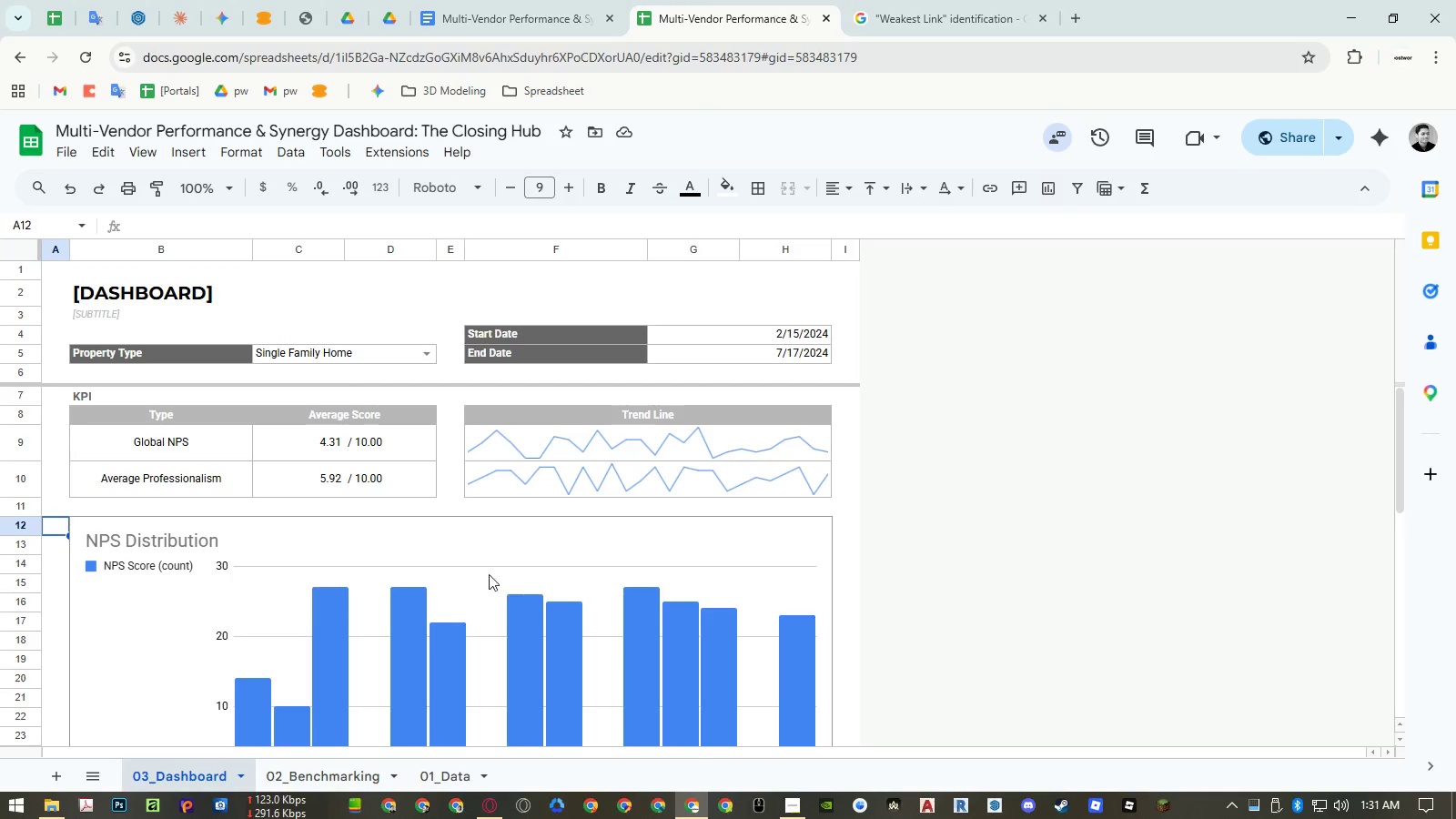 
scroll: coordinate [418, 531], scroll_direction: down, amount: 5.0
 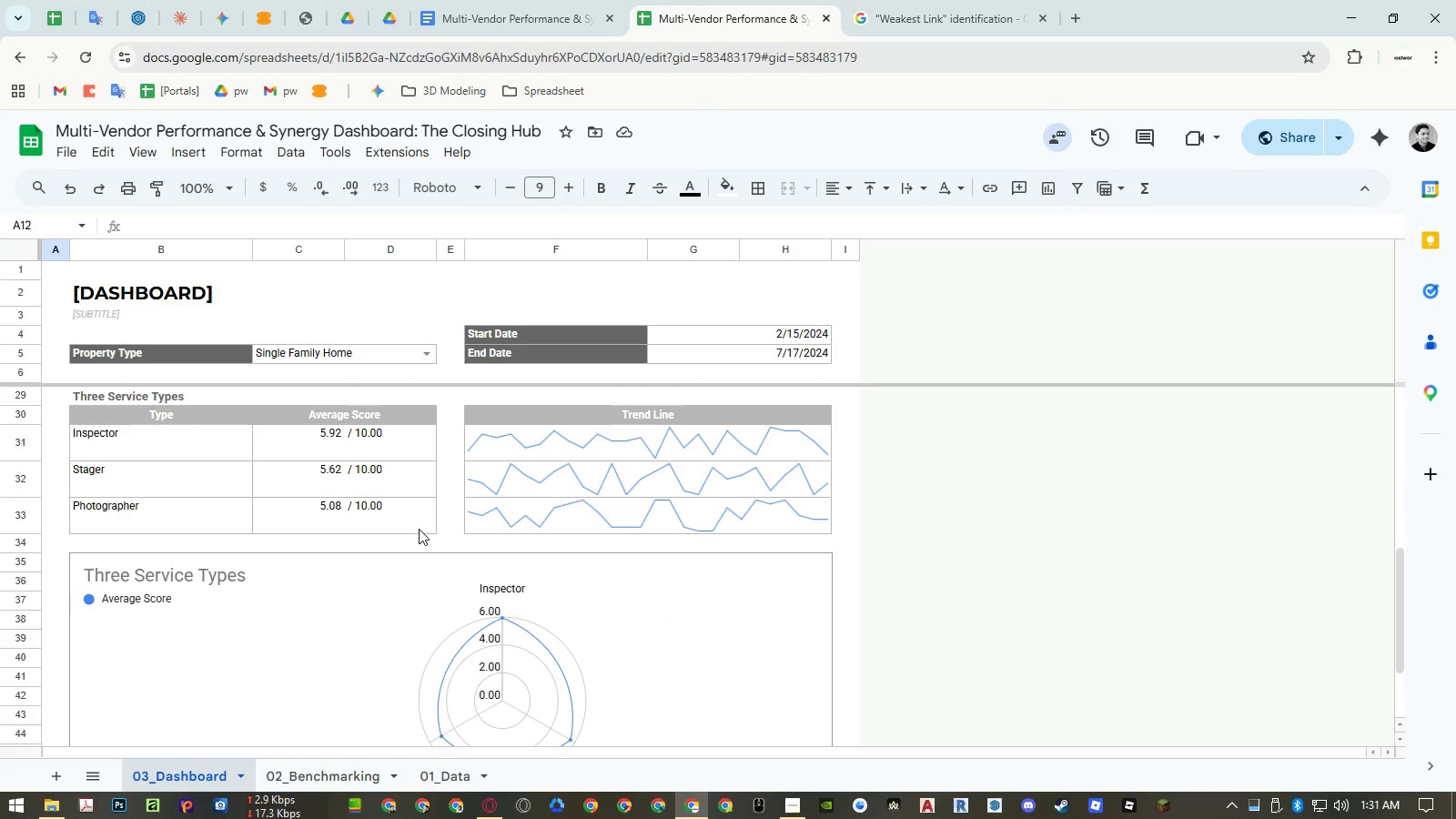 
scroll: coordinate [420, 527], scroll_direction: up, amount: 10.0
 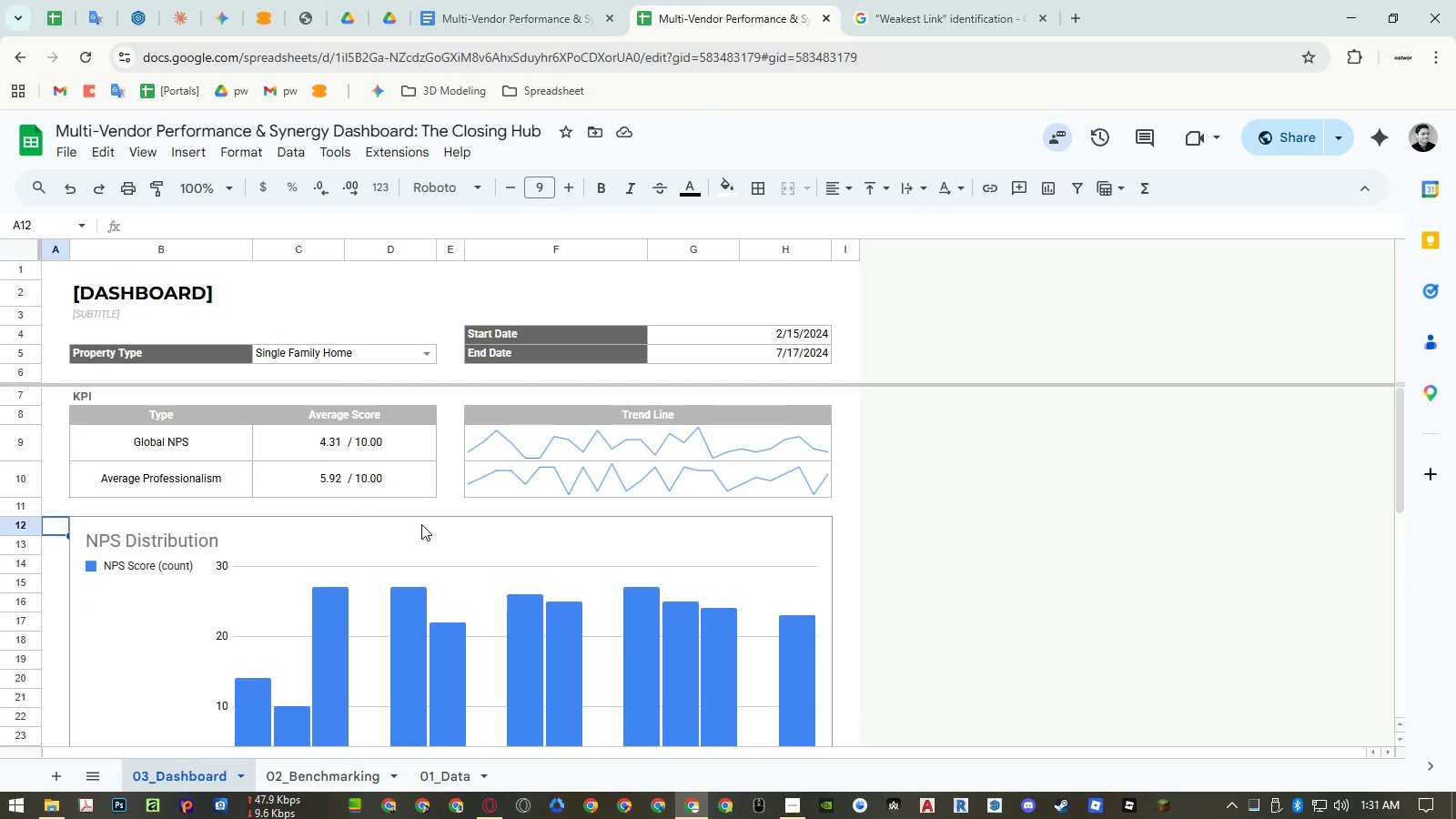 
key(Control+ControlRight)
 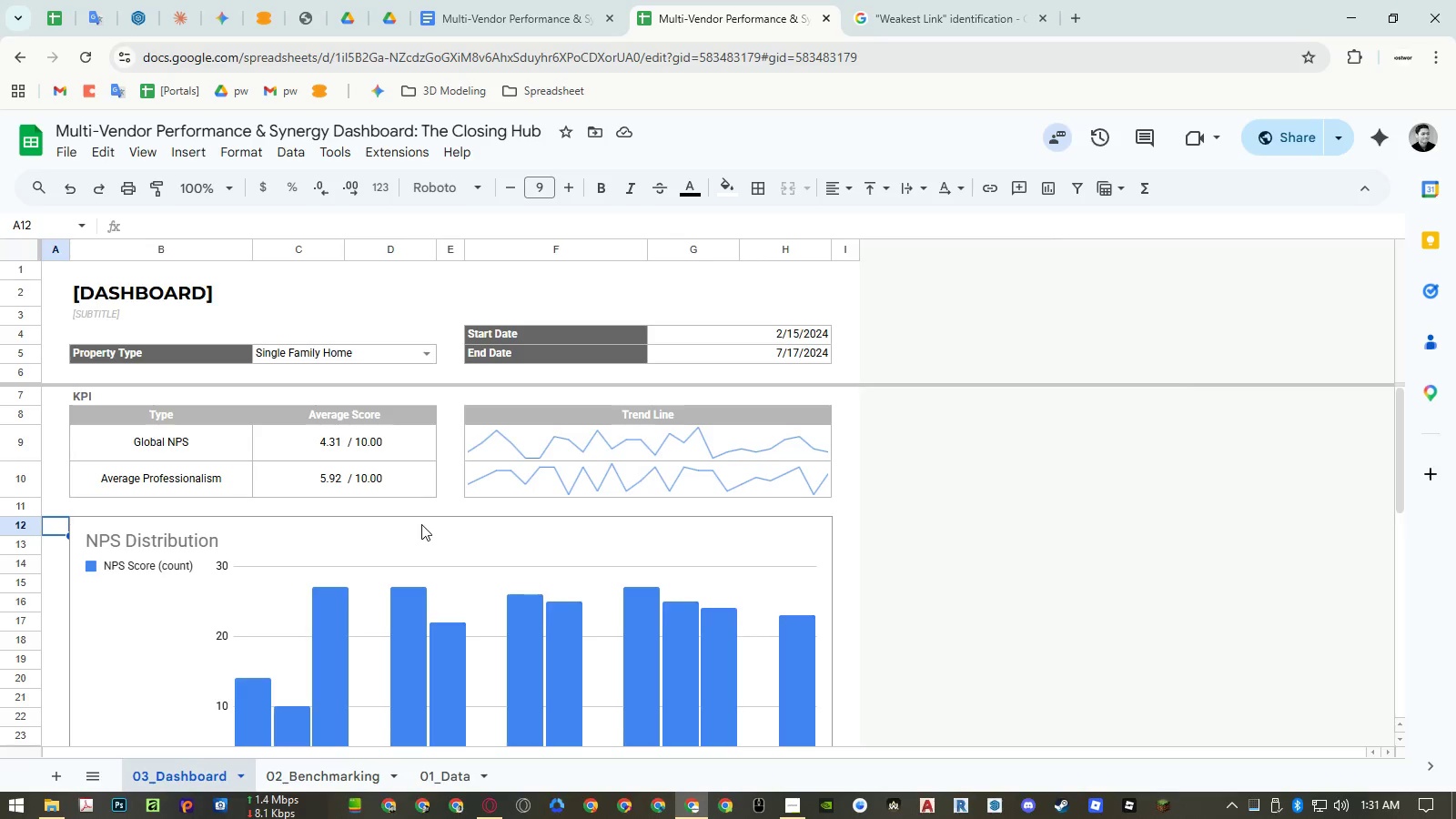 
key(Control+P)
 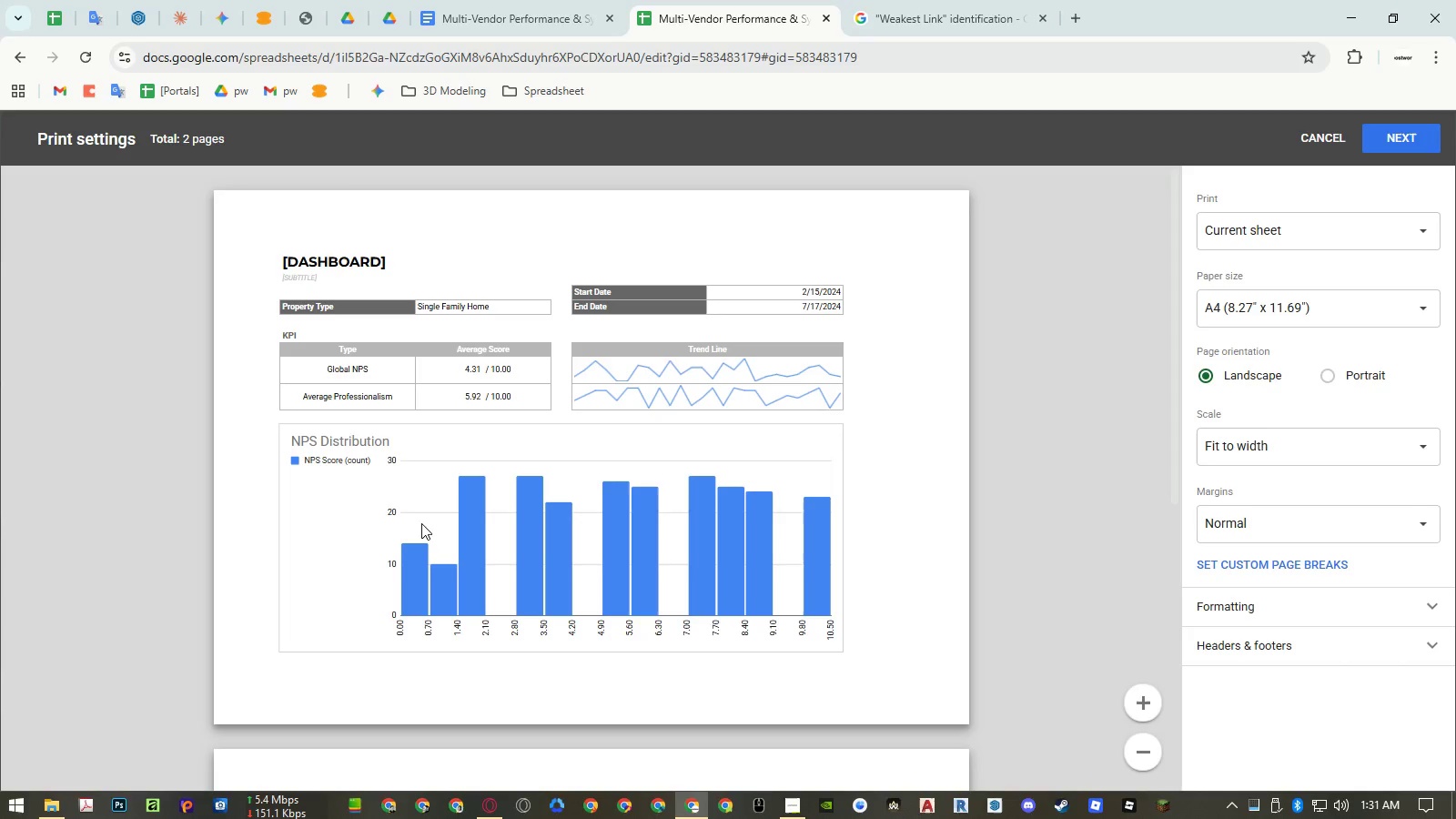 
scroll: coordinate [422, 522], scroll_direction: down, amount: 4.0
 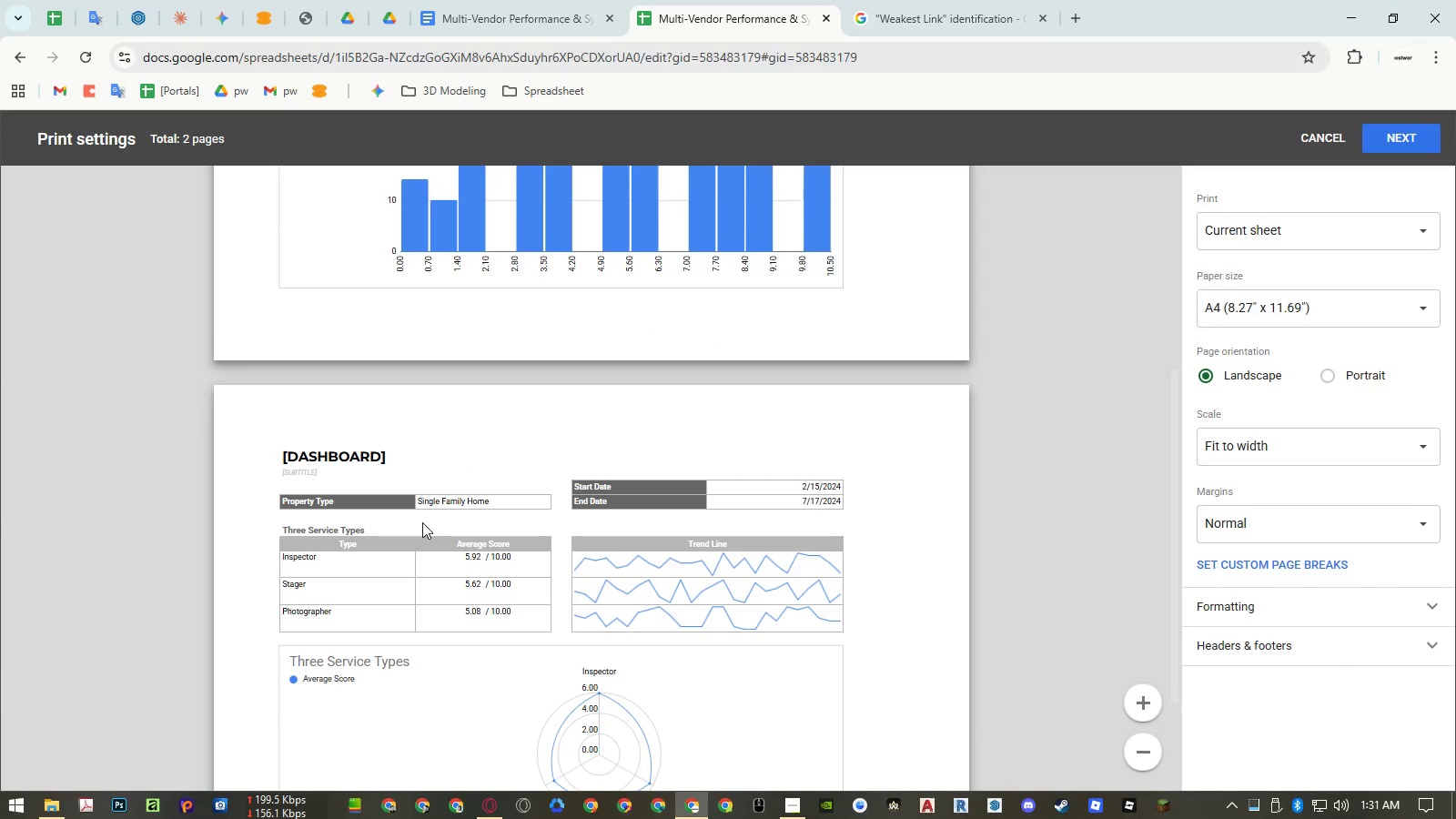 
scroll: coordinate [422, 521], scroll_direction: up, amount: 6.0
 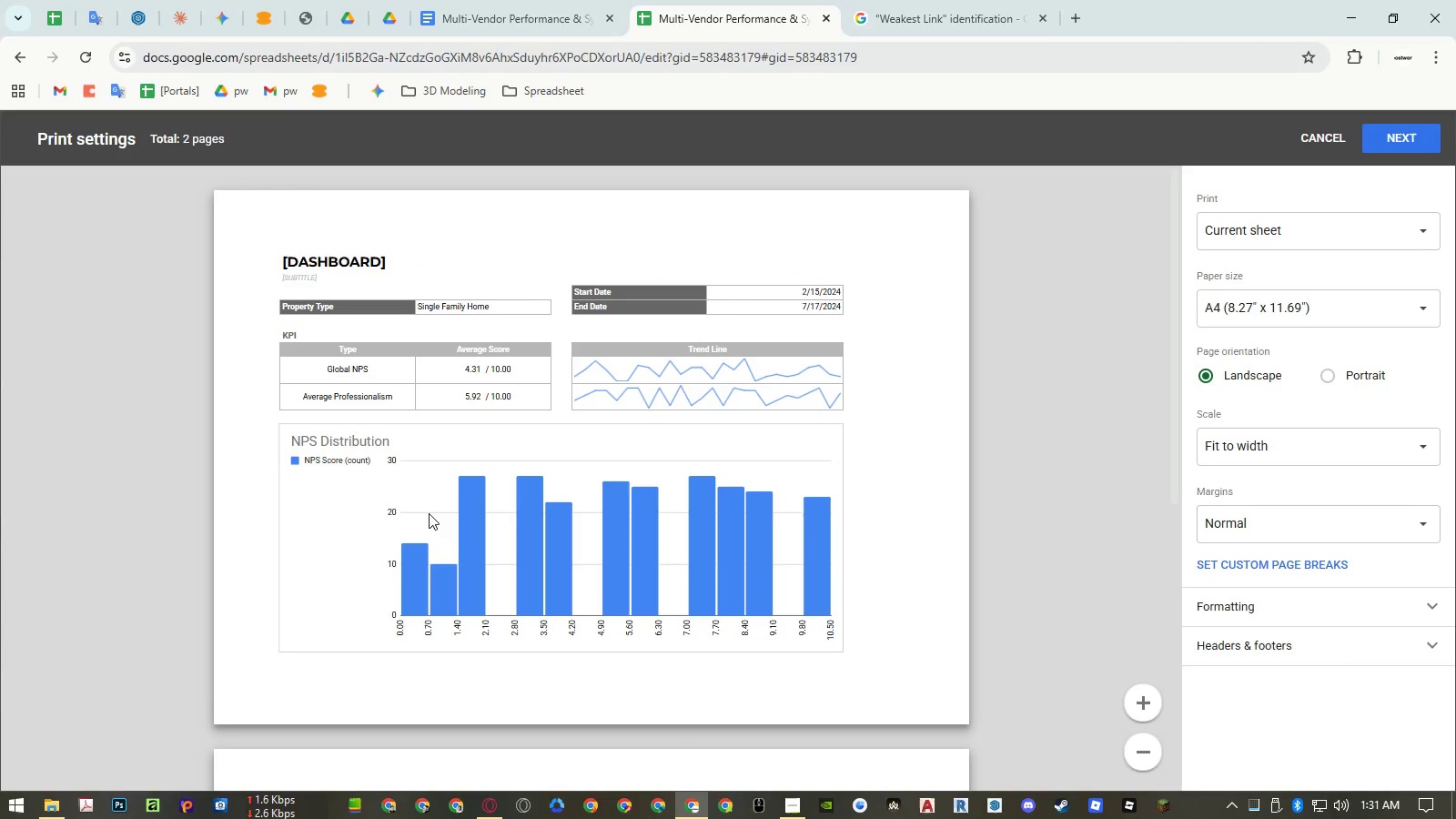 
scroll: coordinate [429, 513], scroll_direction: down, amount: 4.0
 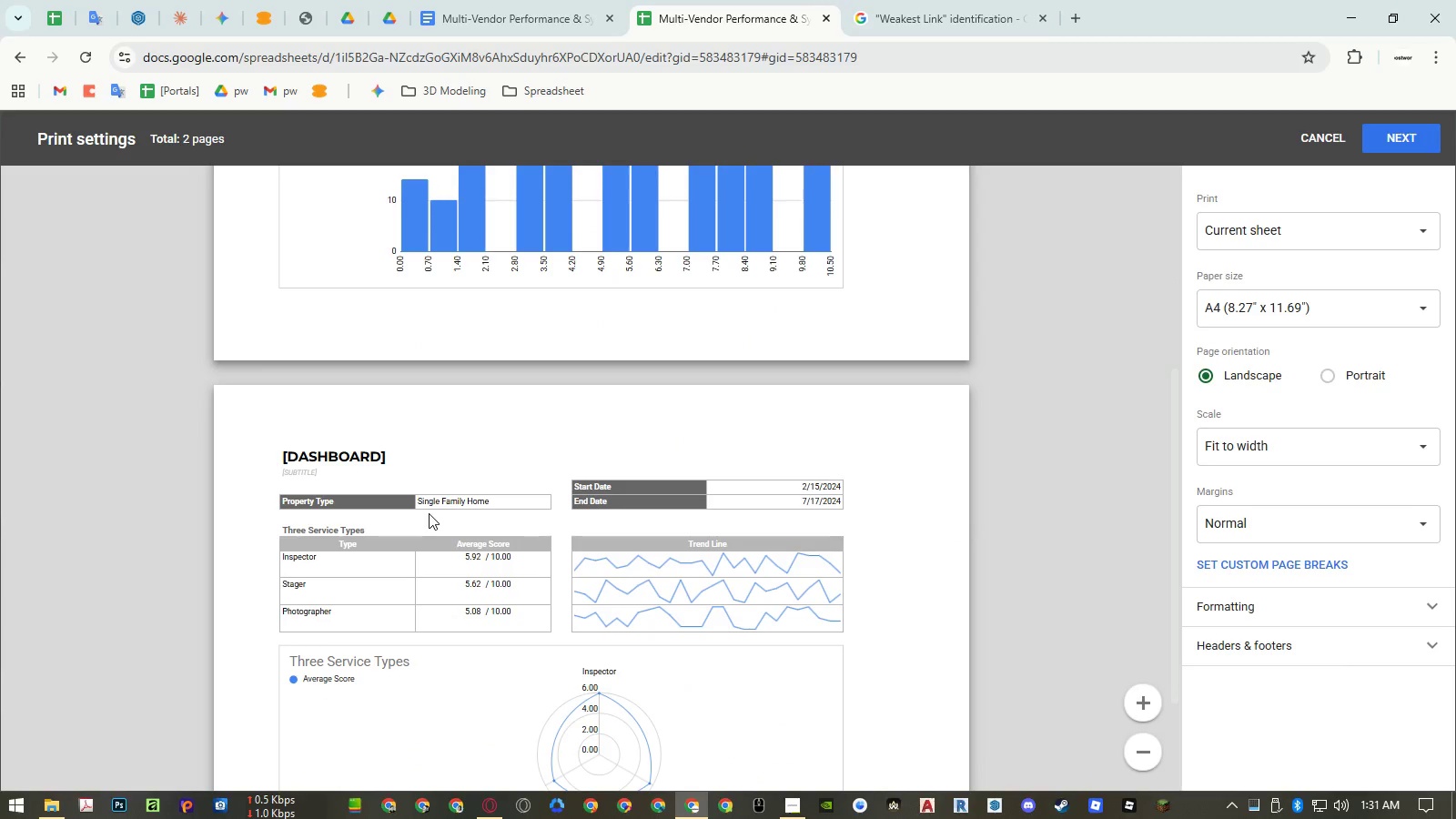 
scroll: coordinate [643, 390], scroll_direction: up, amount: 13.0
 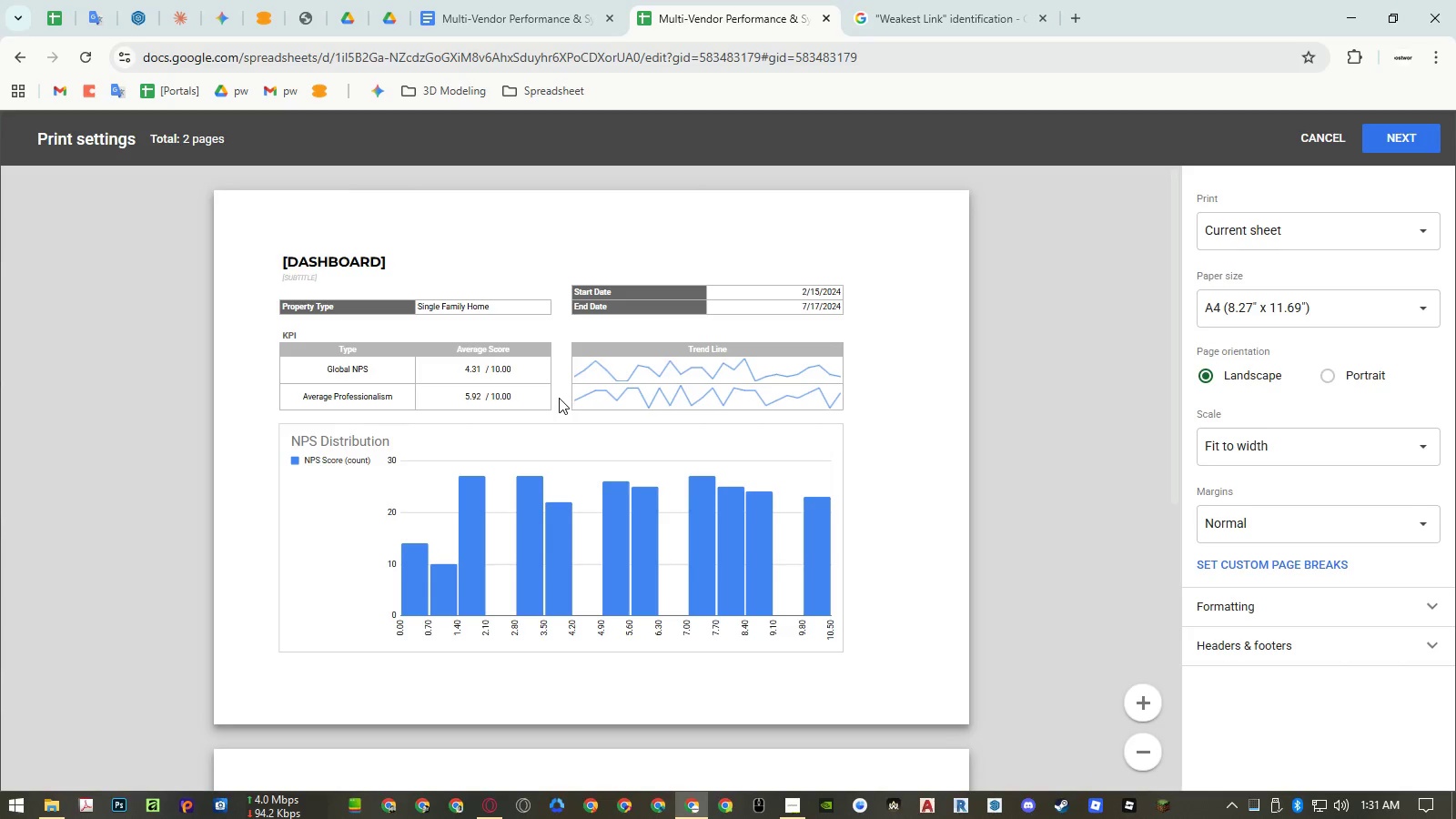 
key(Escape)
 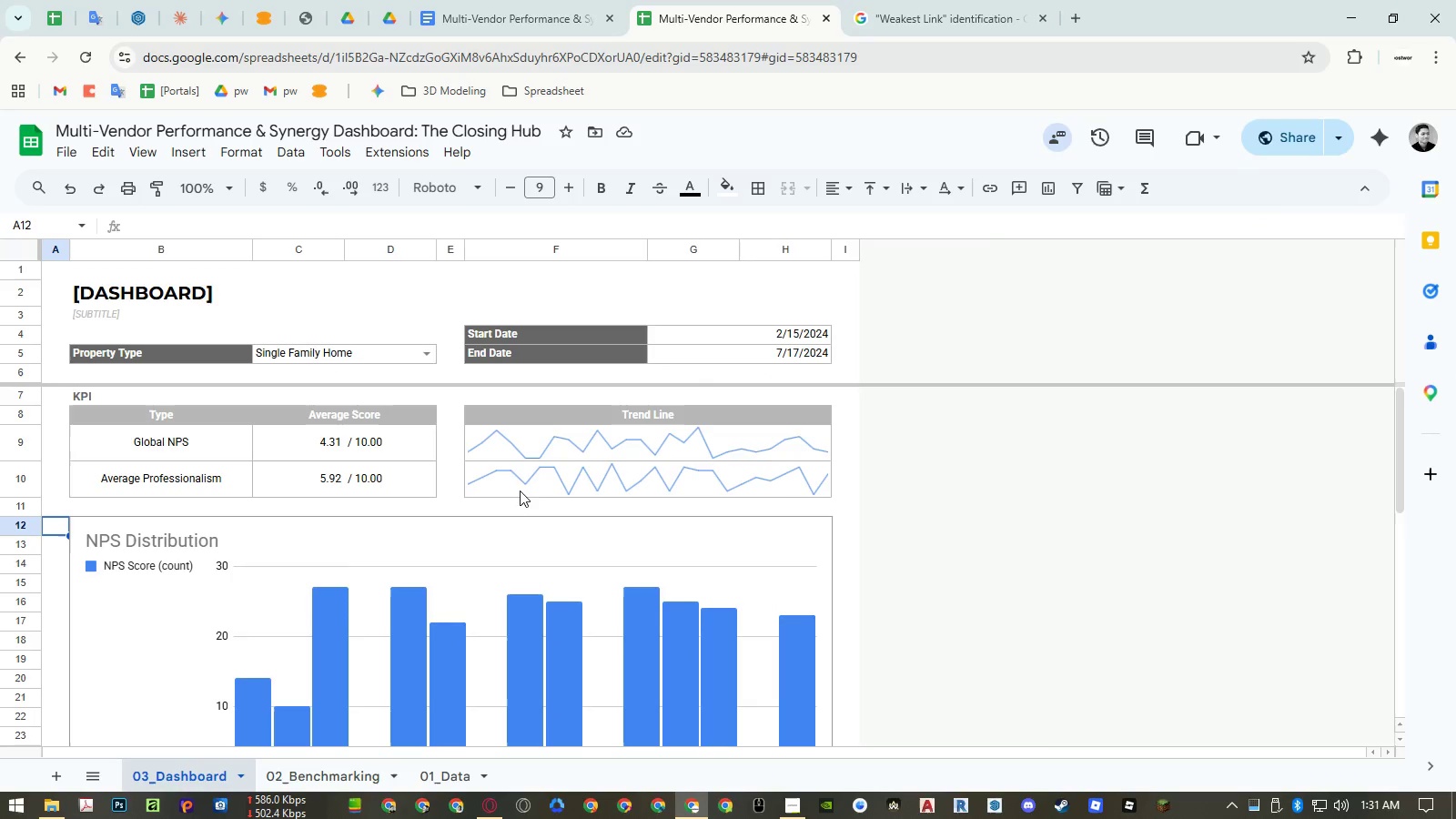 
left_click([369, 770])
 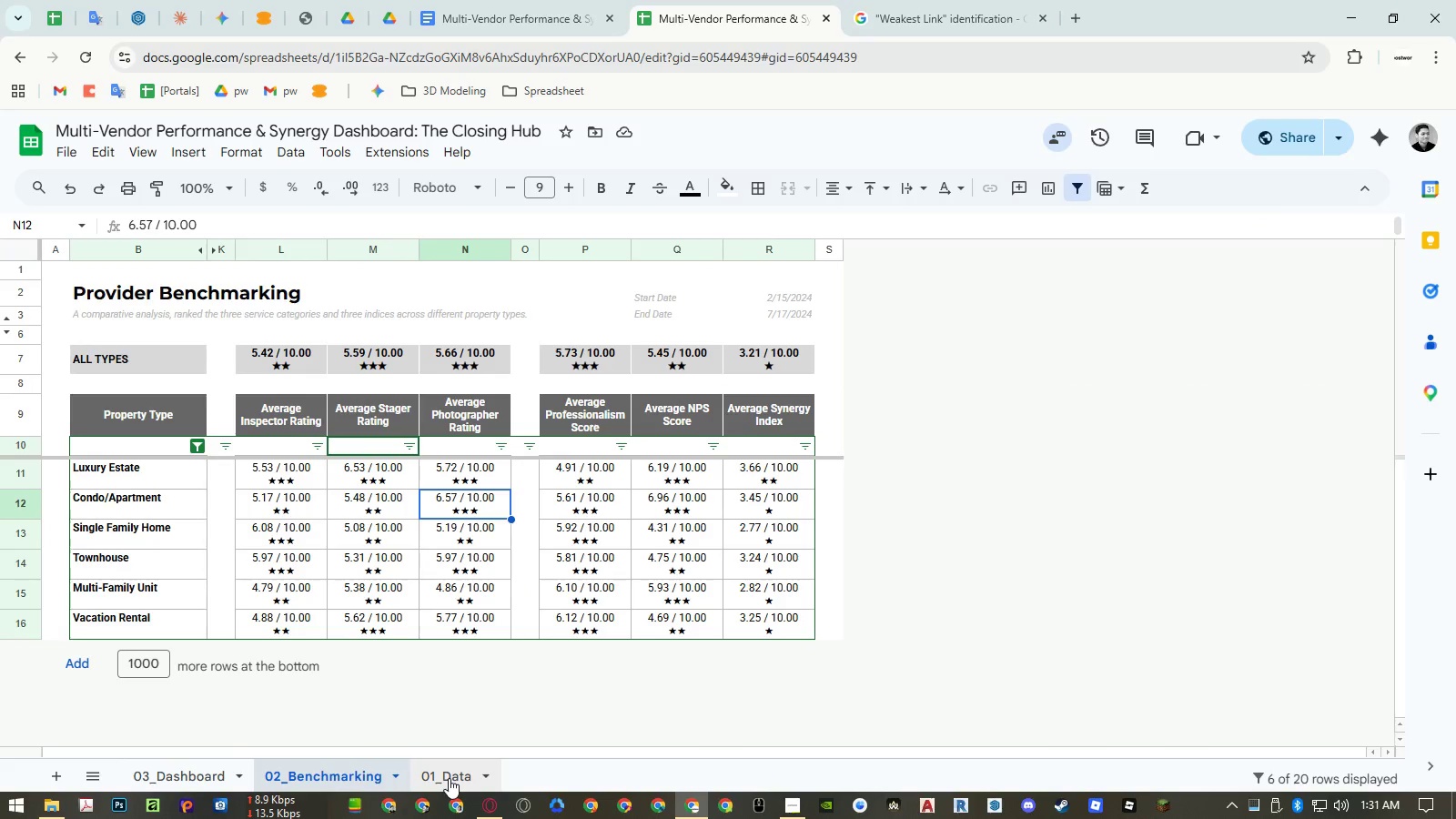 
left_click([449, 778])
 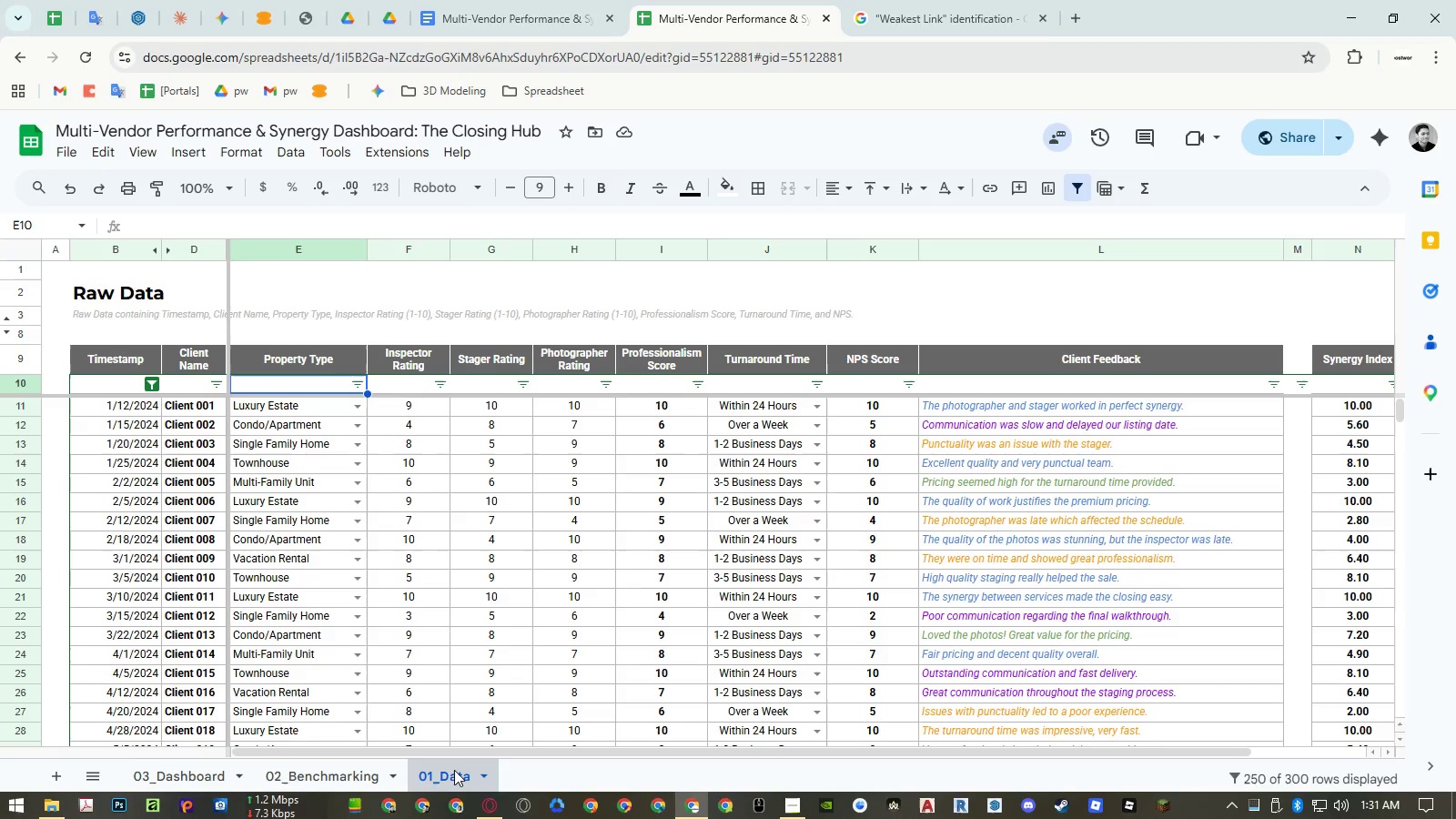 
left_click([90, 768])
 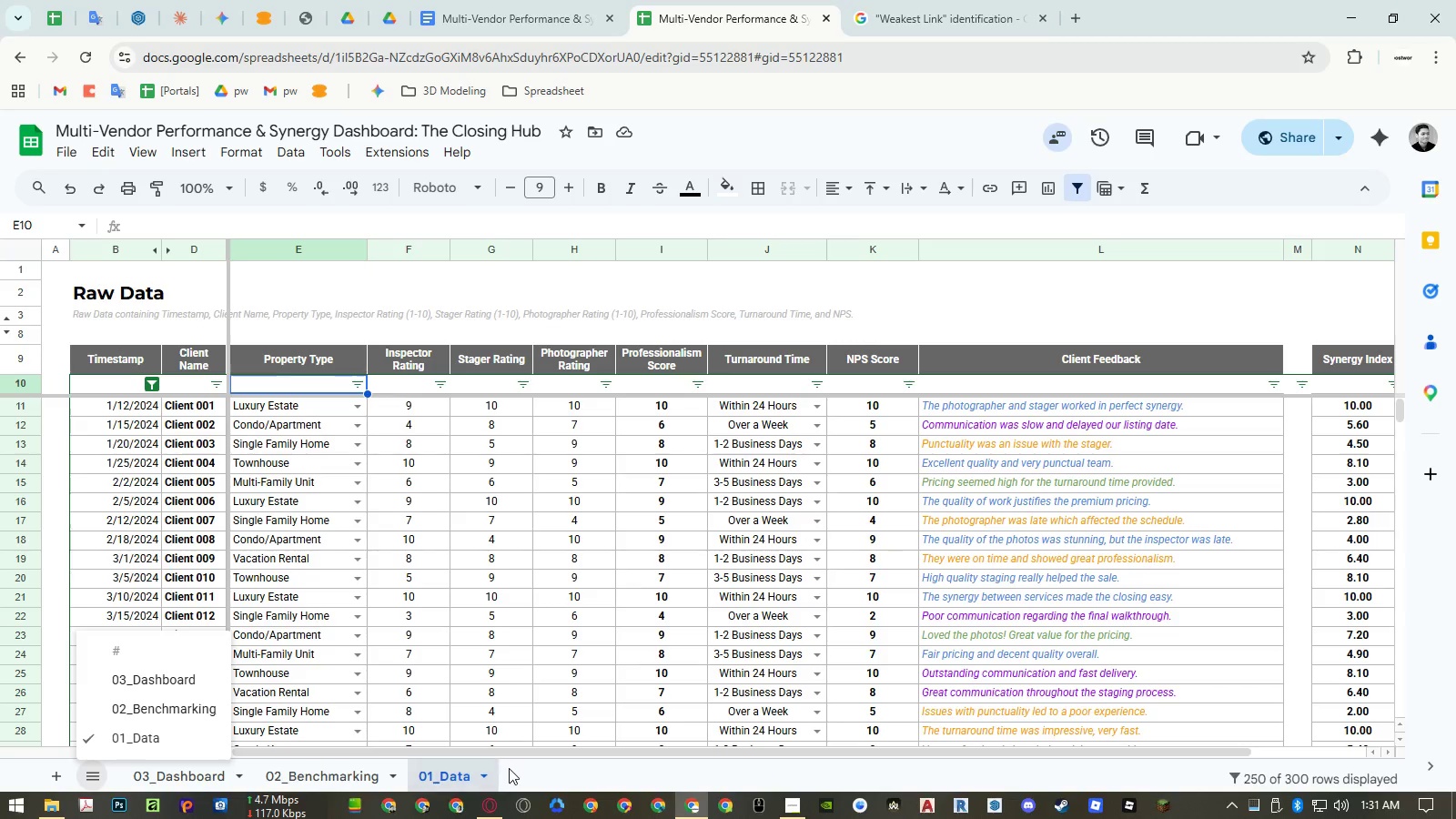 
left_click([512, 773])
 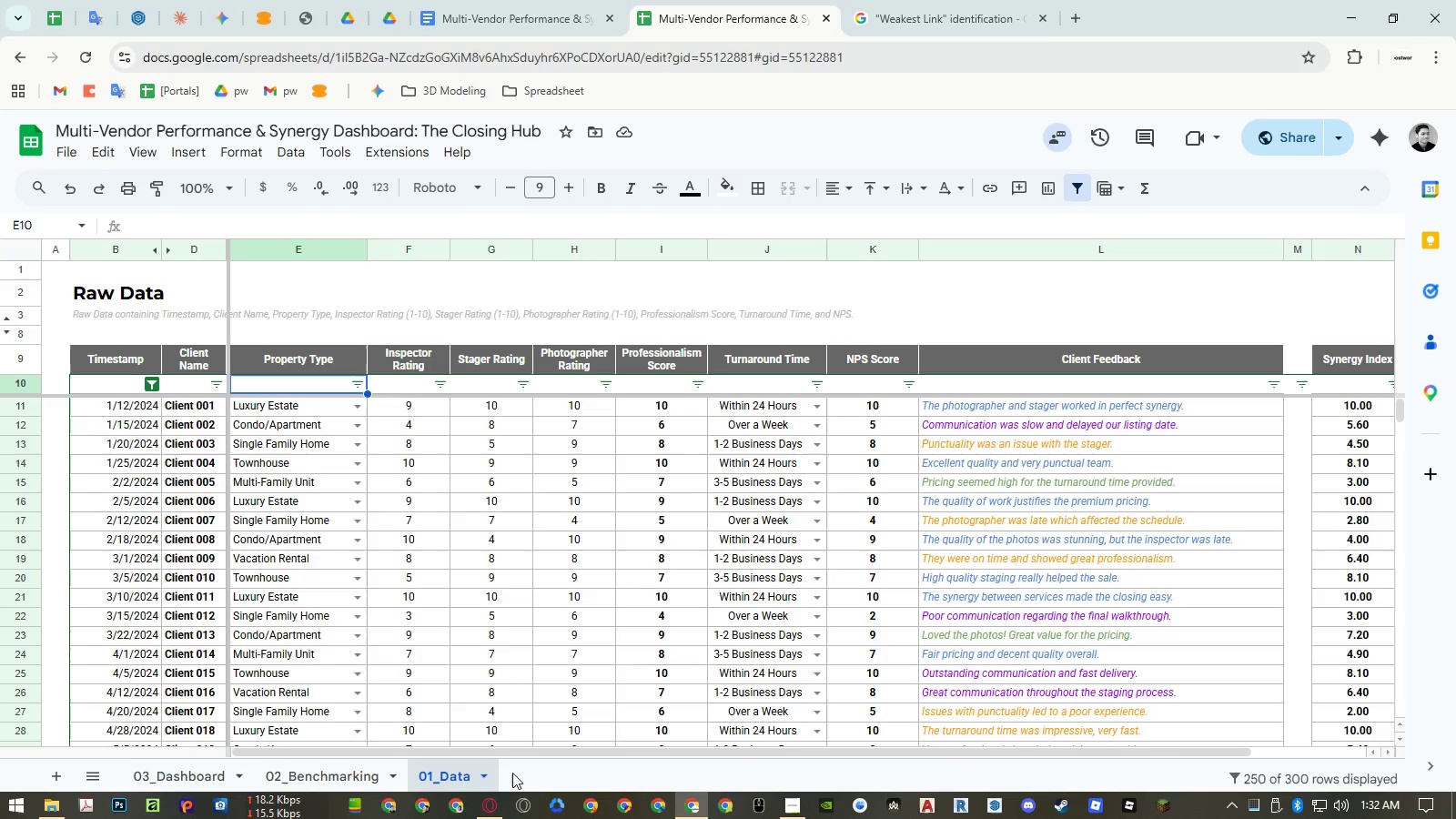 
left_click([482, 780])
 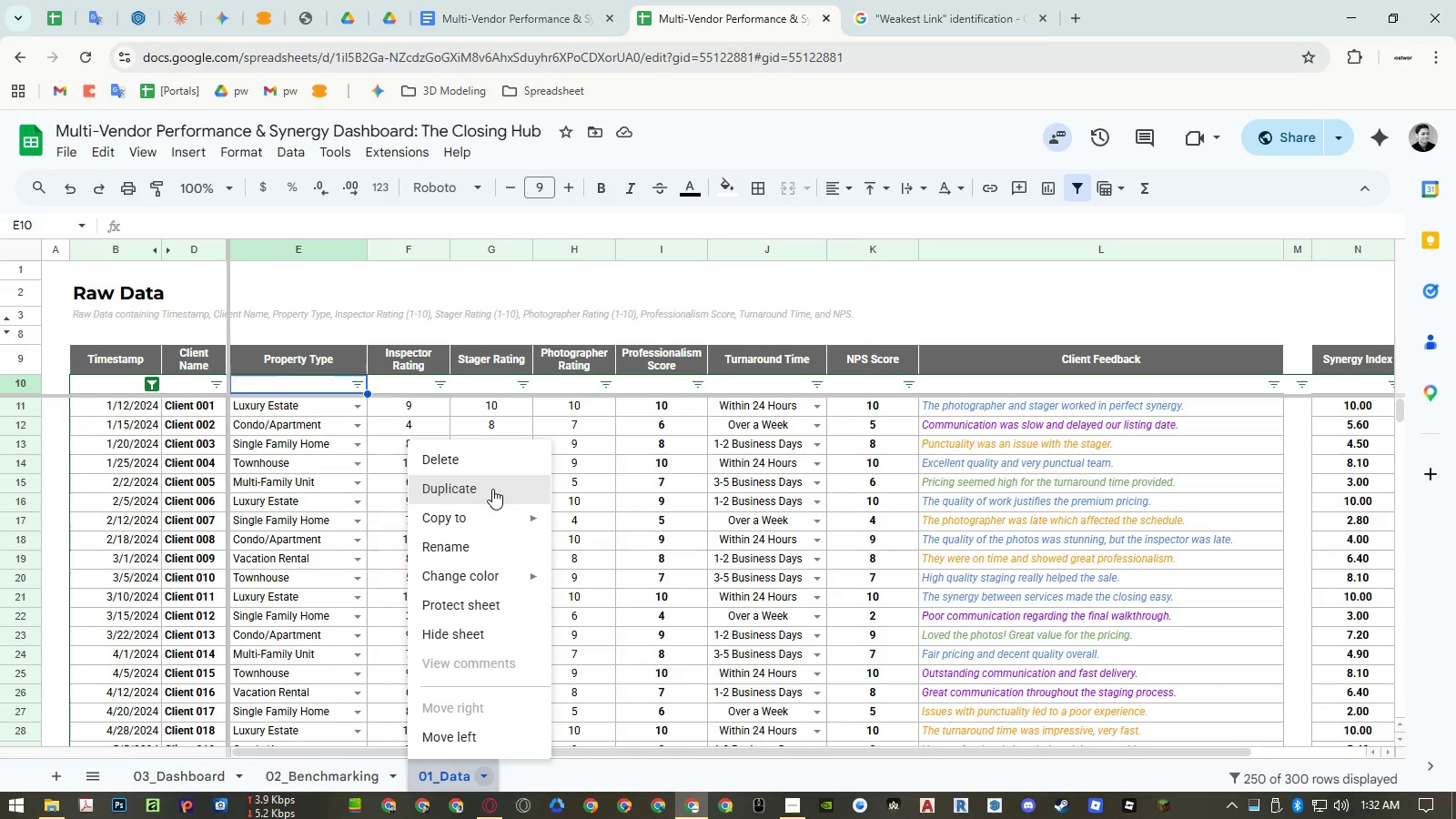 
left_click([492, 489])
 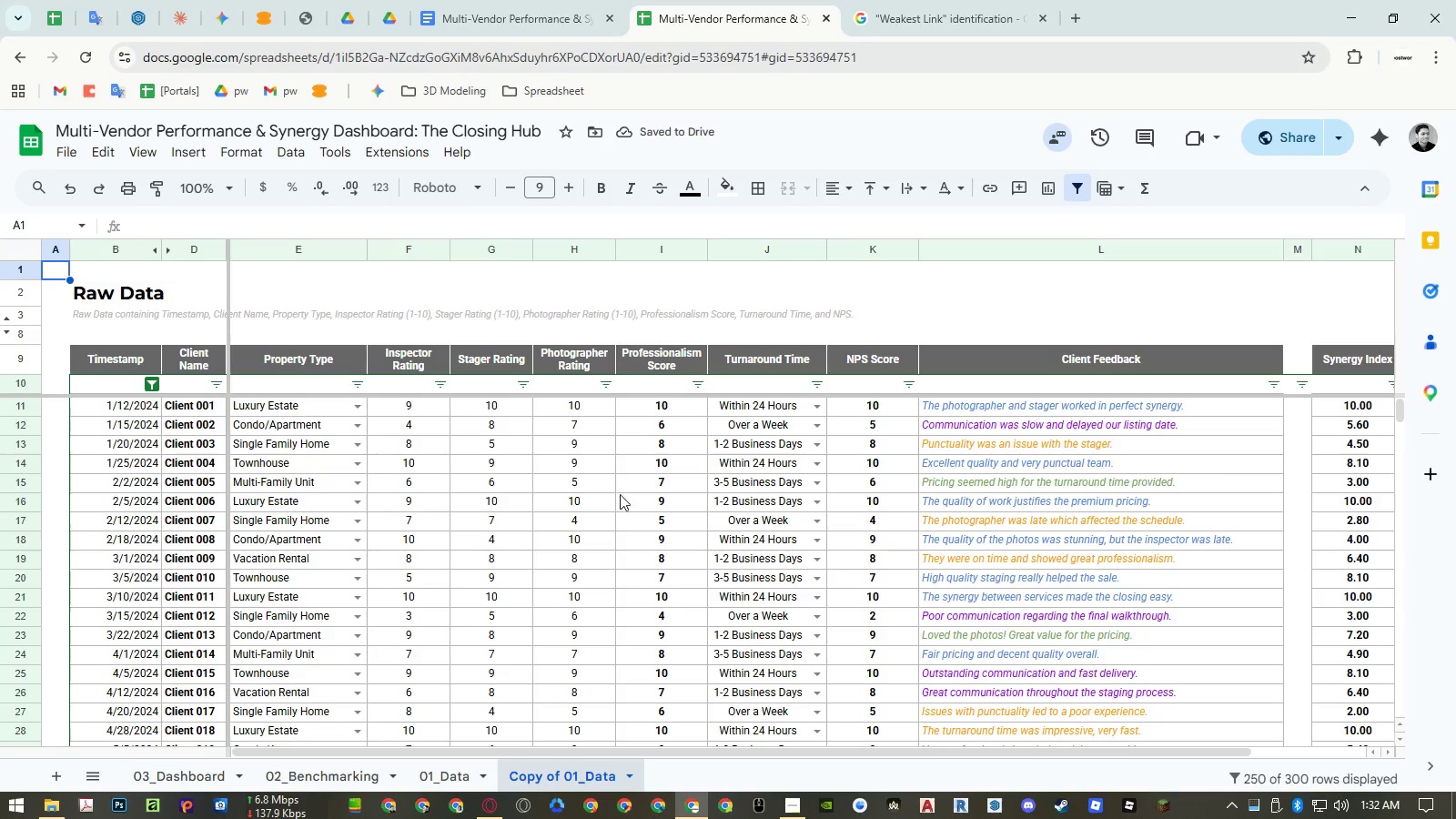 
left_click([129, 363])
 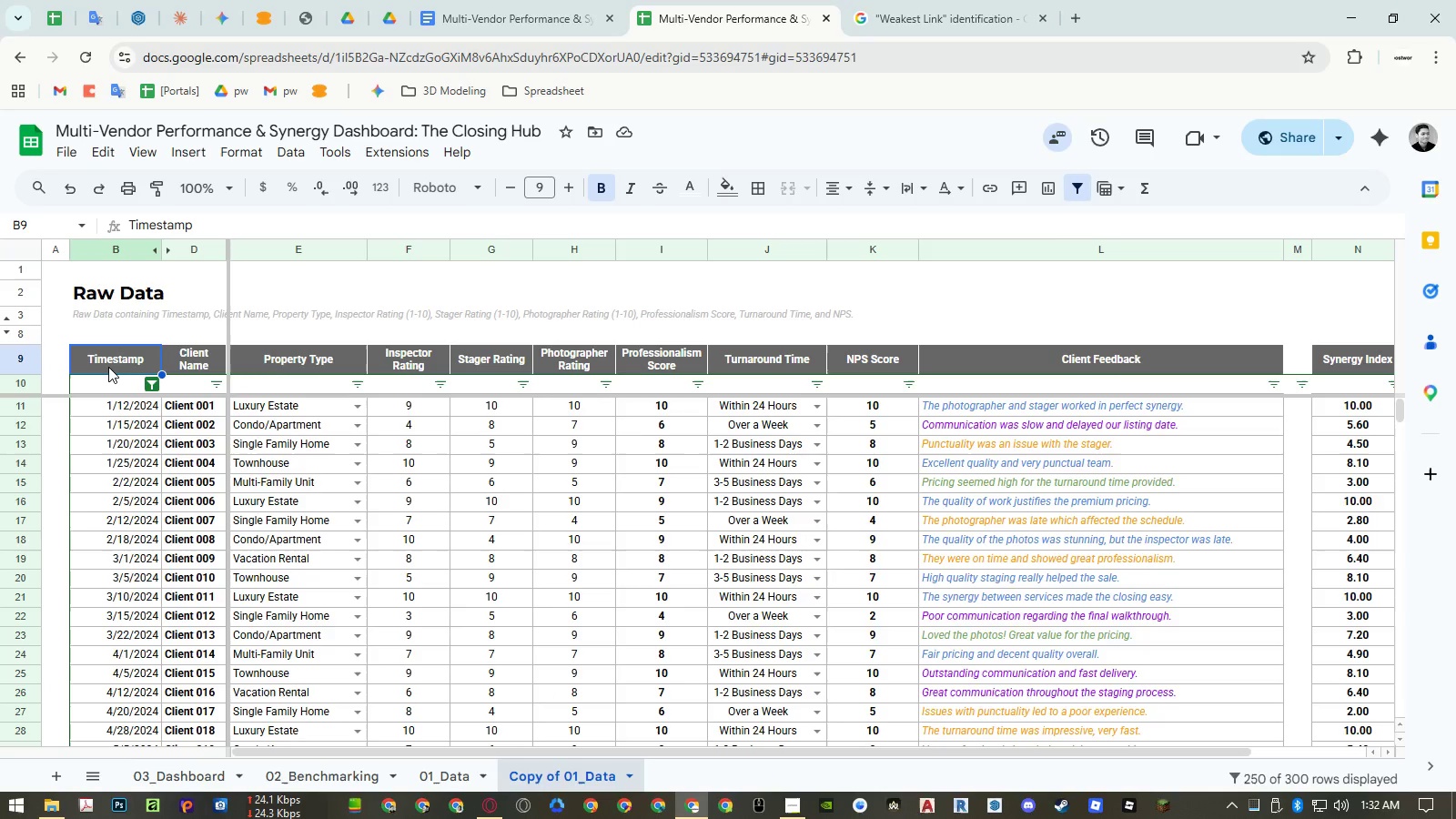 
type(=ARR)
 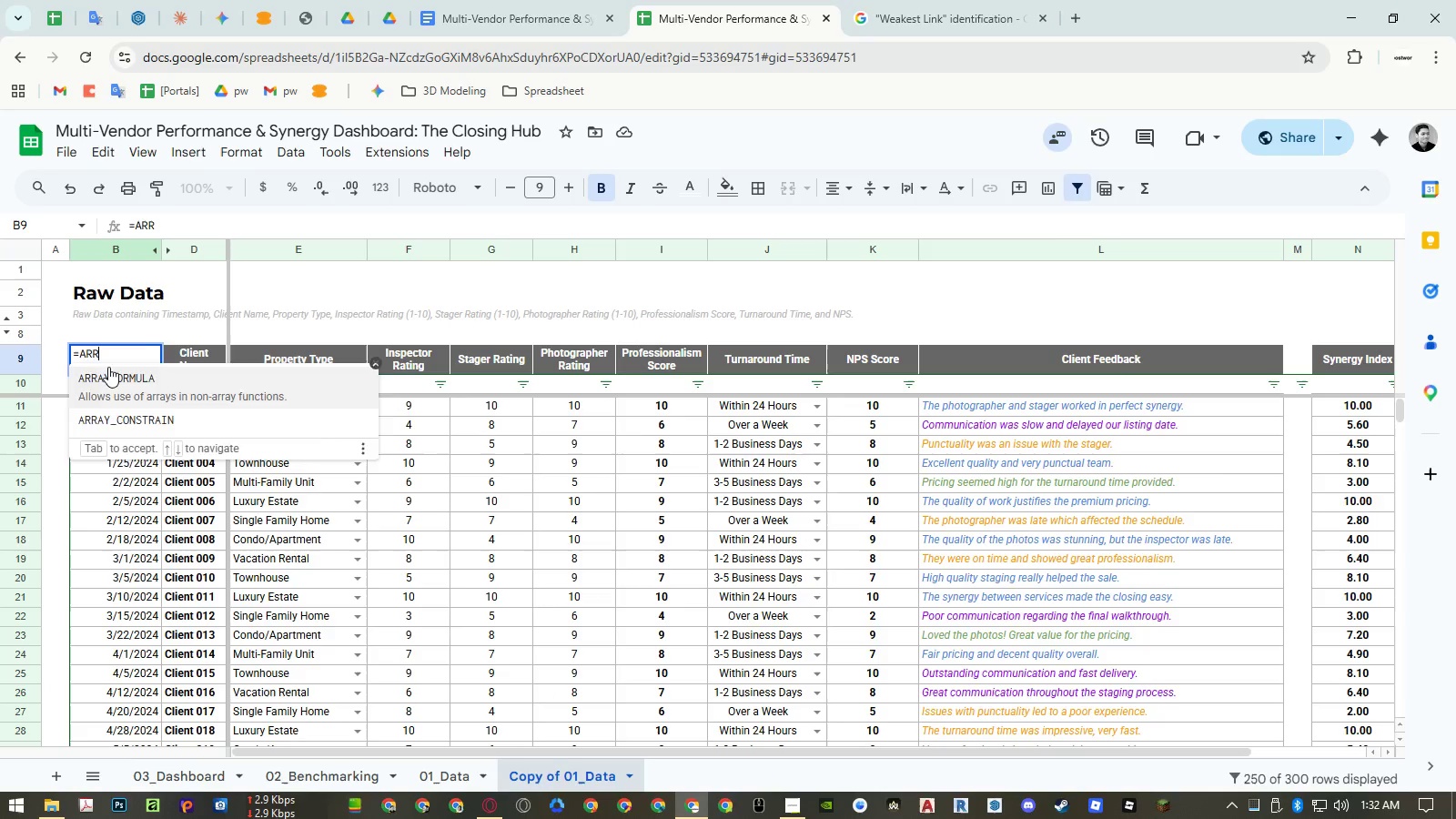 
key(Enter)
 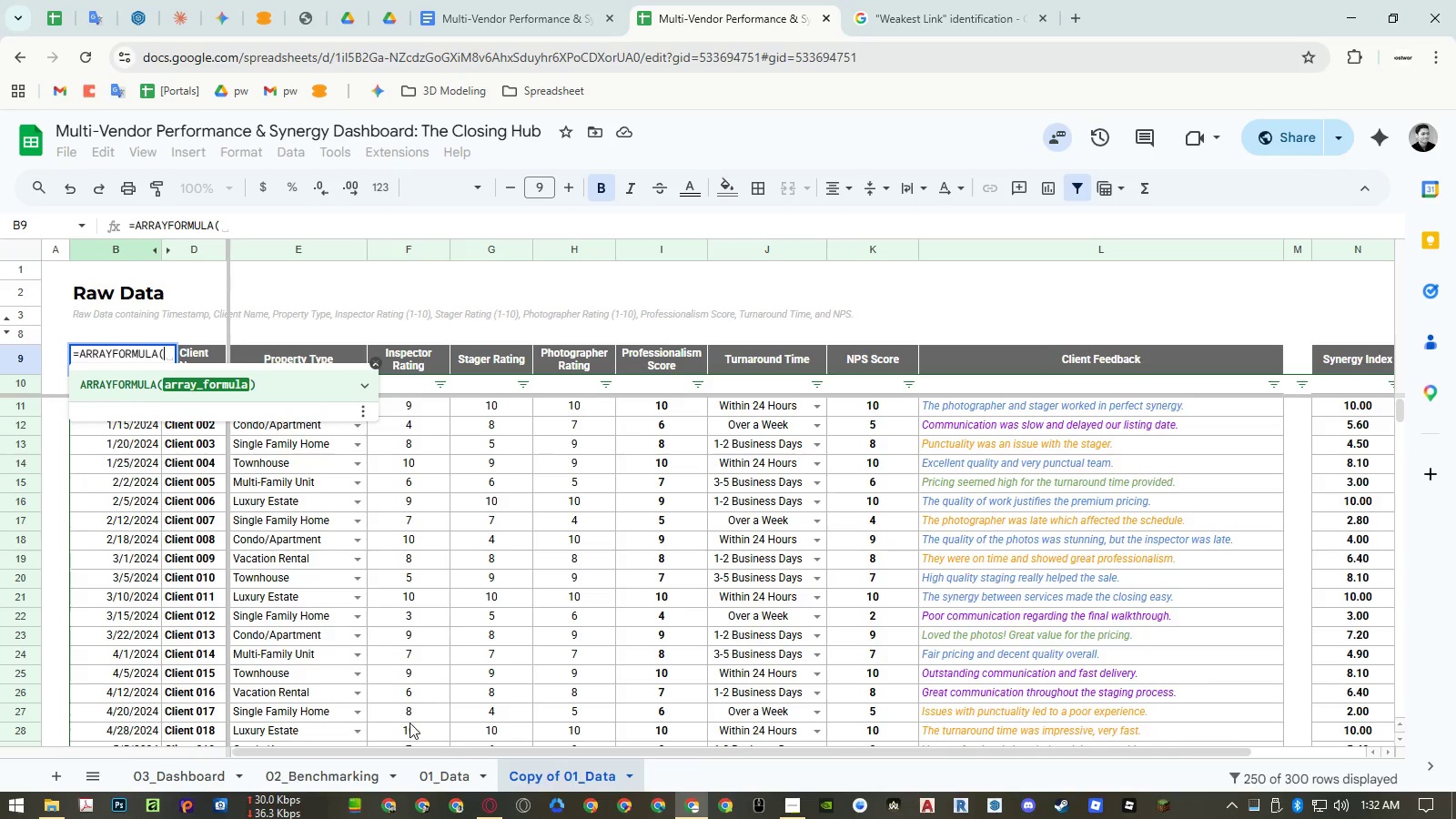 
left_click([428, 774])
 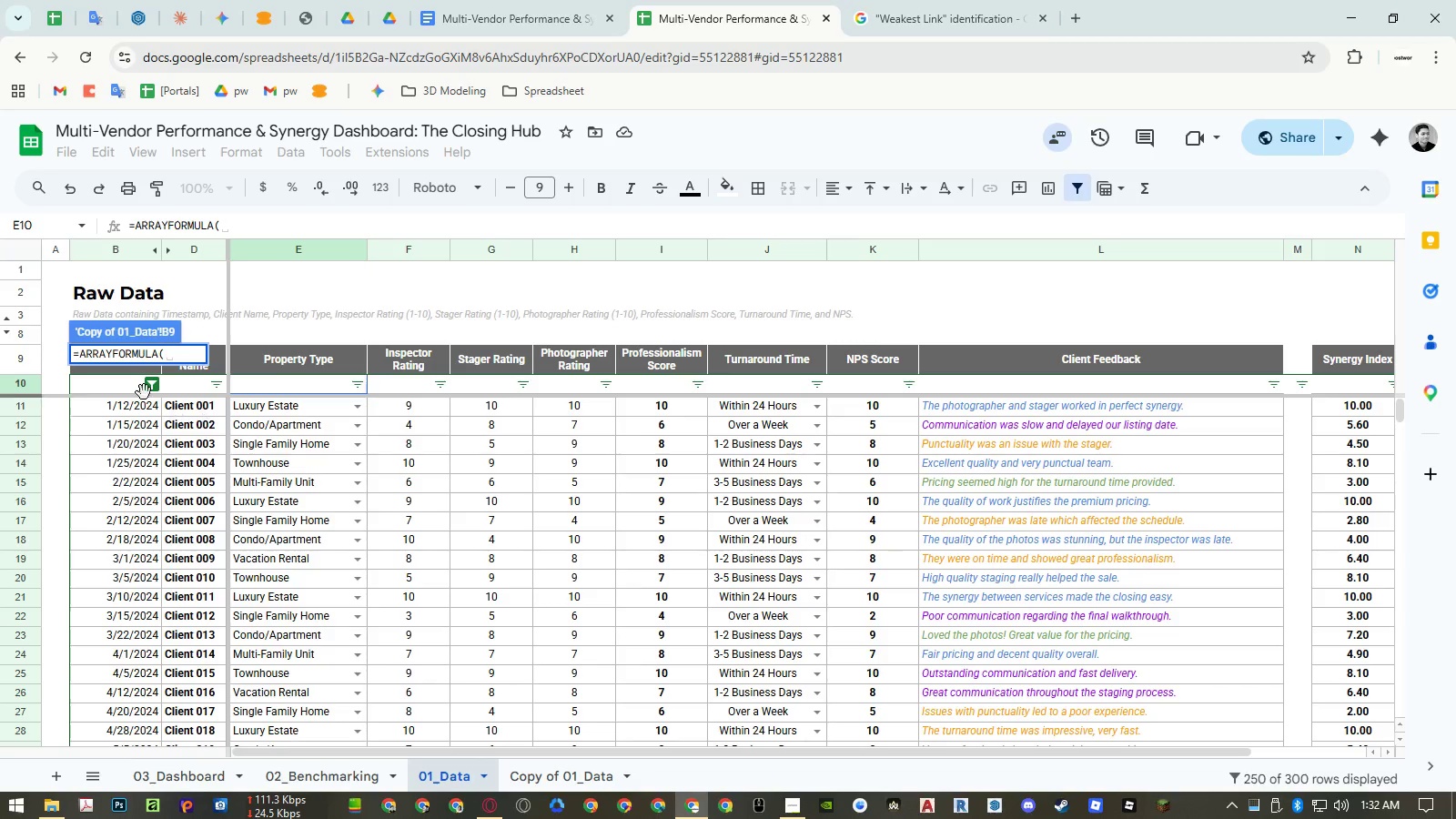 
left_click([126, 371])
 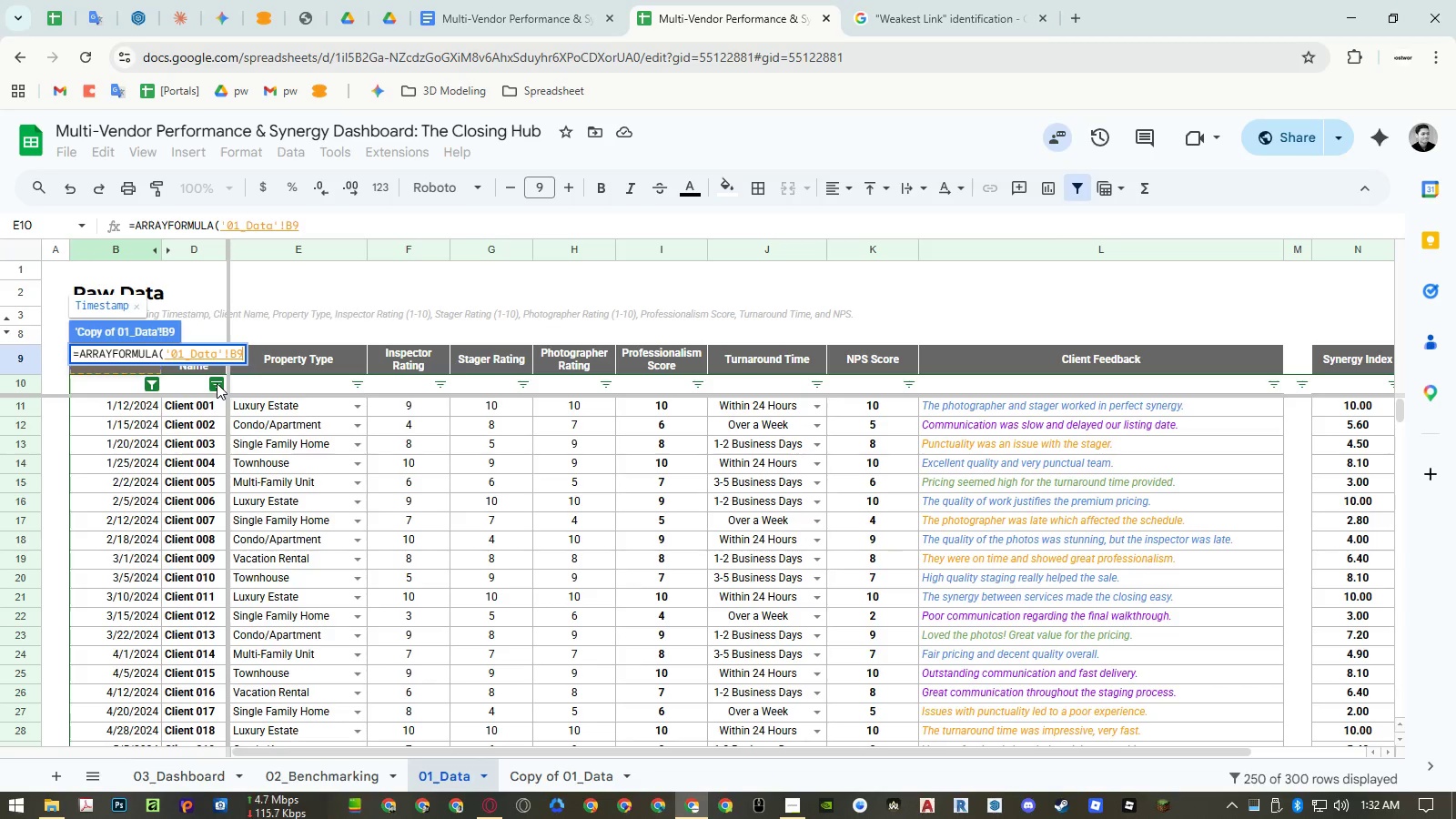 
key(Control+Shift+ArrowRight)
 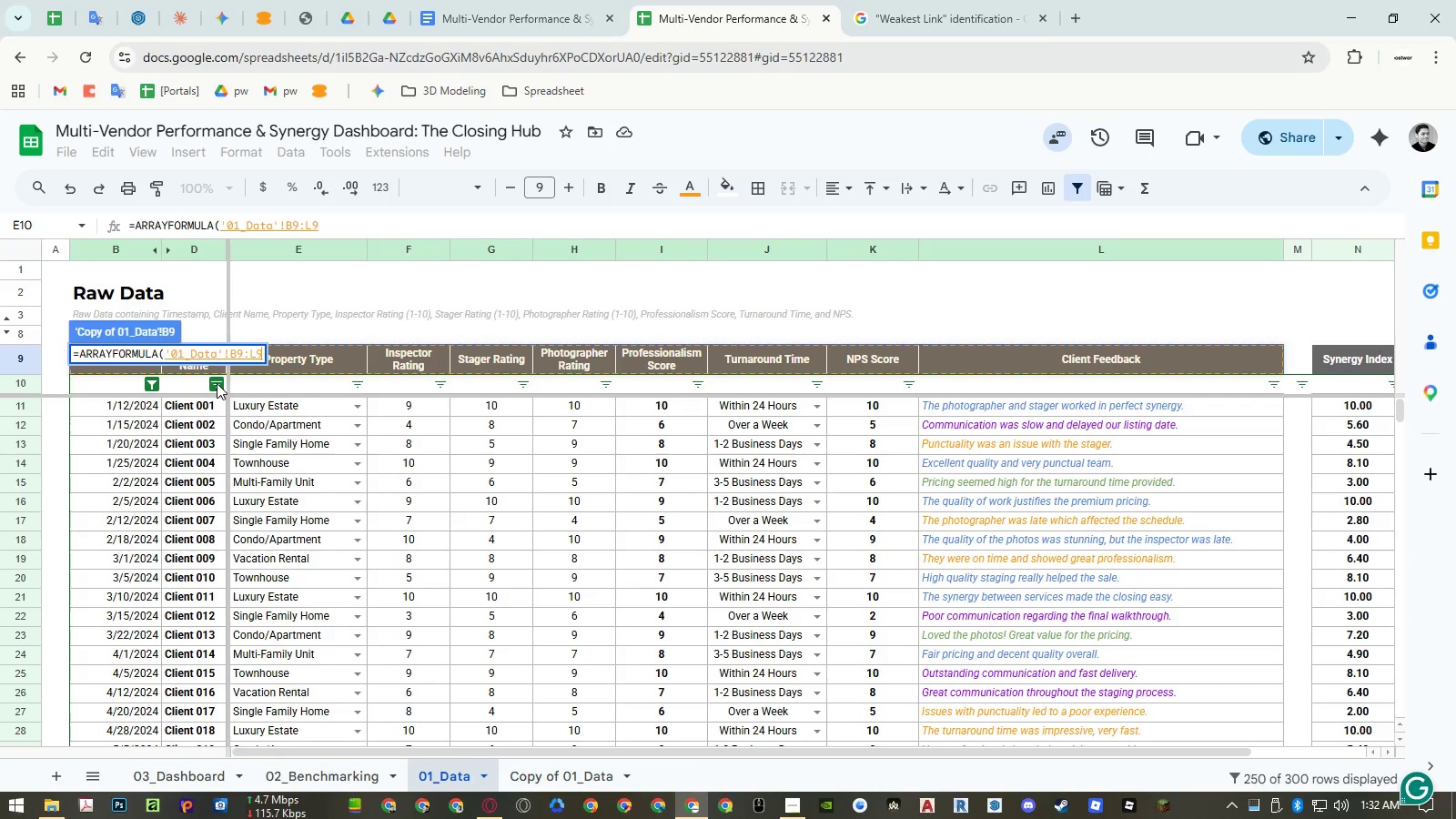 
key(Control+Shift+ArrowRight)
 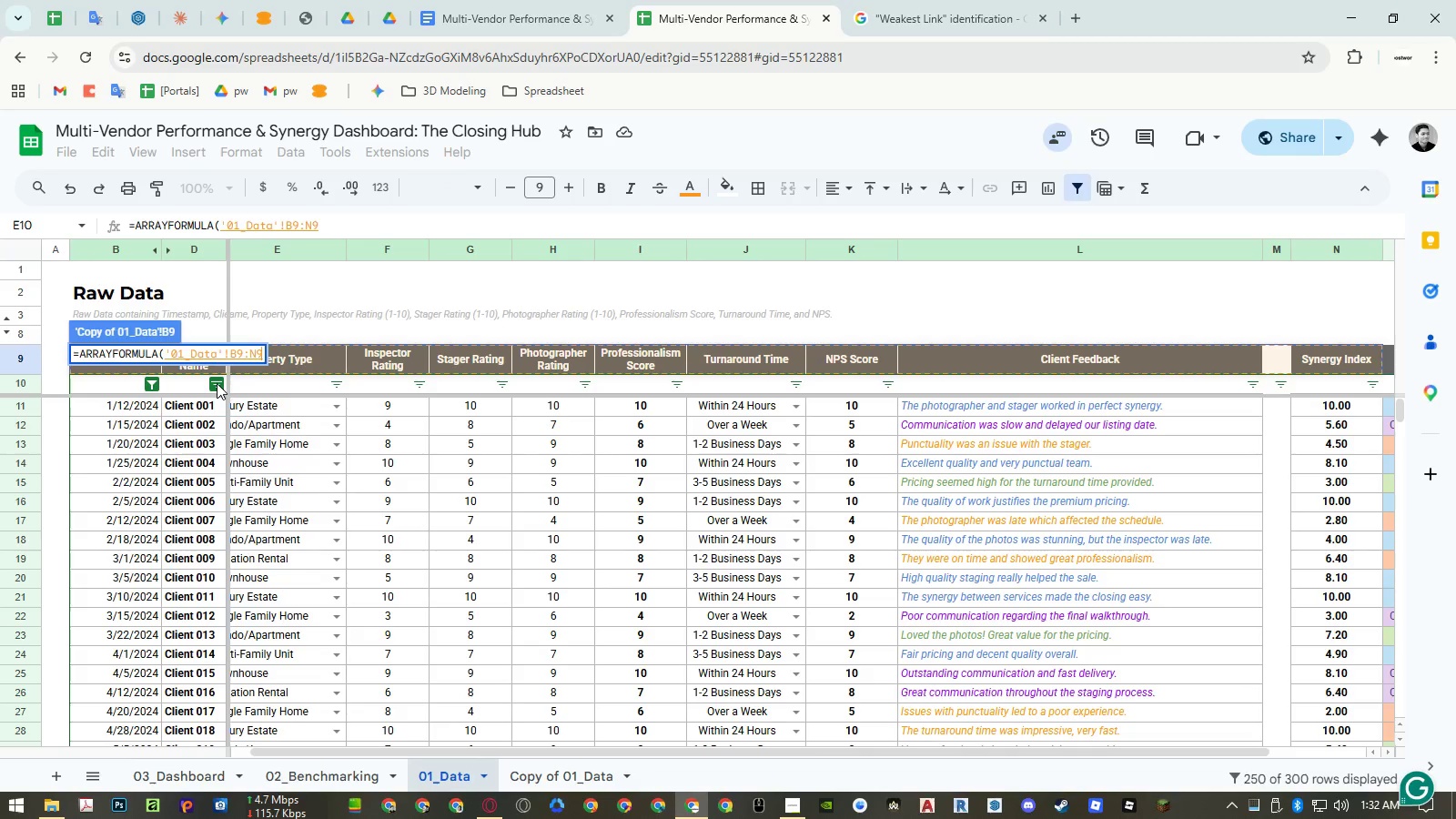 
key(Control+Shift+ArrowRight)
 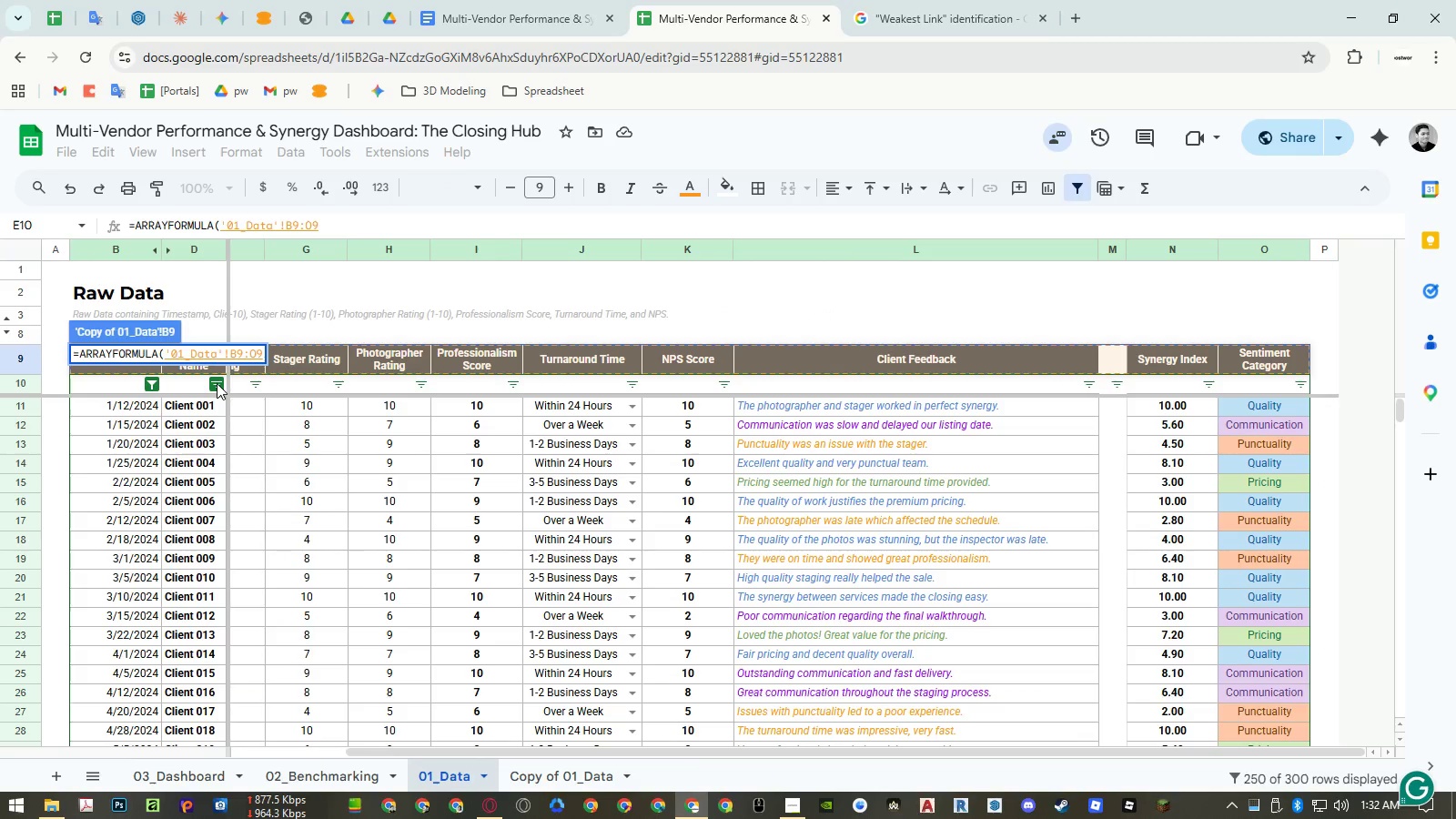 
key(Control+Shift+ArrowDown)
 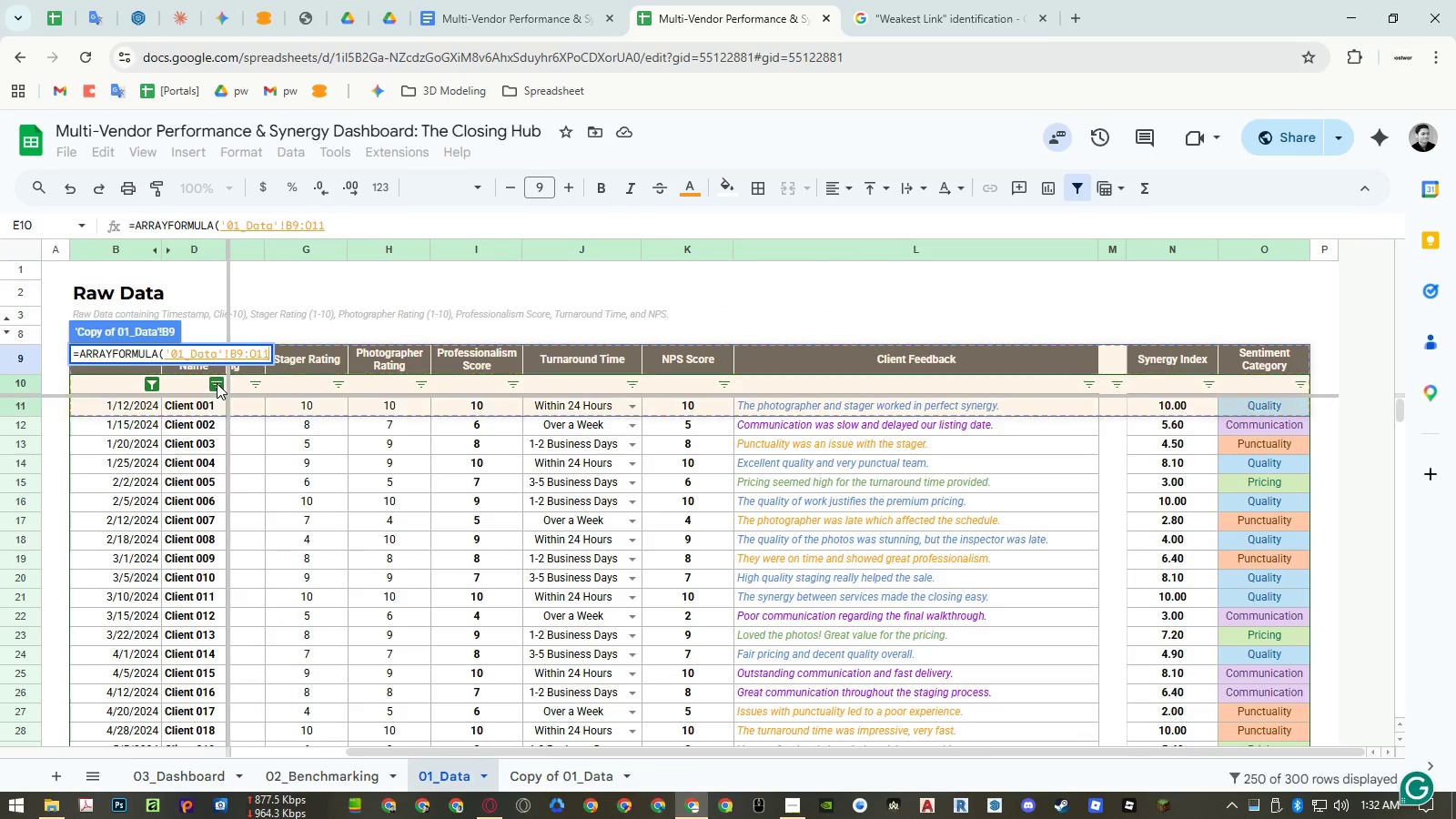 
hold_key(key=ArrowDown, duration=0.69)
 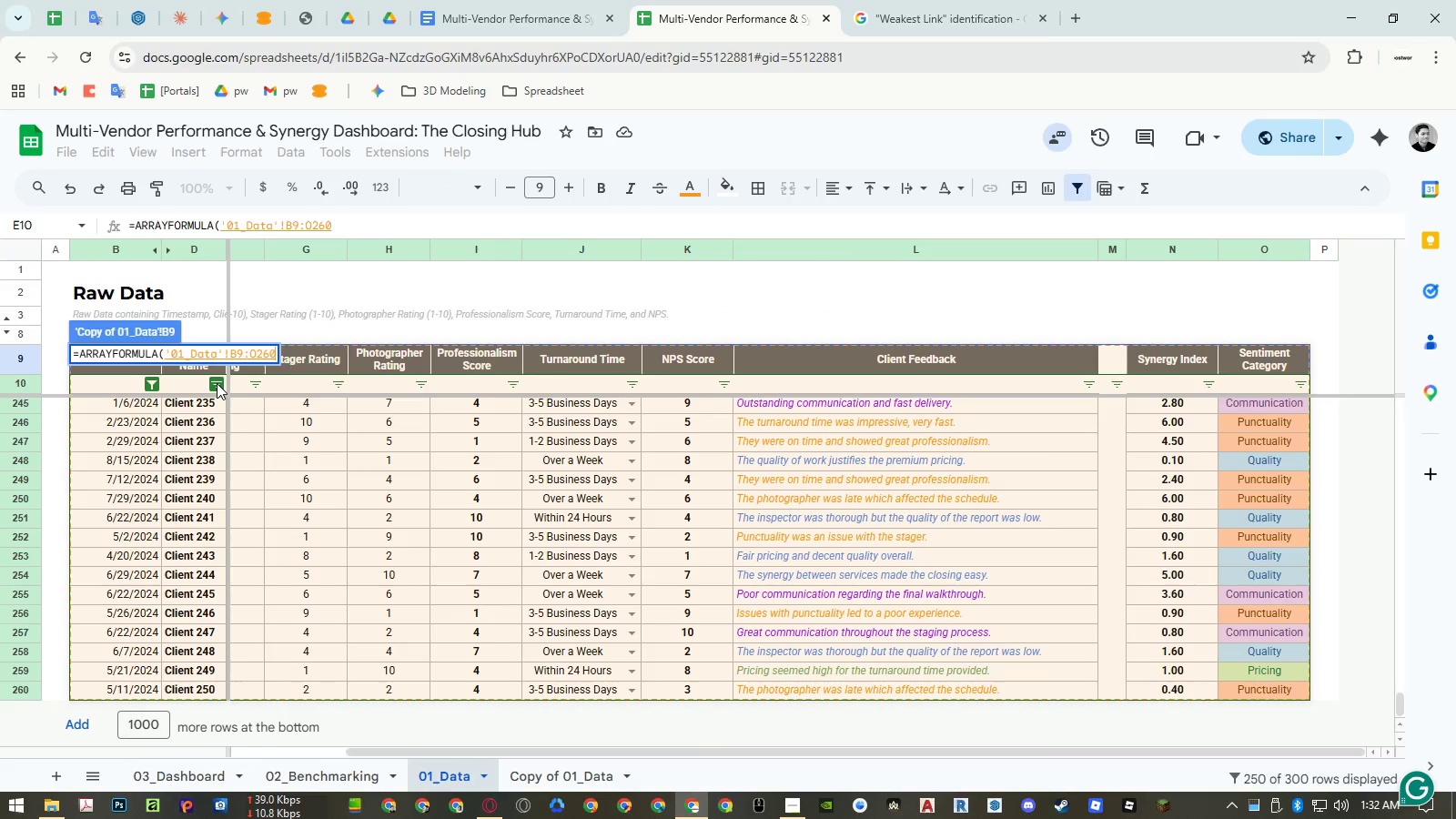 
key(Backspace)
 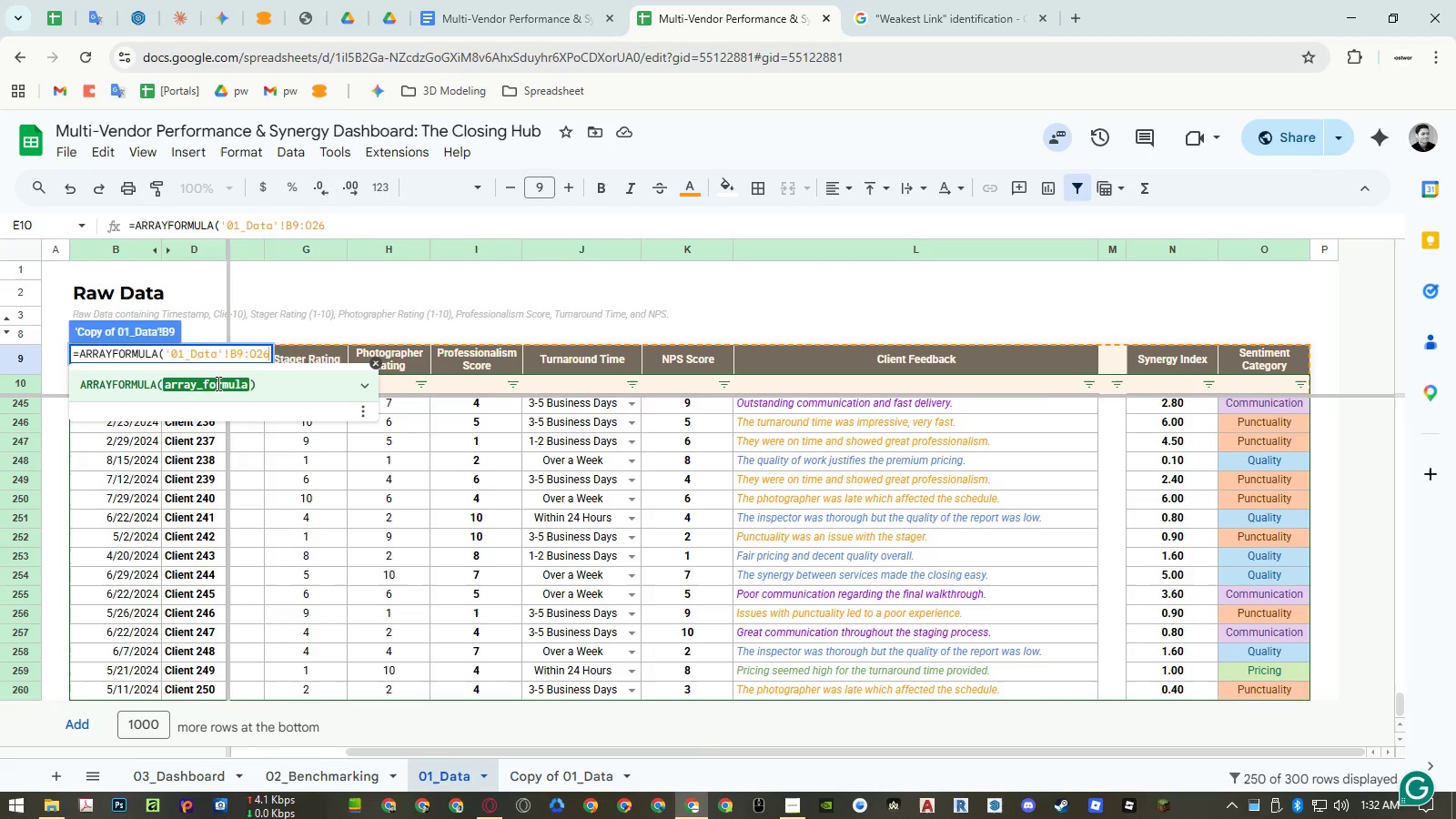 
key(Backspace)
 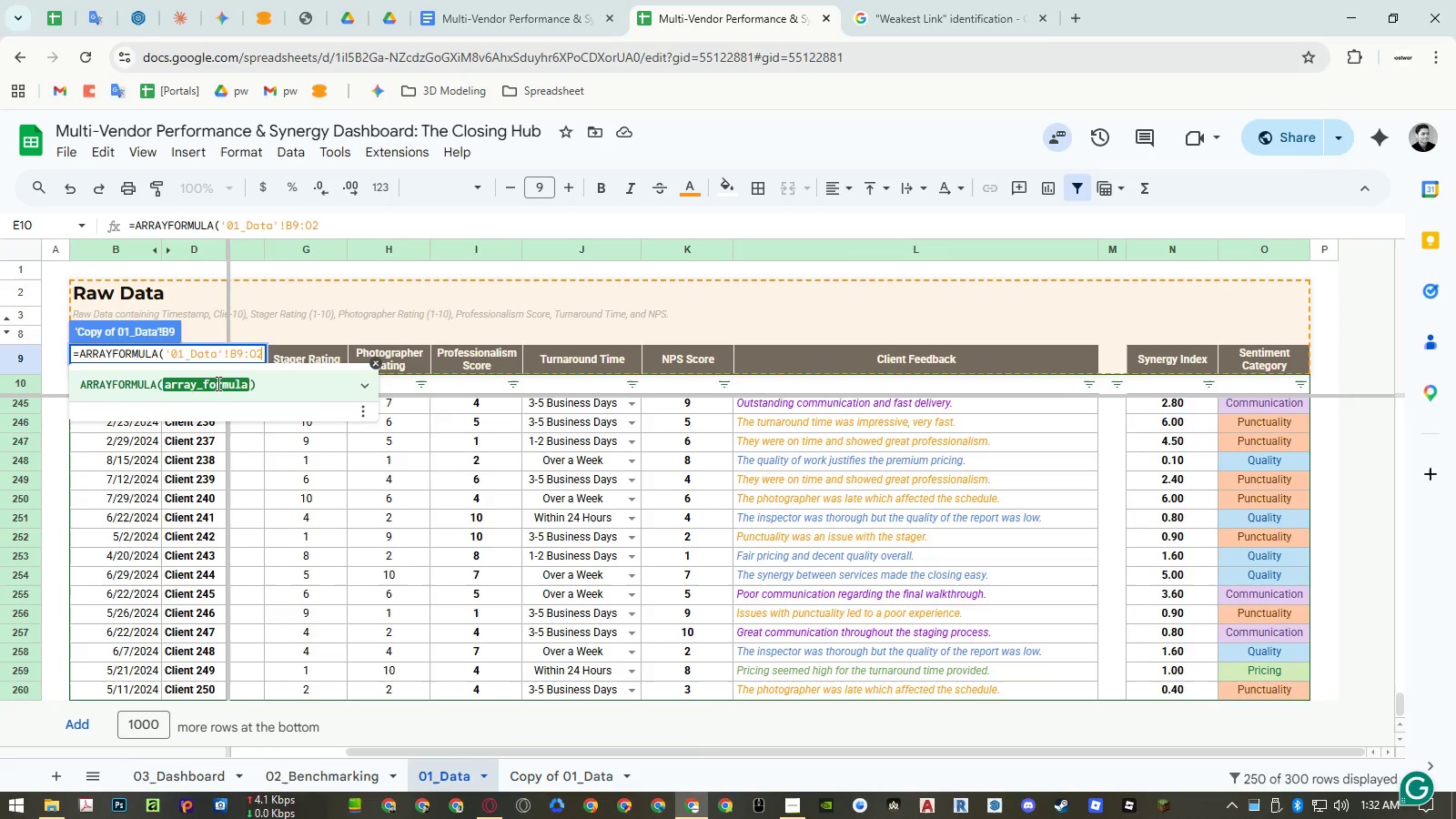 
key(Backspace)
 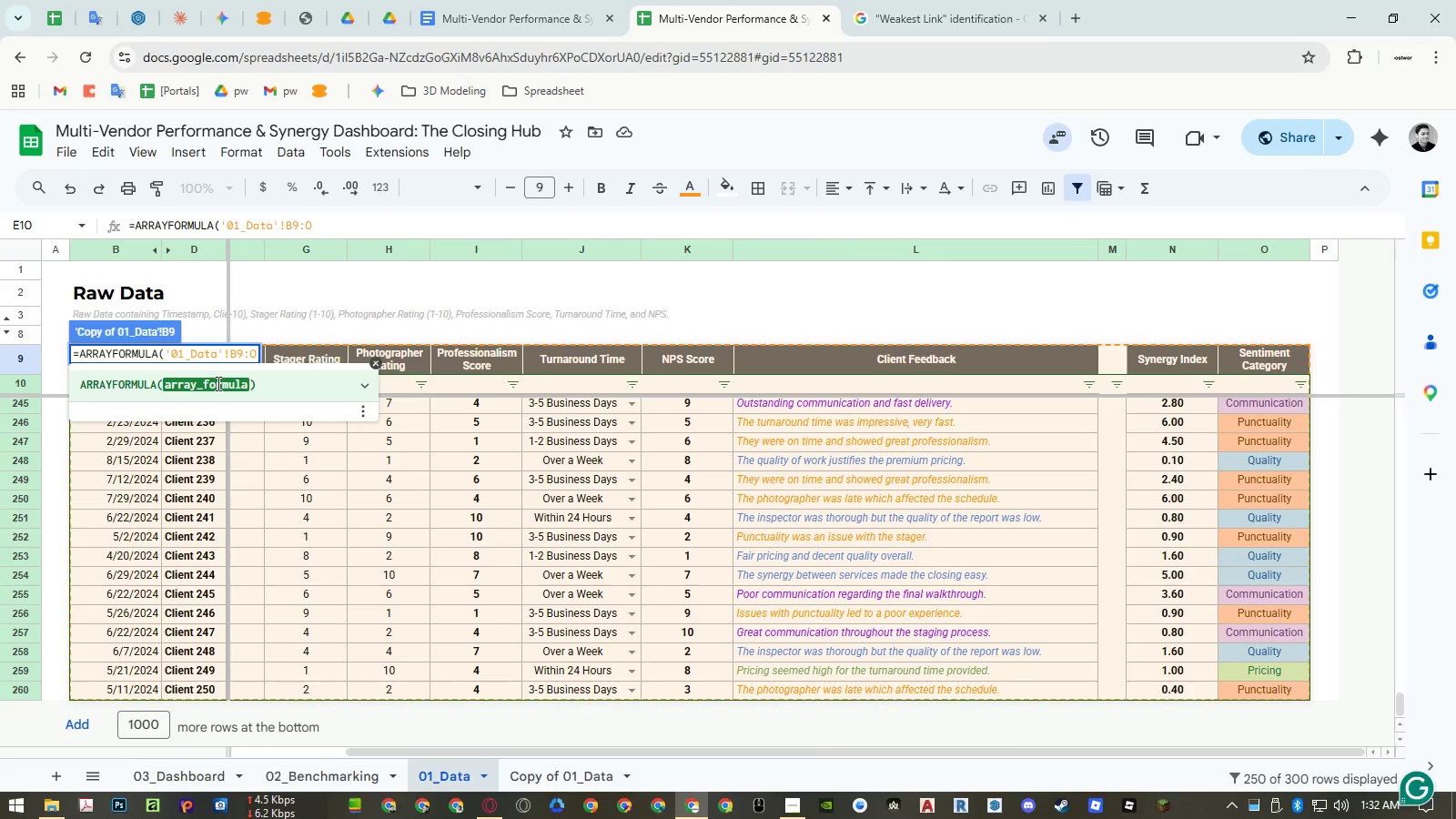 
key(Enter)
 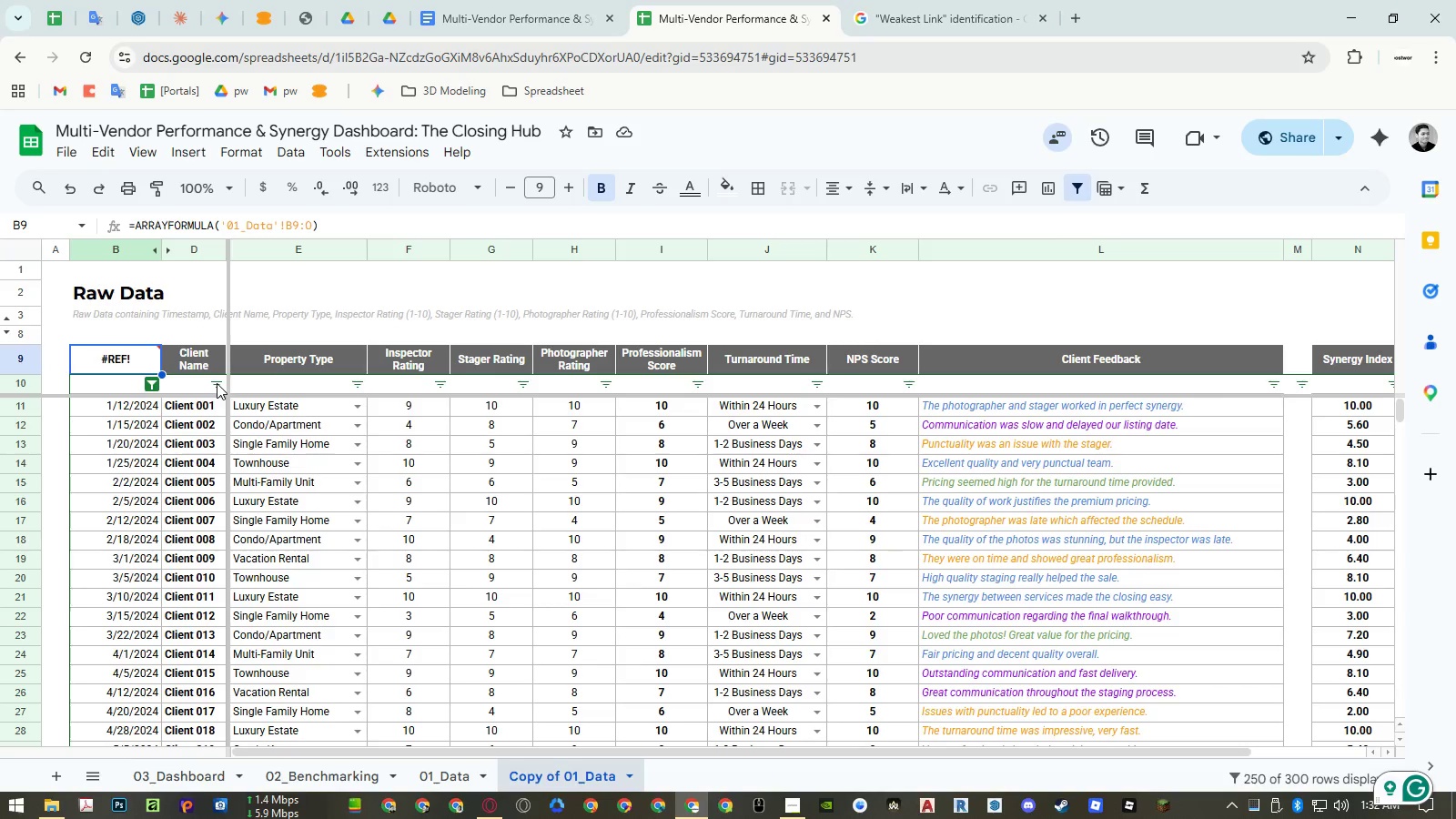 
wait(13.0)
 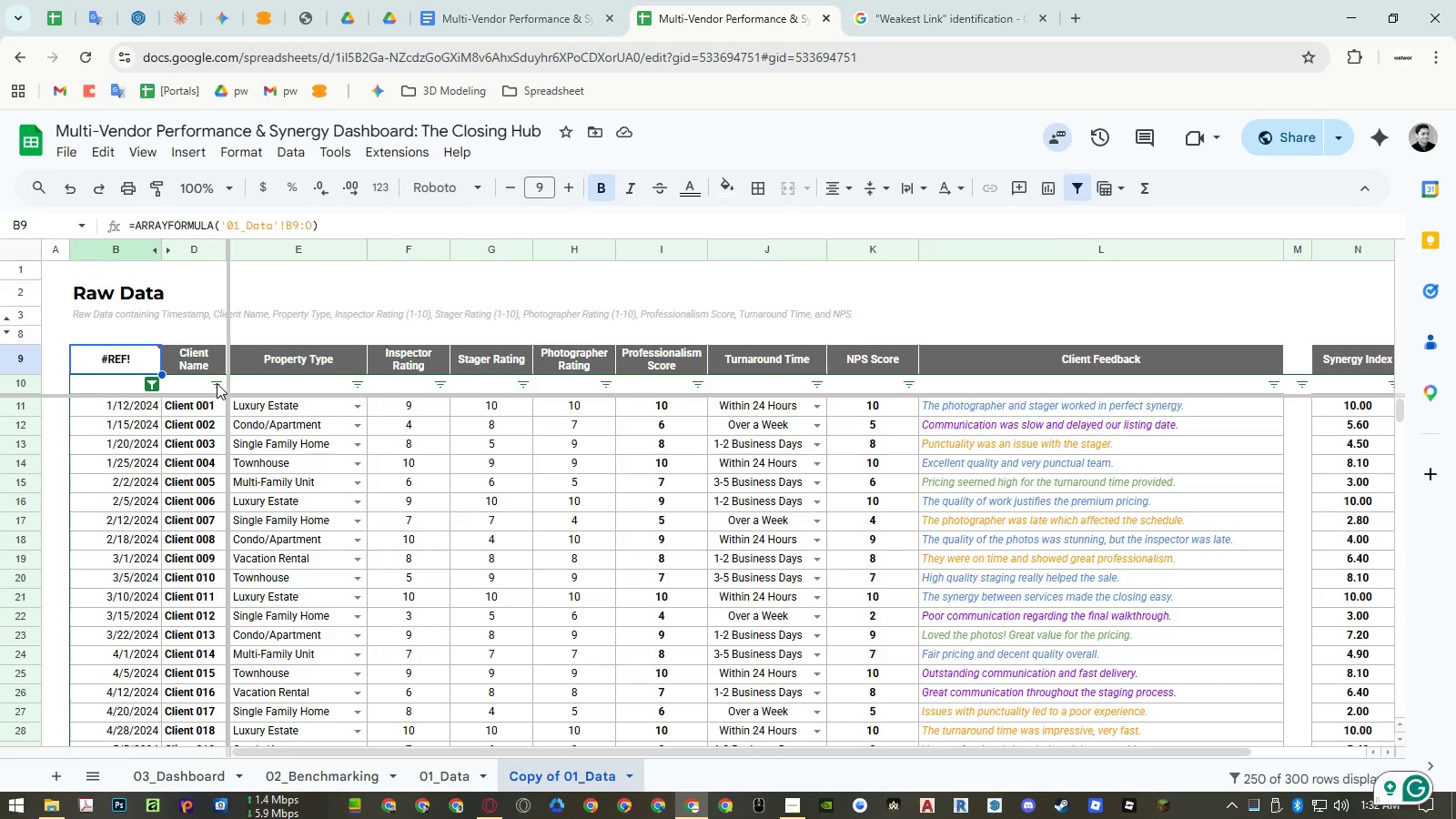 
left_click([197, 369])
 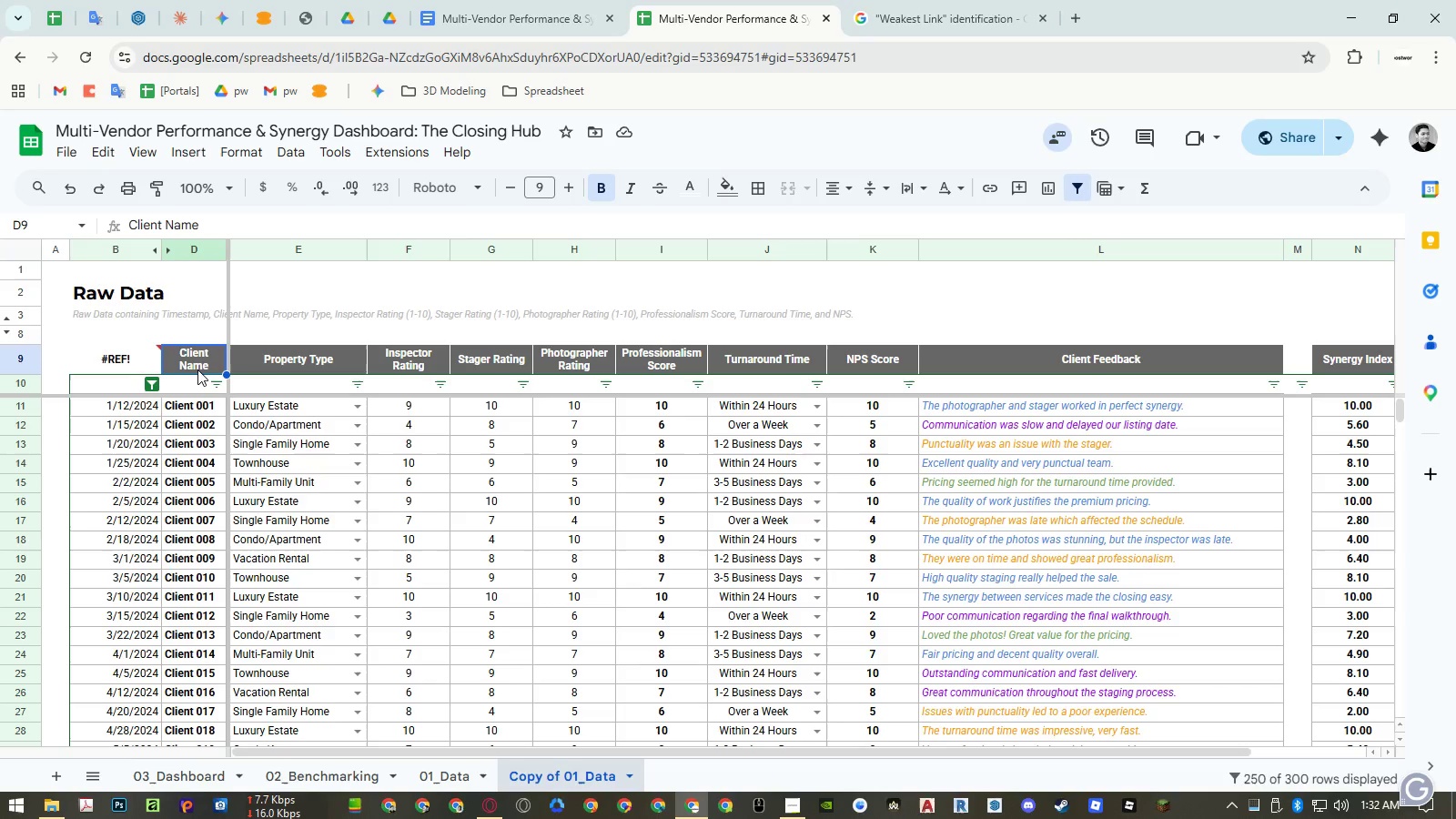 
key(Control+Shift+ArrowRight)
 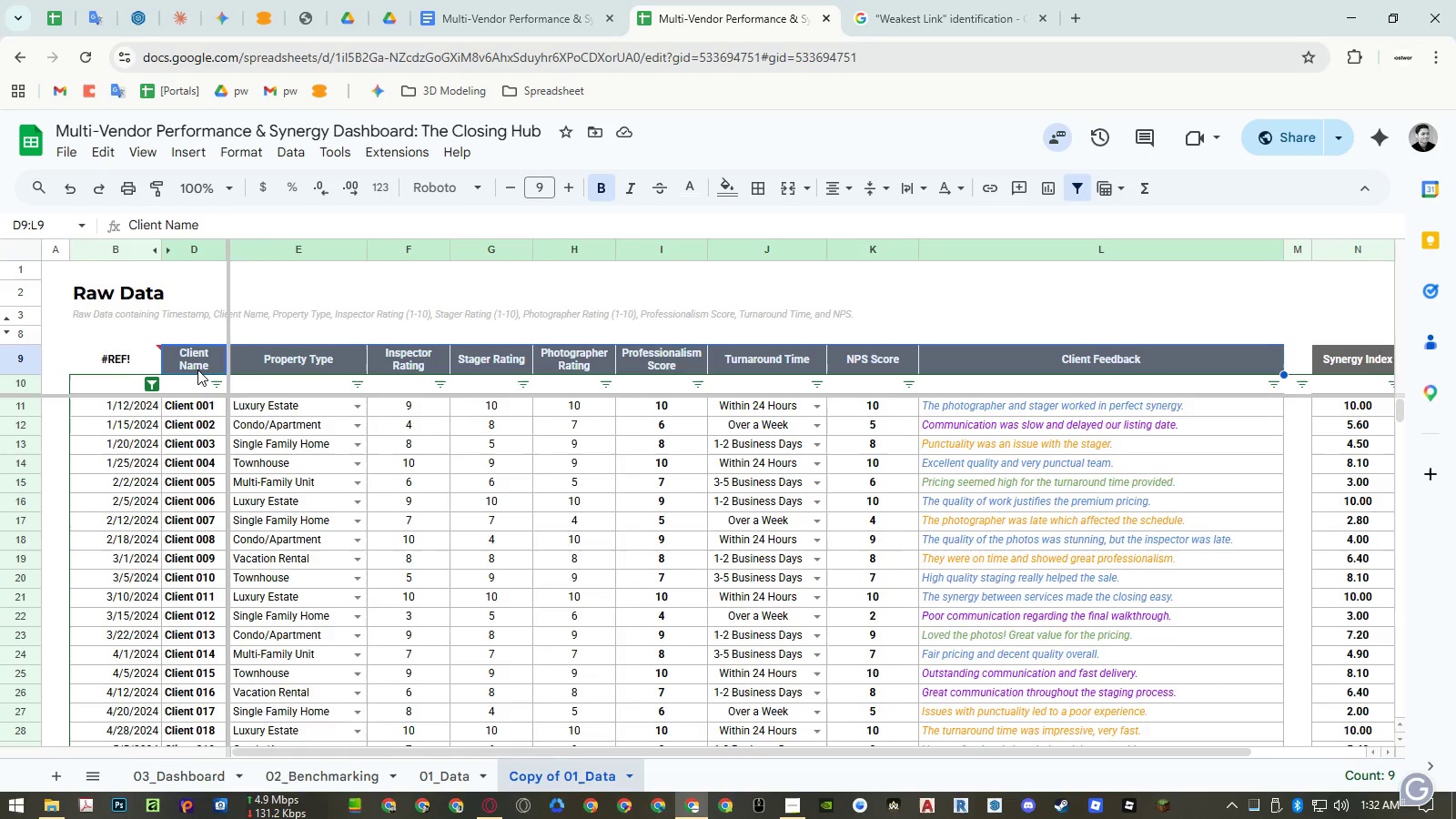 
key(Control+Shift+ArrowRight)
 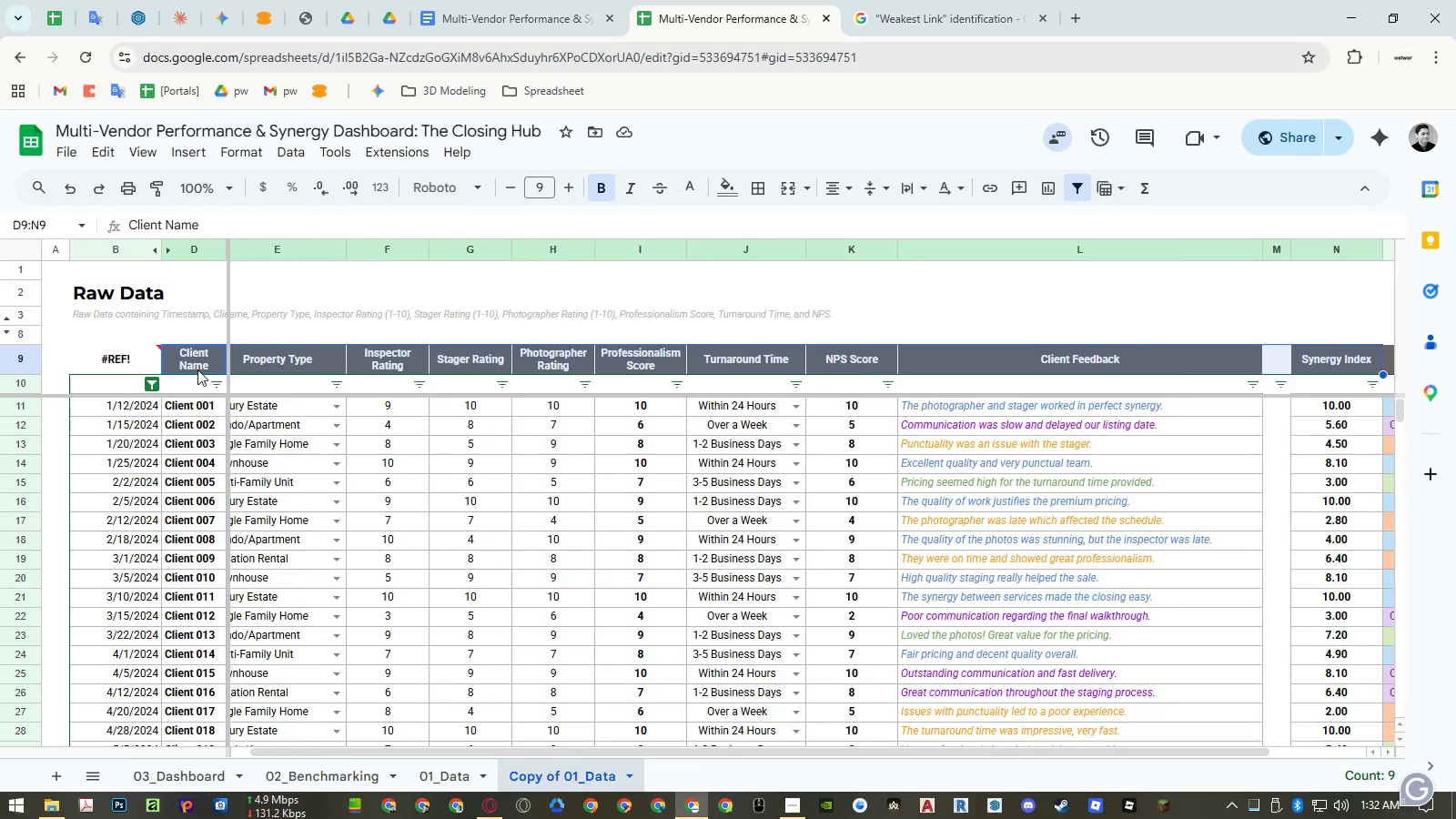 
key(Control+Shift+ArrowRight)
 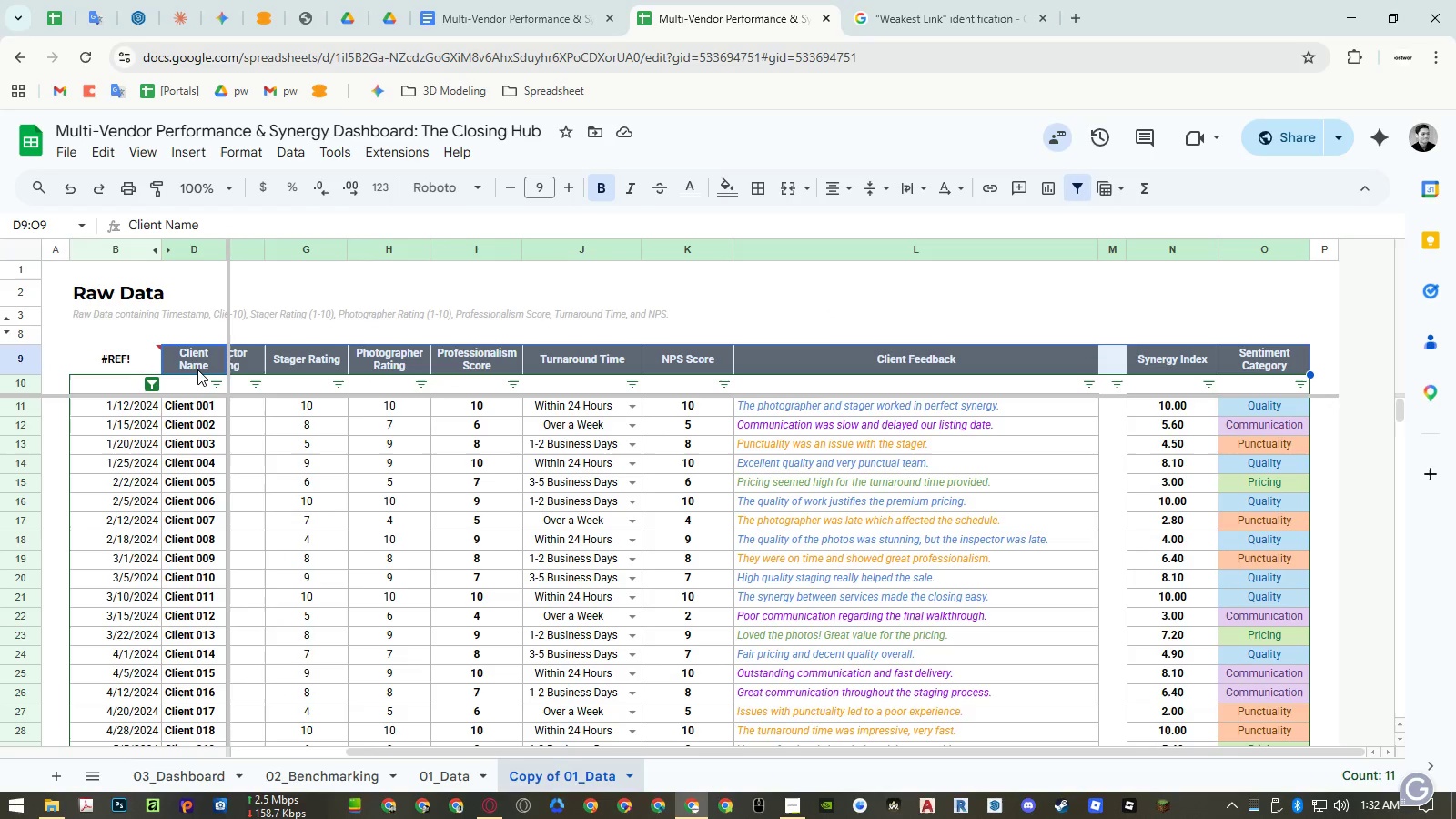 
key(Delete)
 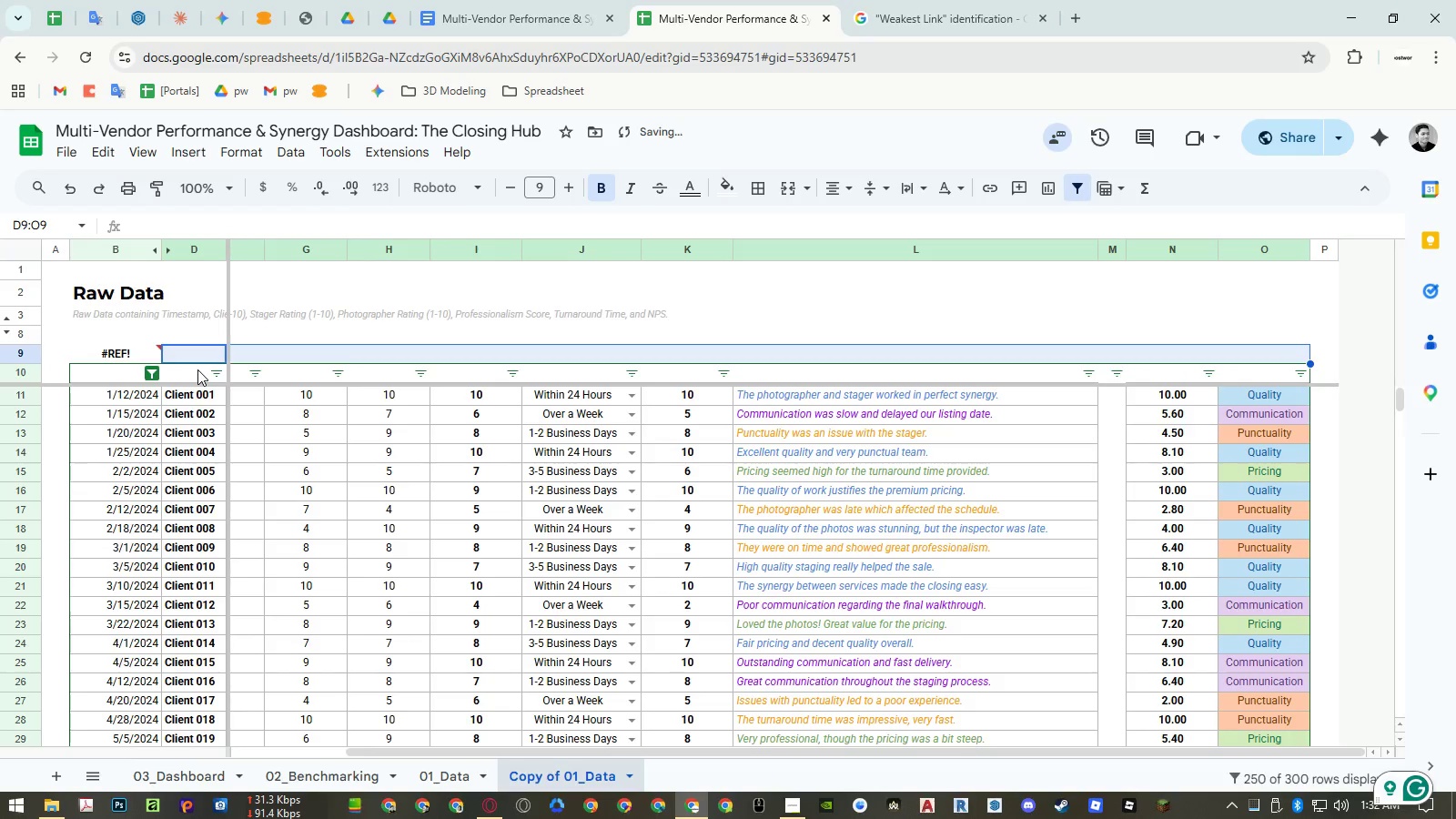 
key(ArrowLeft)
 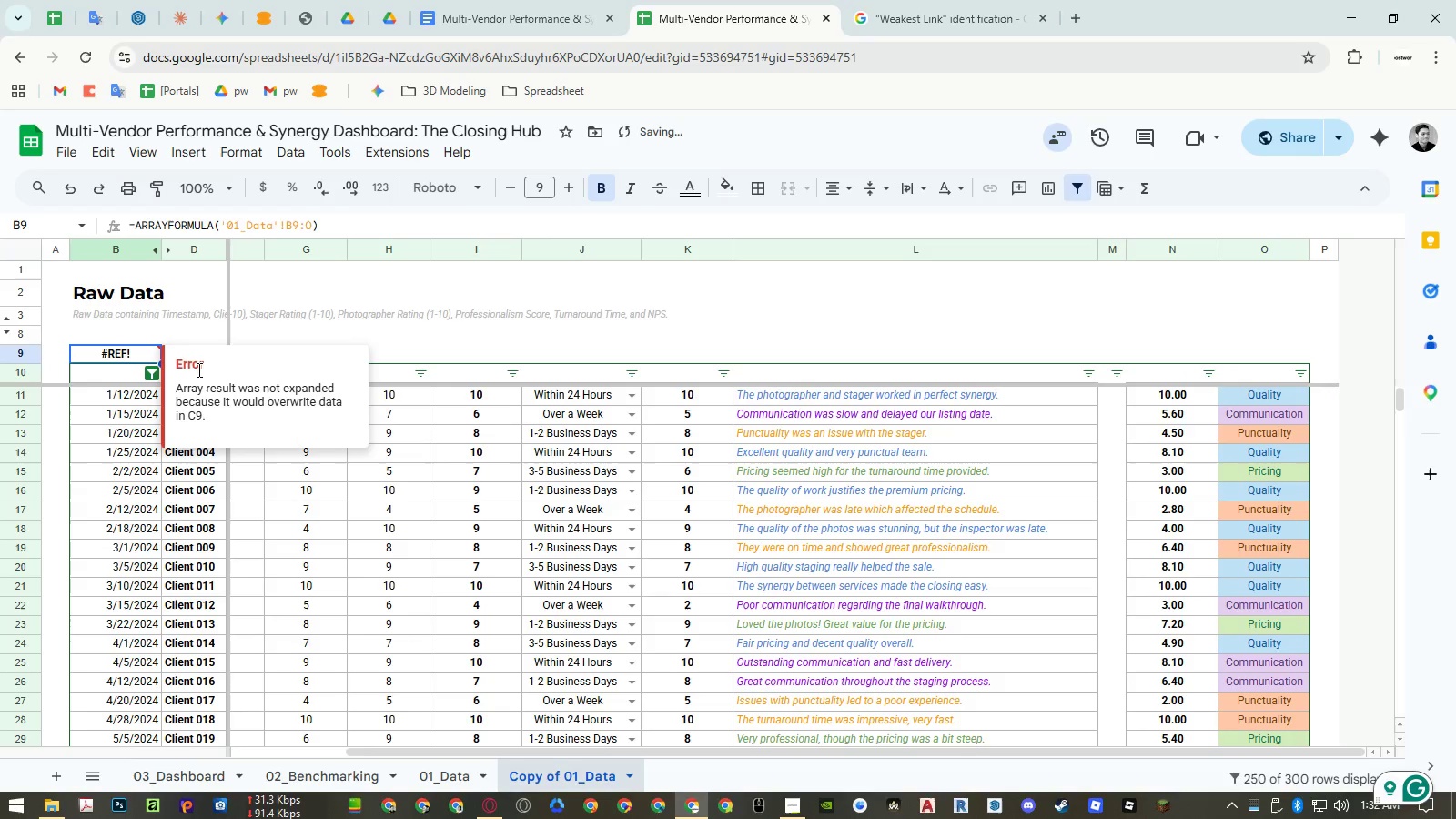 
key(ArrowDown)
 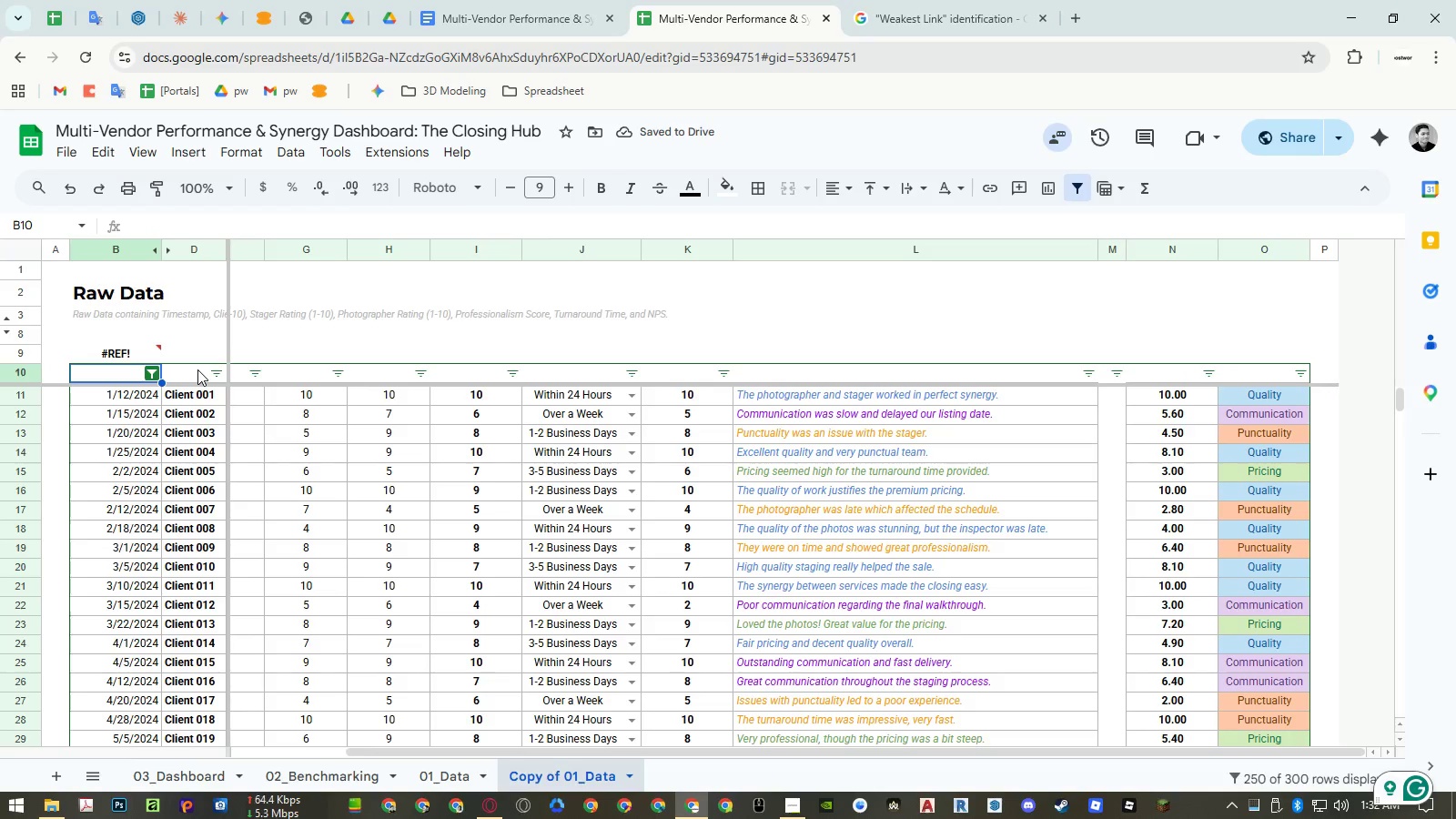 
key(Control+Shift+ArrowRight)
 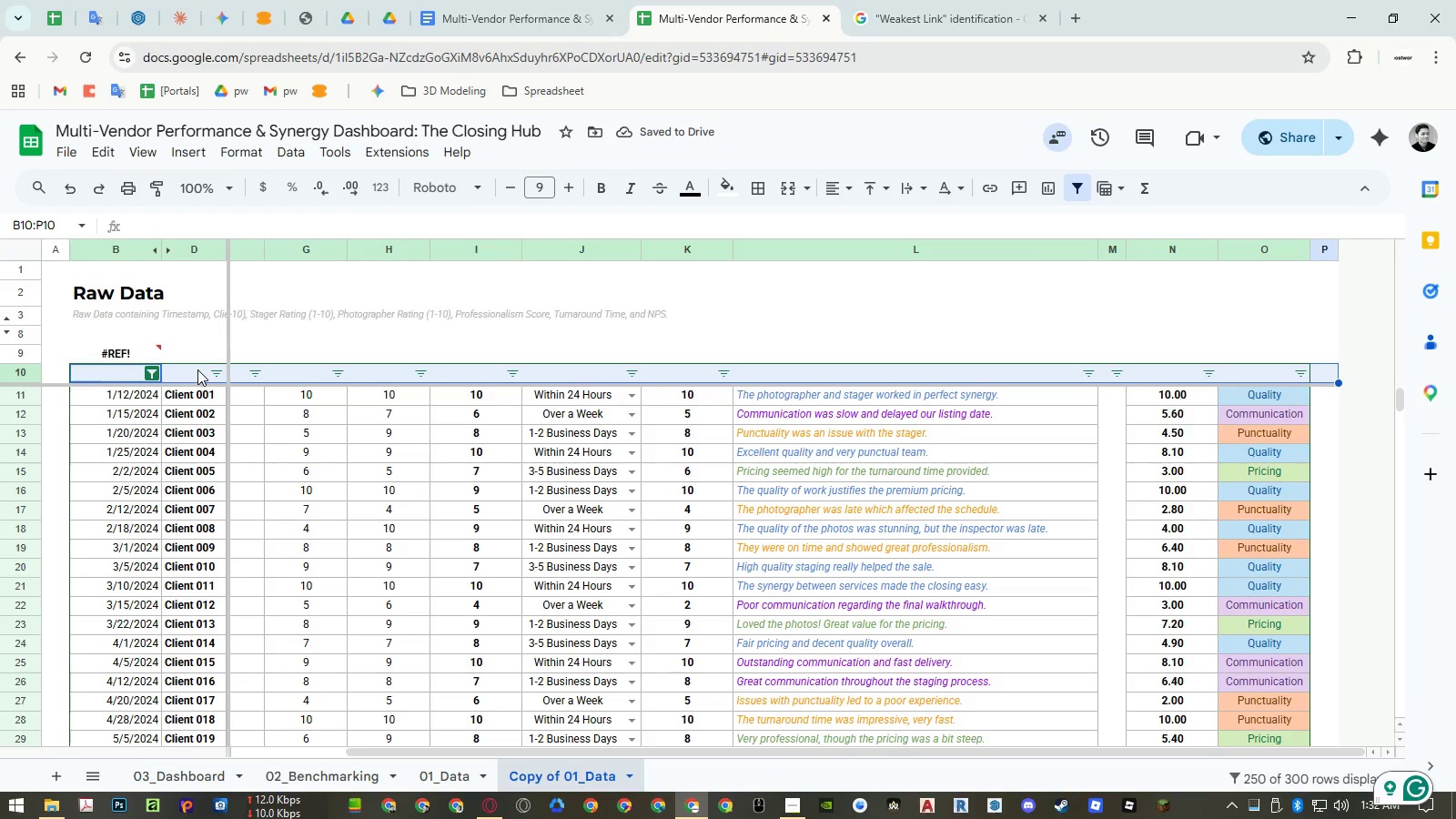 
key(Control+Shift+ArrowDown)
 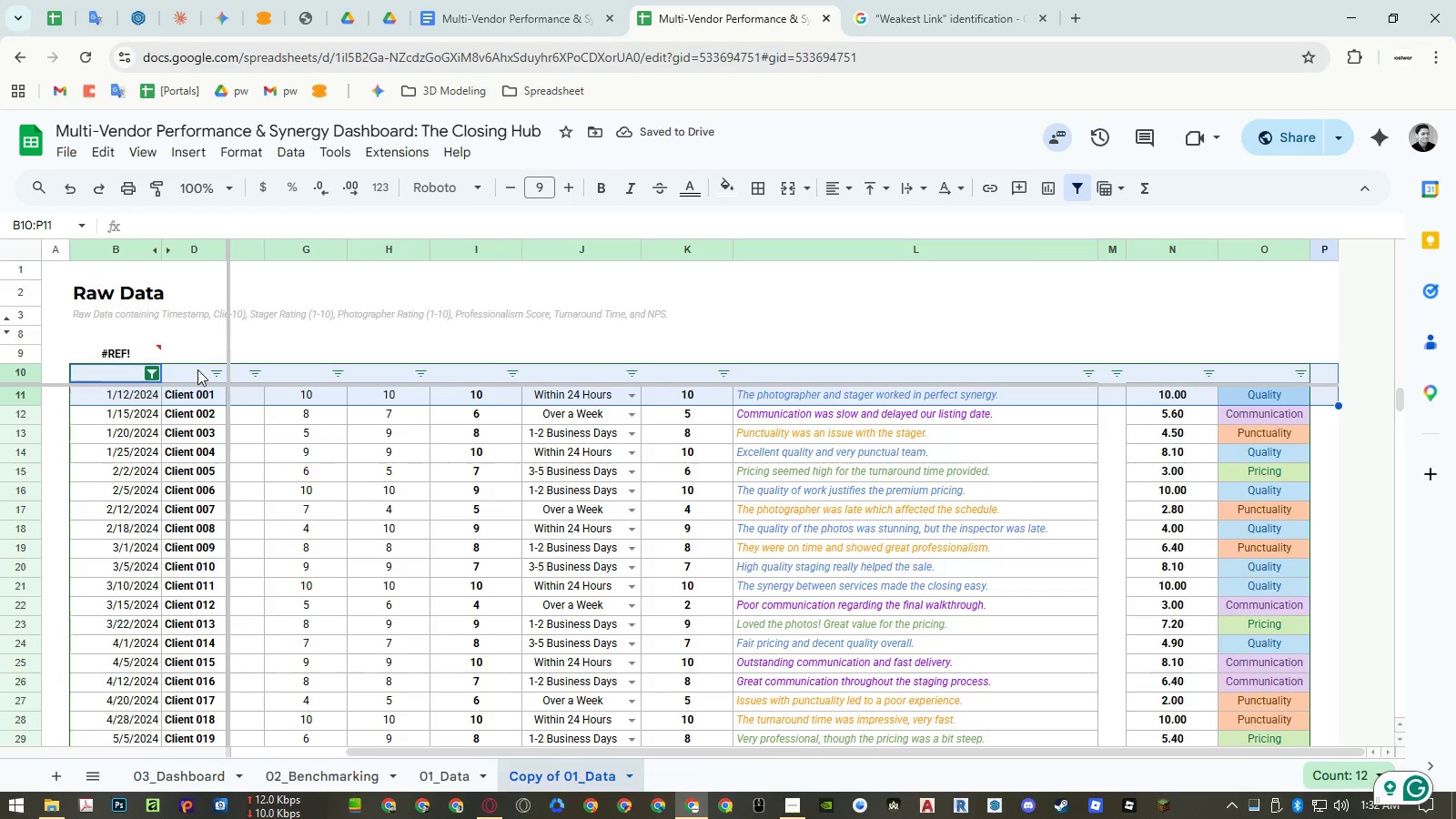 
key(Control+Shift+ArrowDown)
 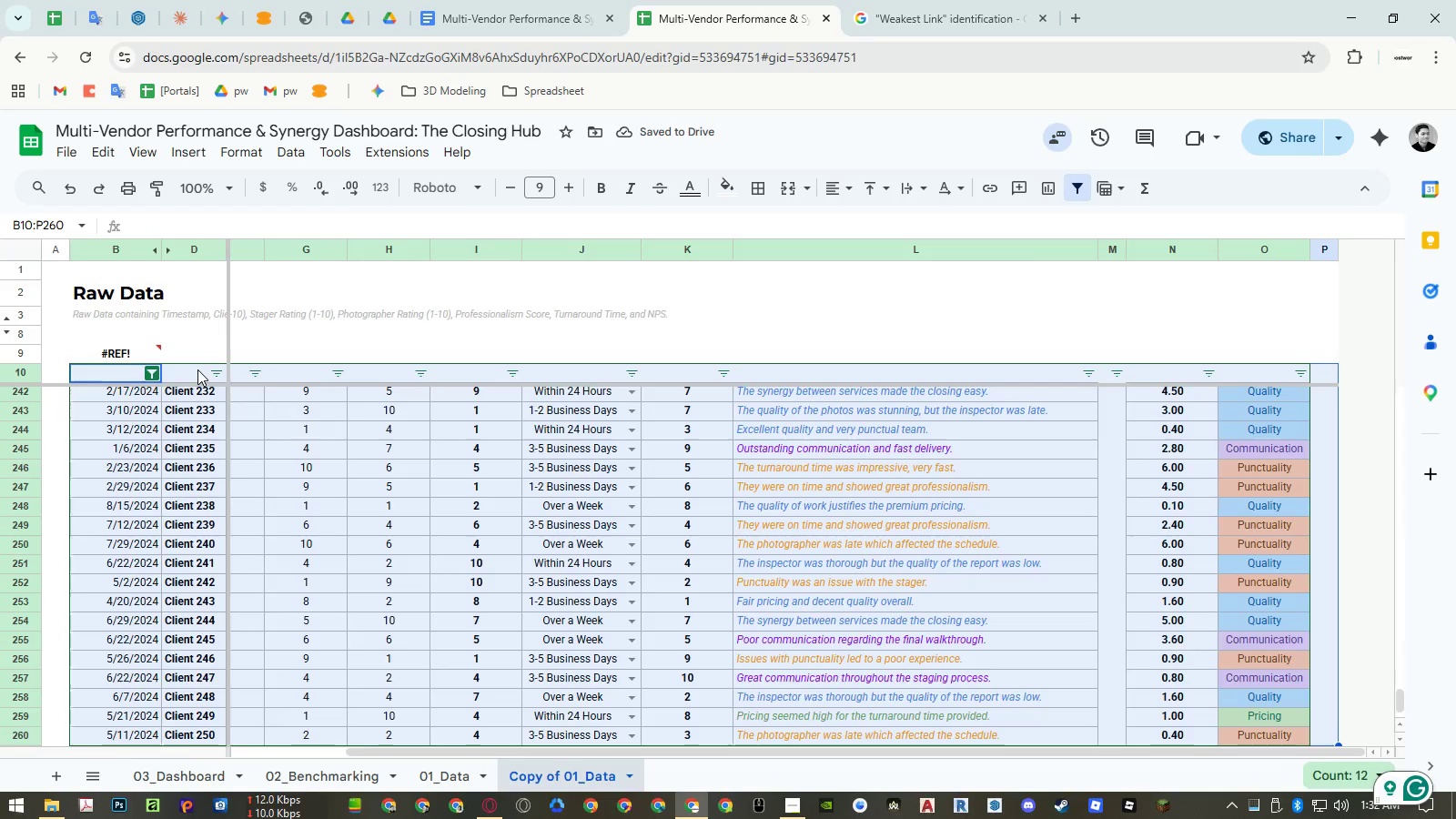 
key(Control+Shift+ArrowDown)
 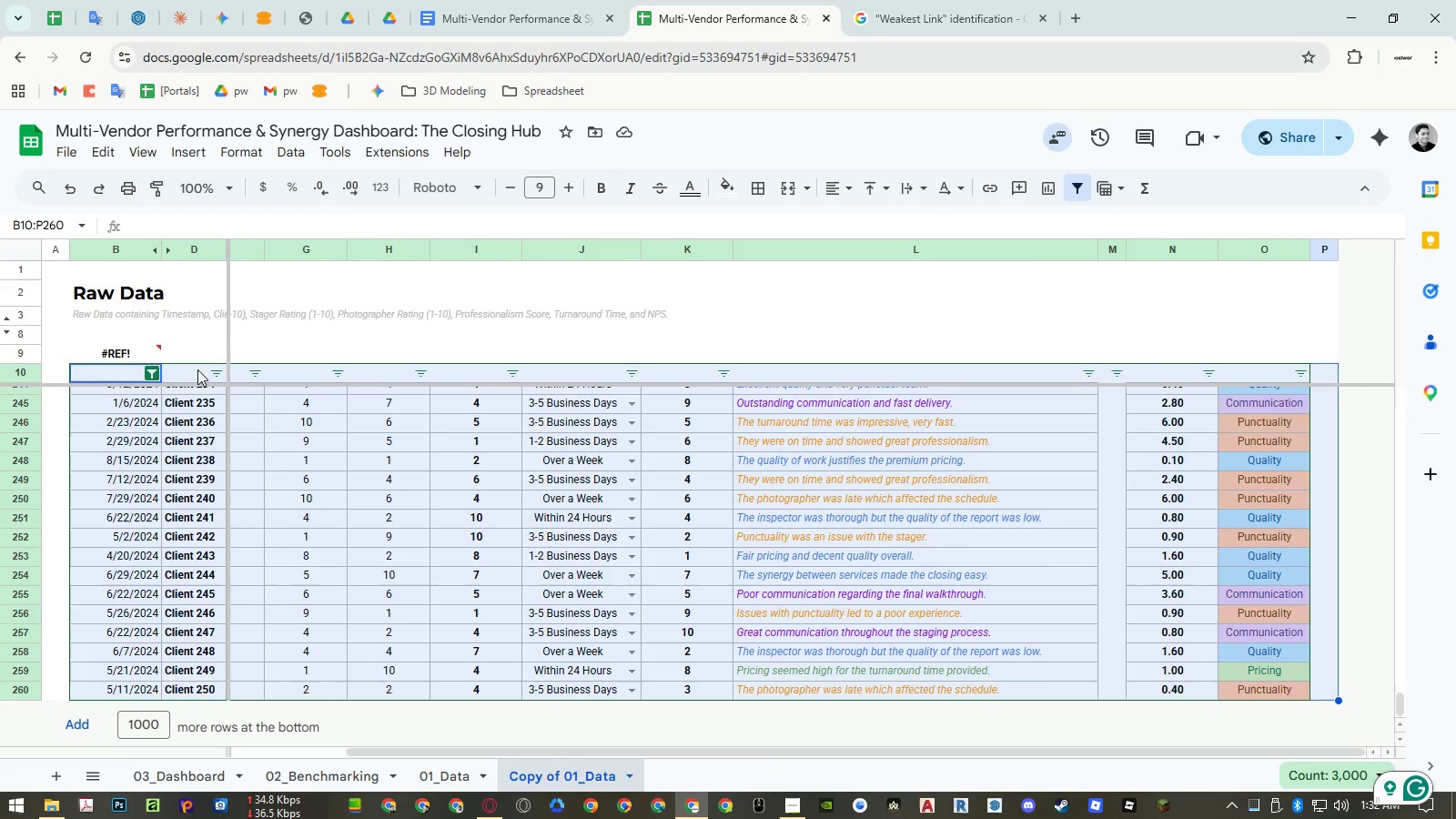 
key(Delete)
 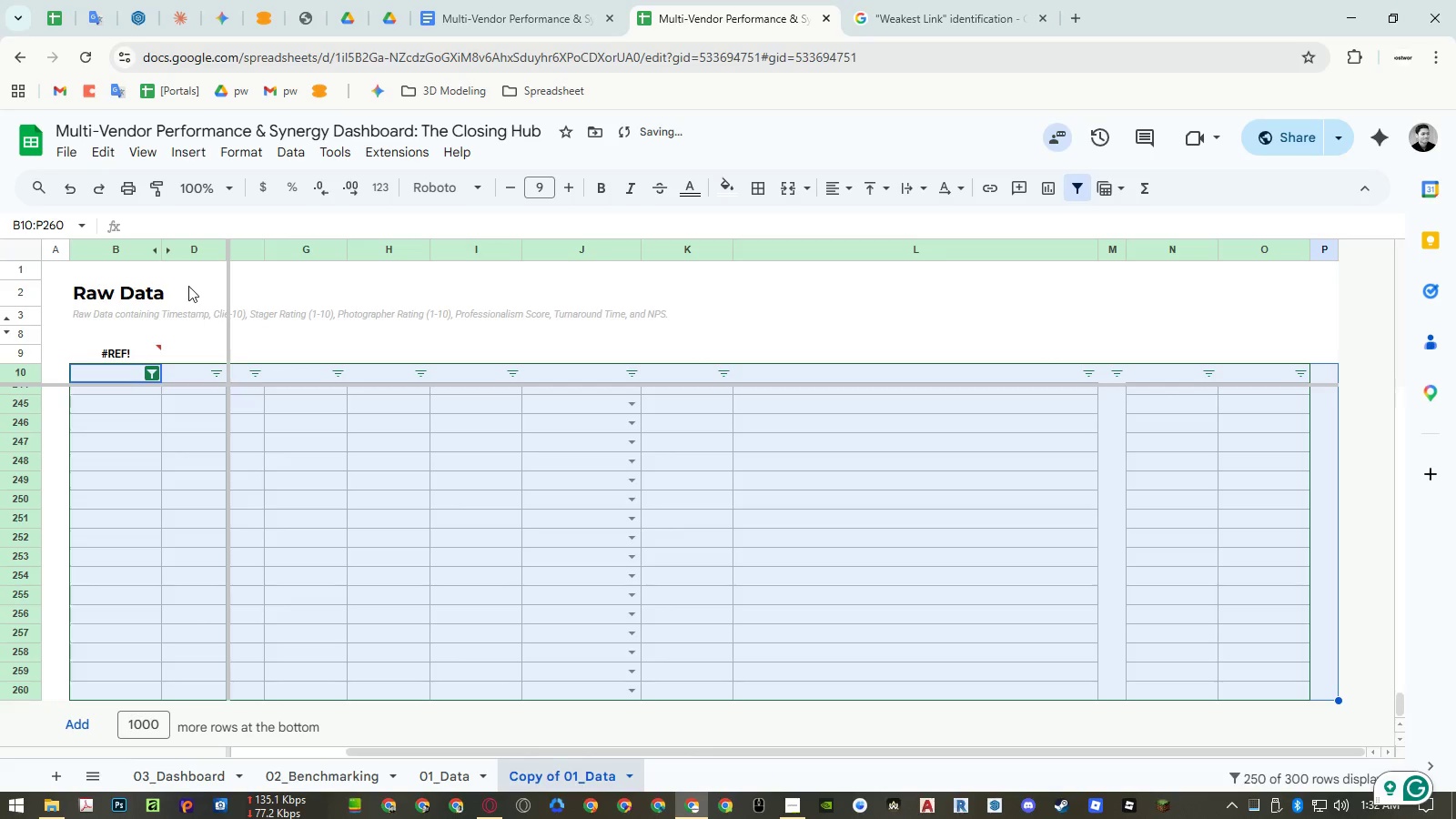 
left_click([173, 252])
 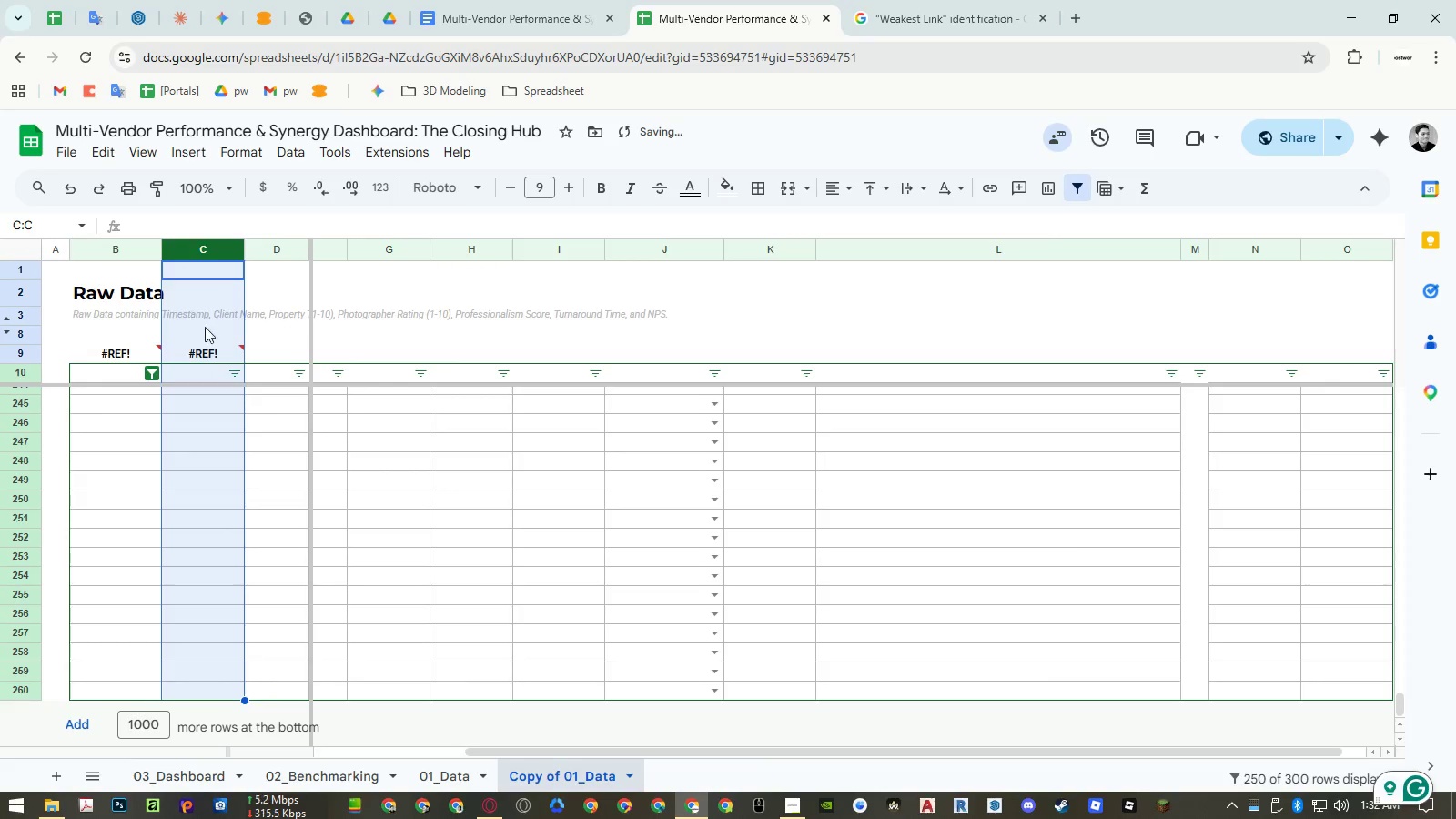 
left_click([205, 350])
 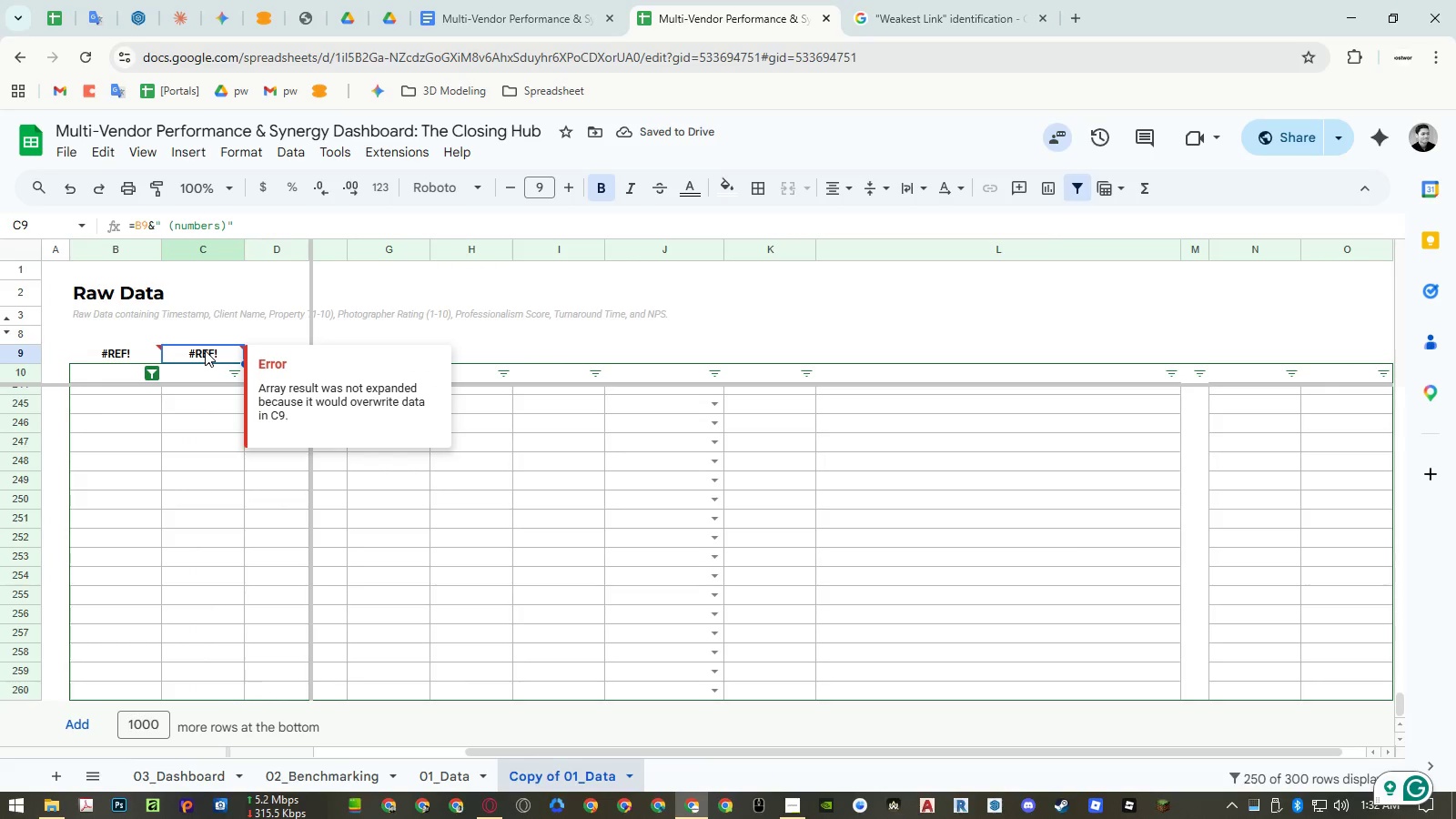 
key(Delete)
 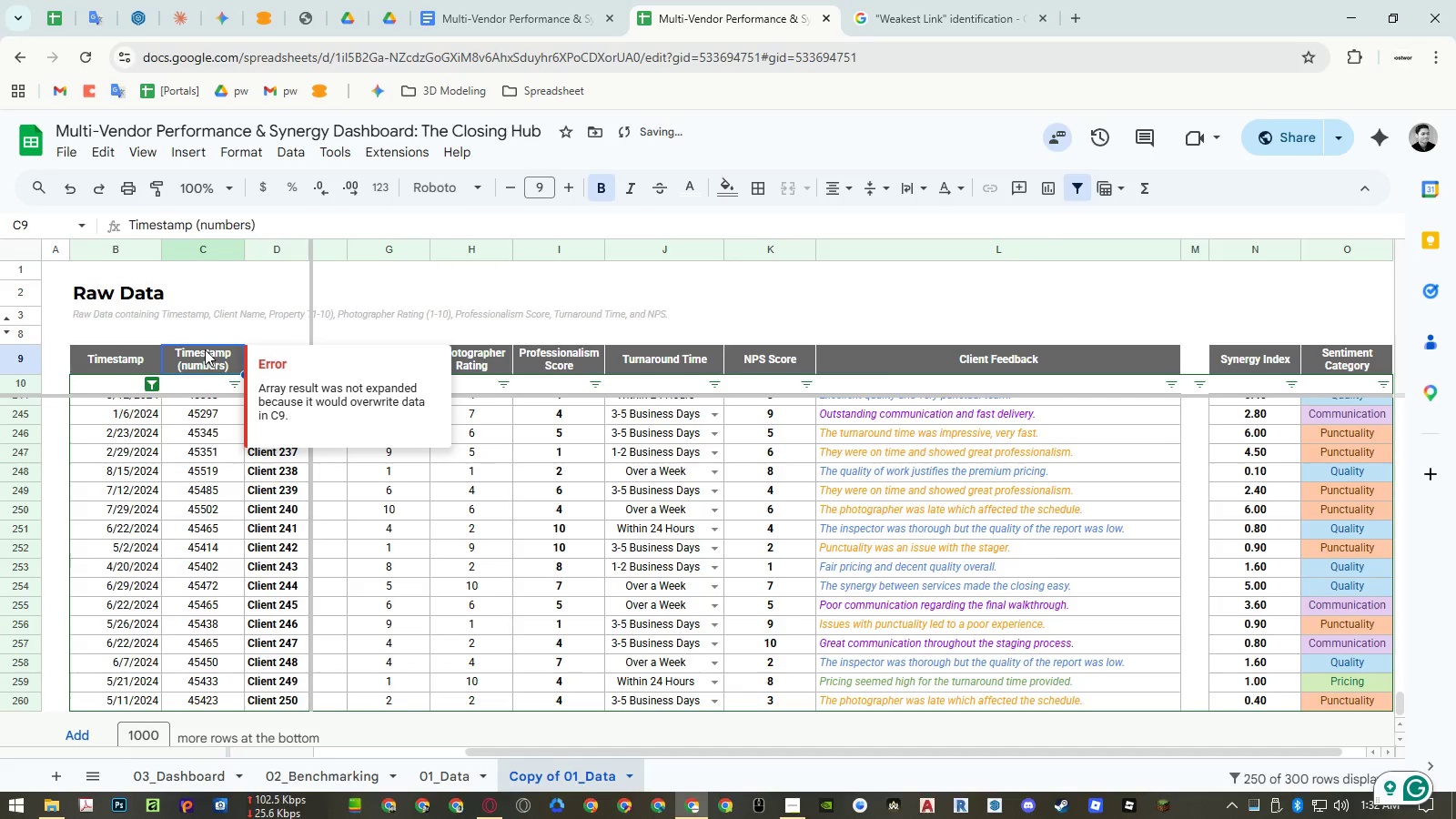 
right_click([197, 248])
 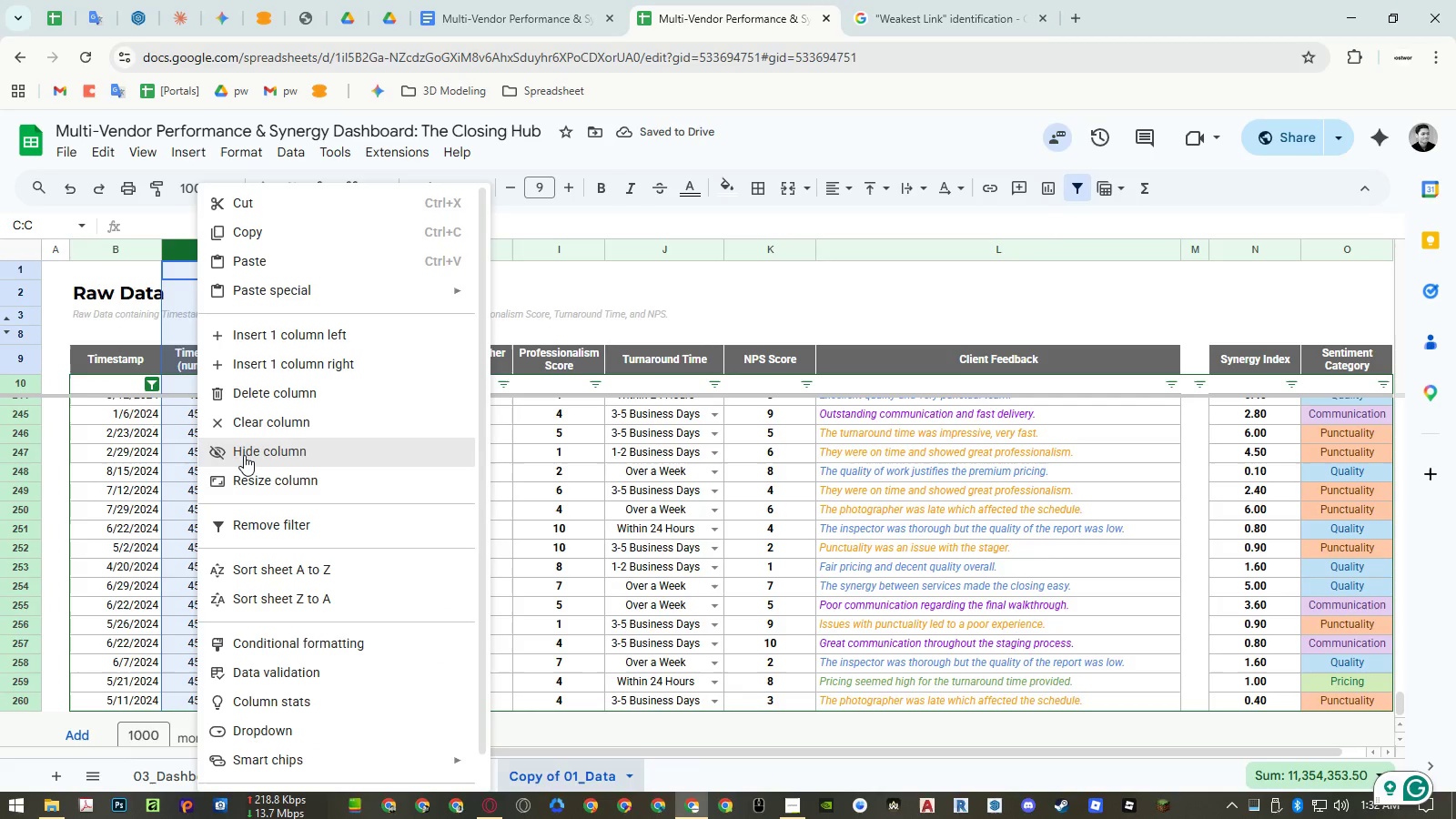 
left_click([244, 455])
 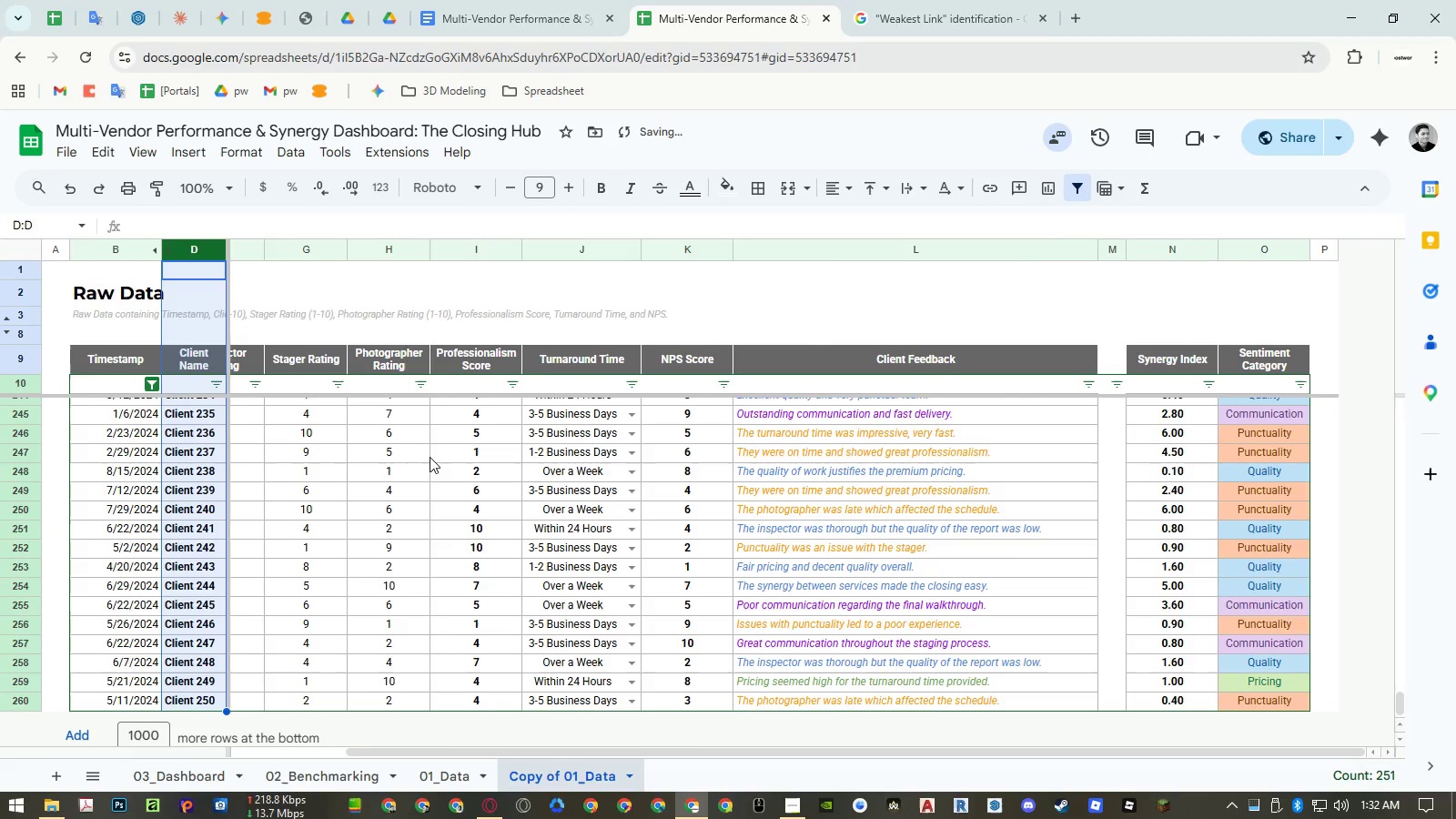 
left_click([430, 456])
 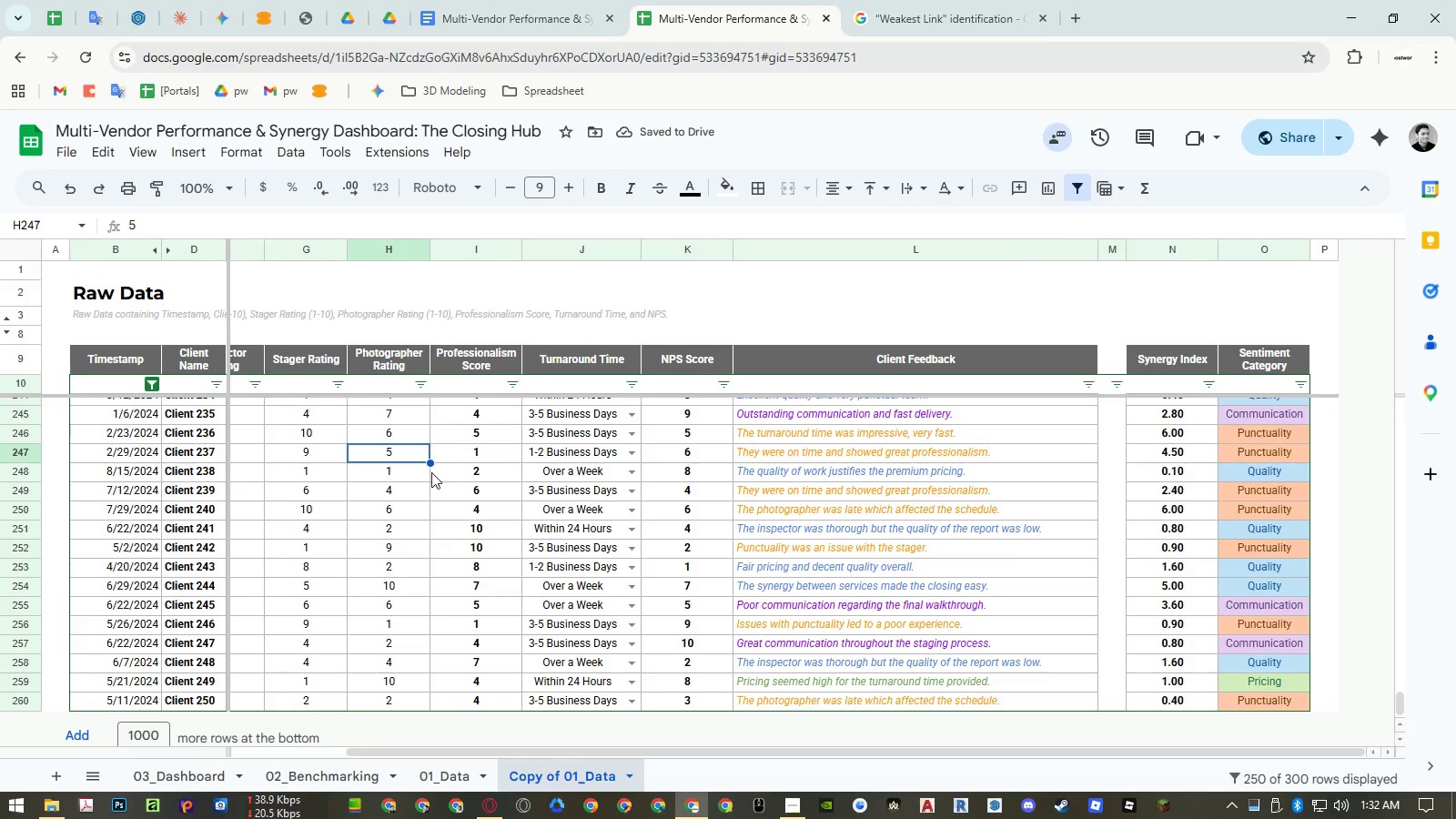 
hold_key(key=ShiftLeft, duration=0.84)
scroll: coordinate [444, 500], scroll_direction: up, amount: 7.0
 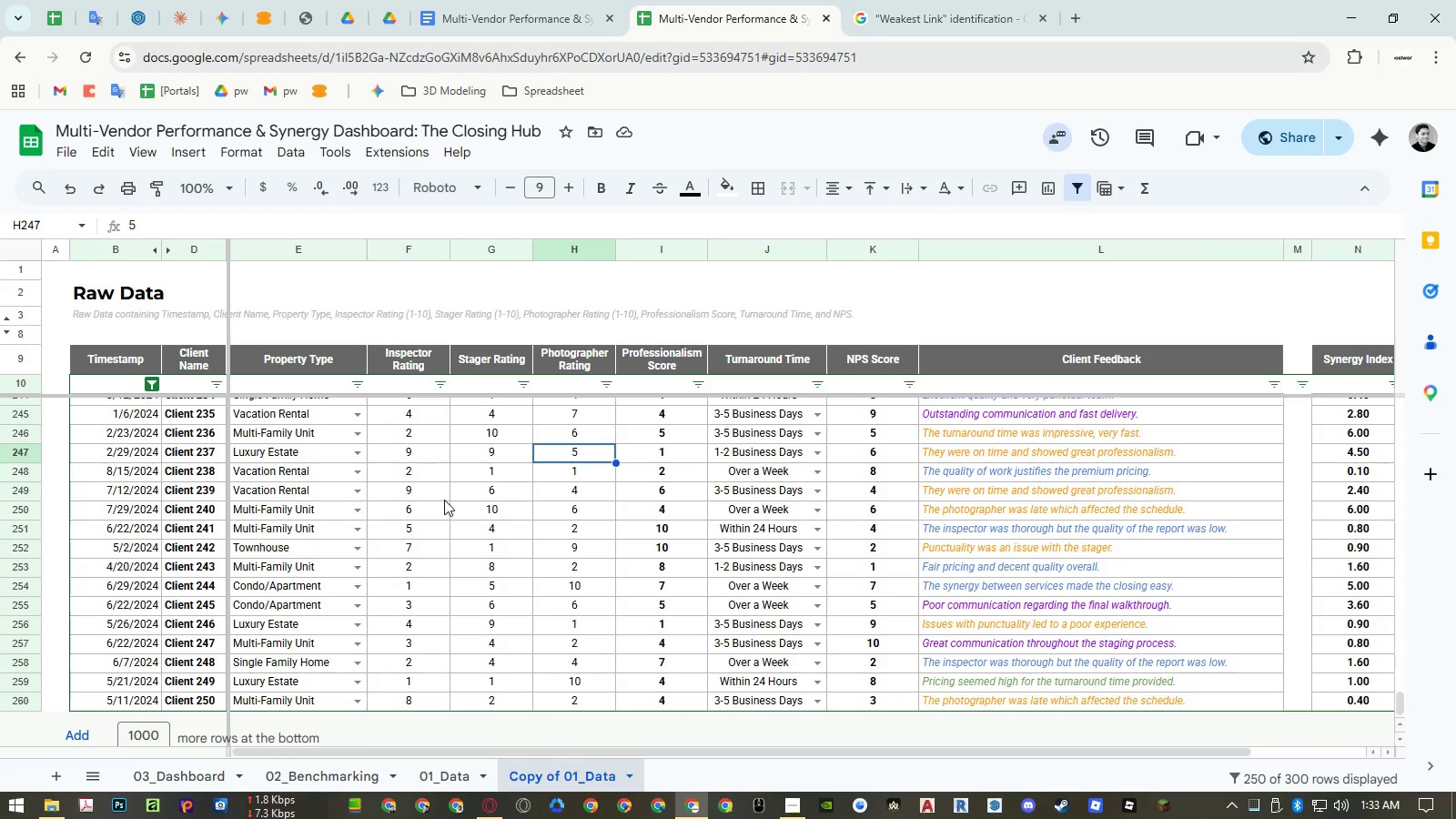 
wait(9.78)
 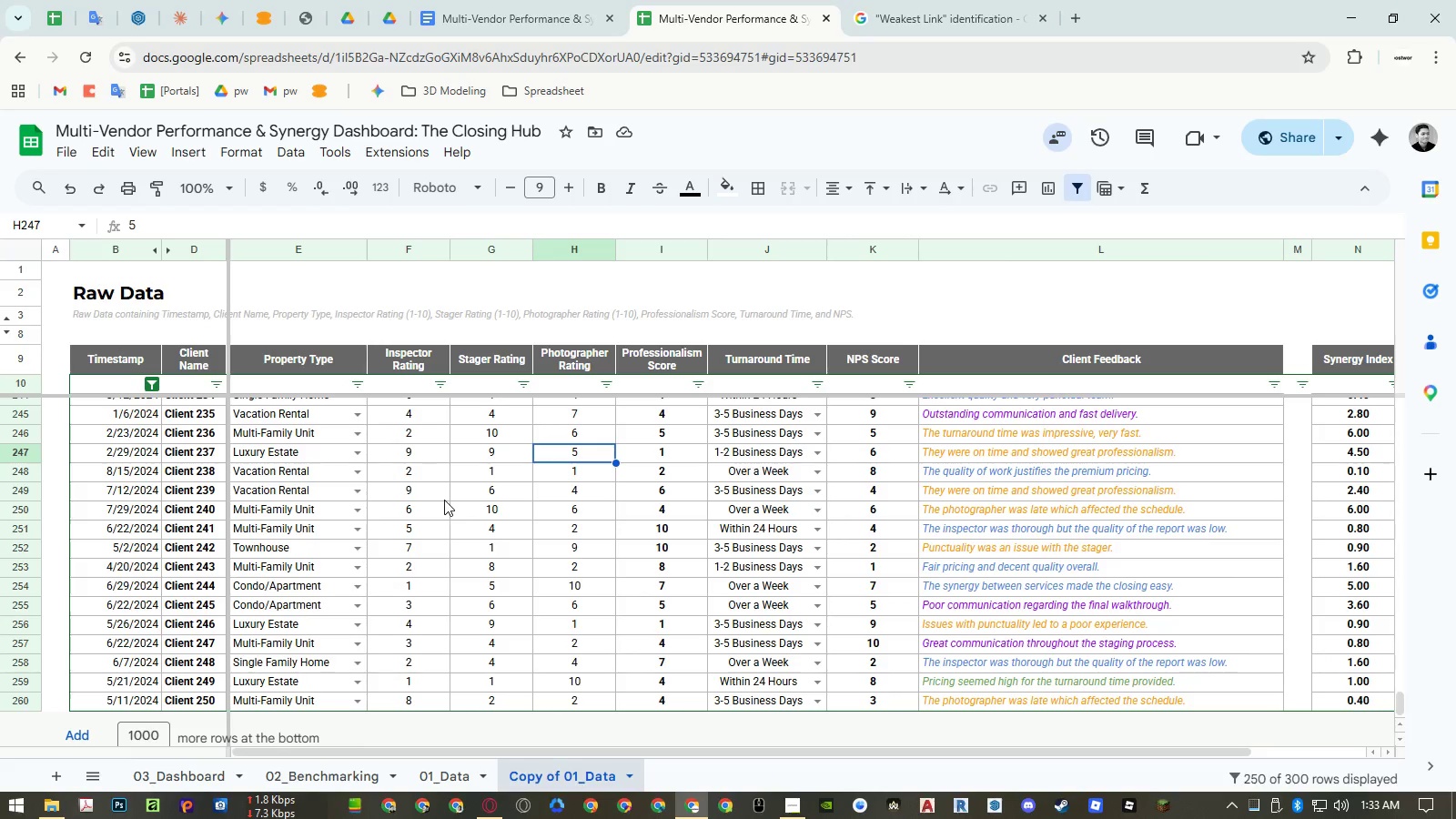 
left_click([305, 251])
 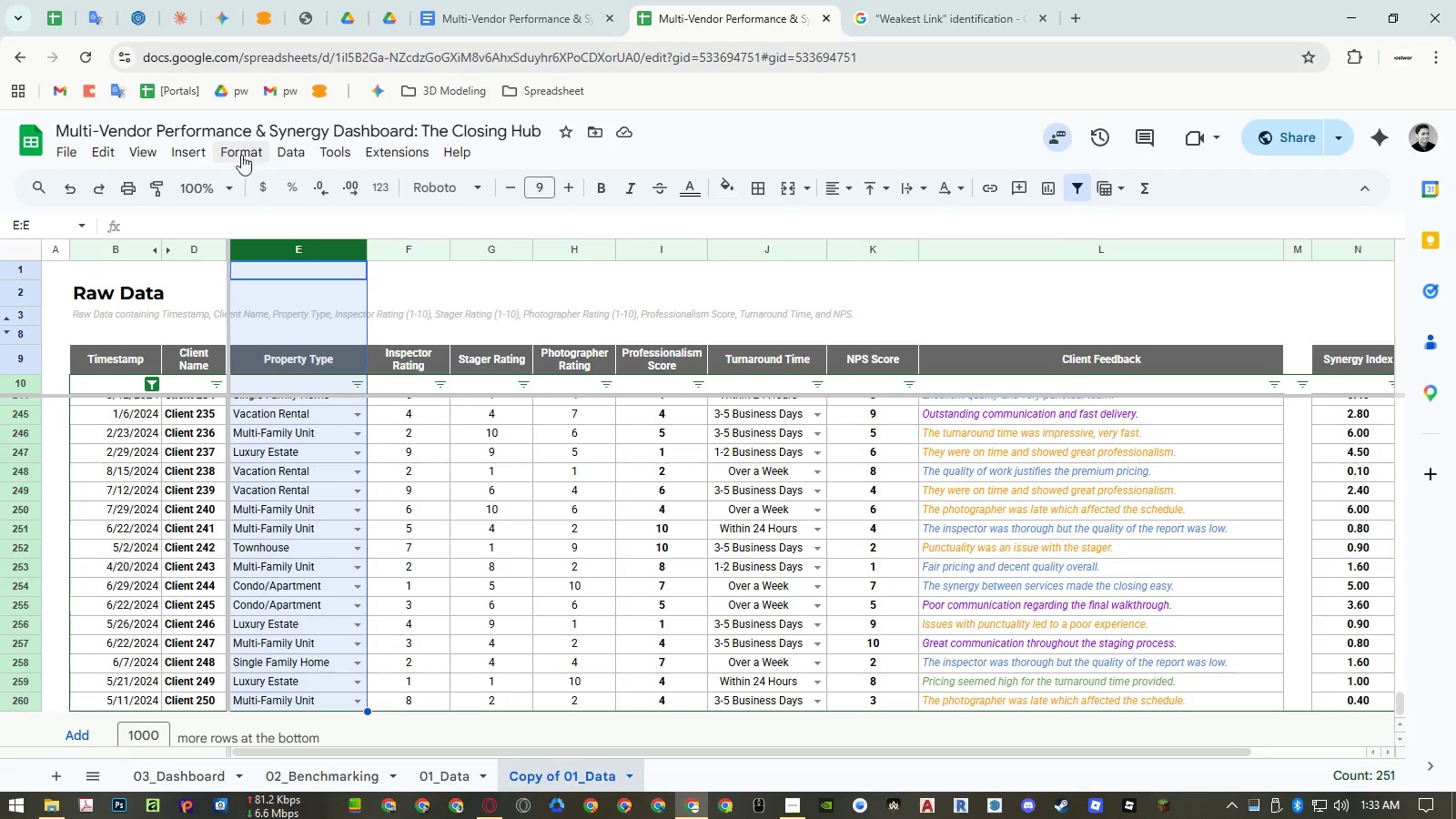 
left_click([157, 154])
 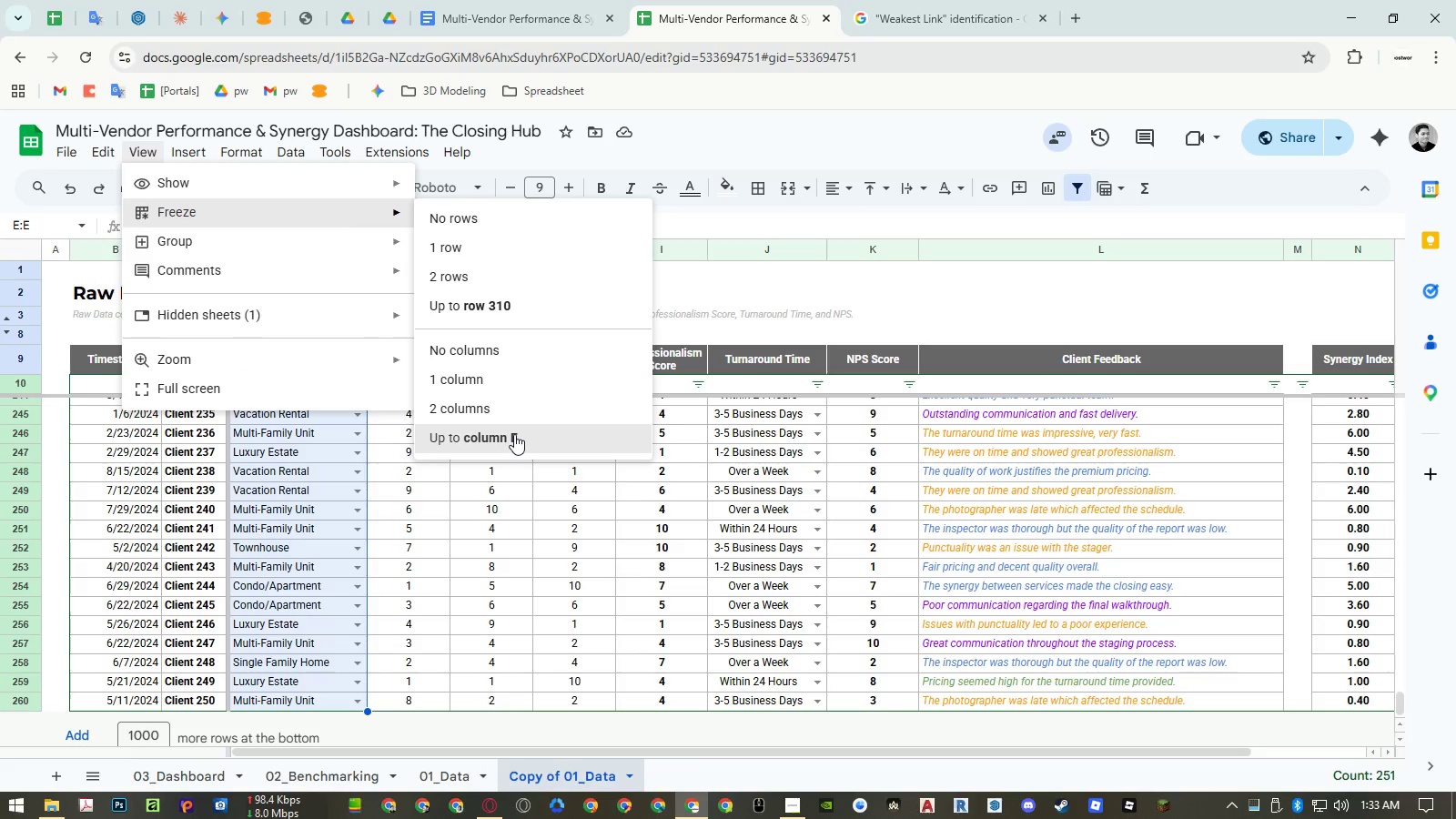 
wait(5.16)
 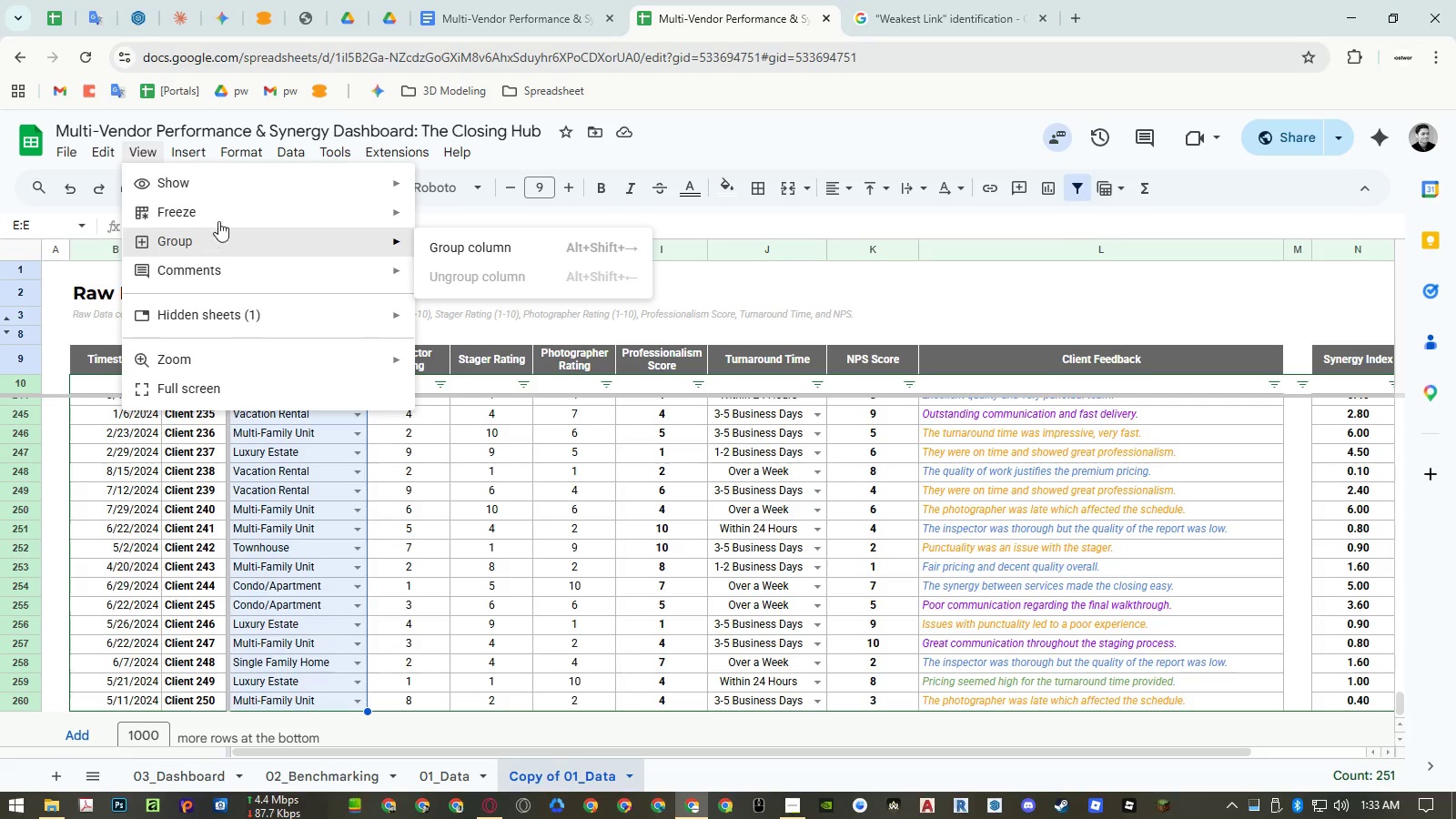 
left_click([479, 359])
 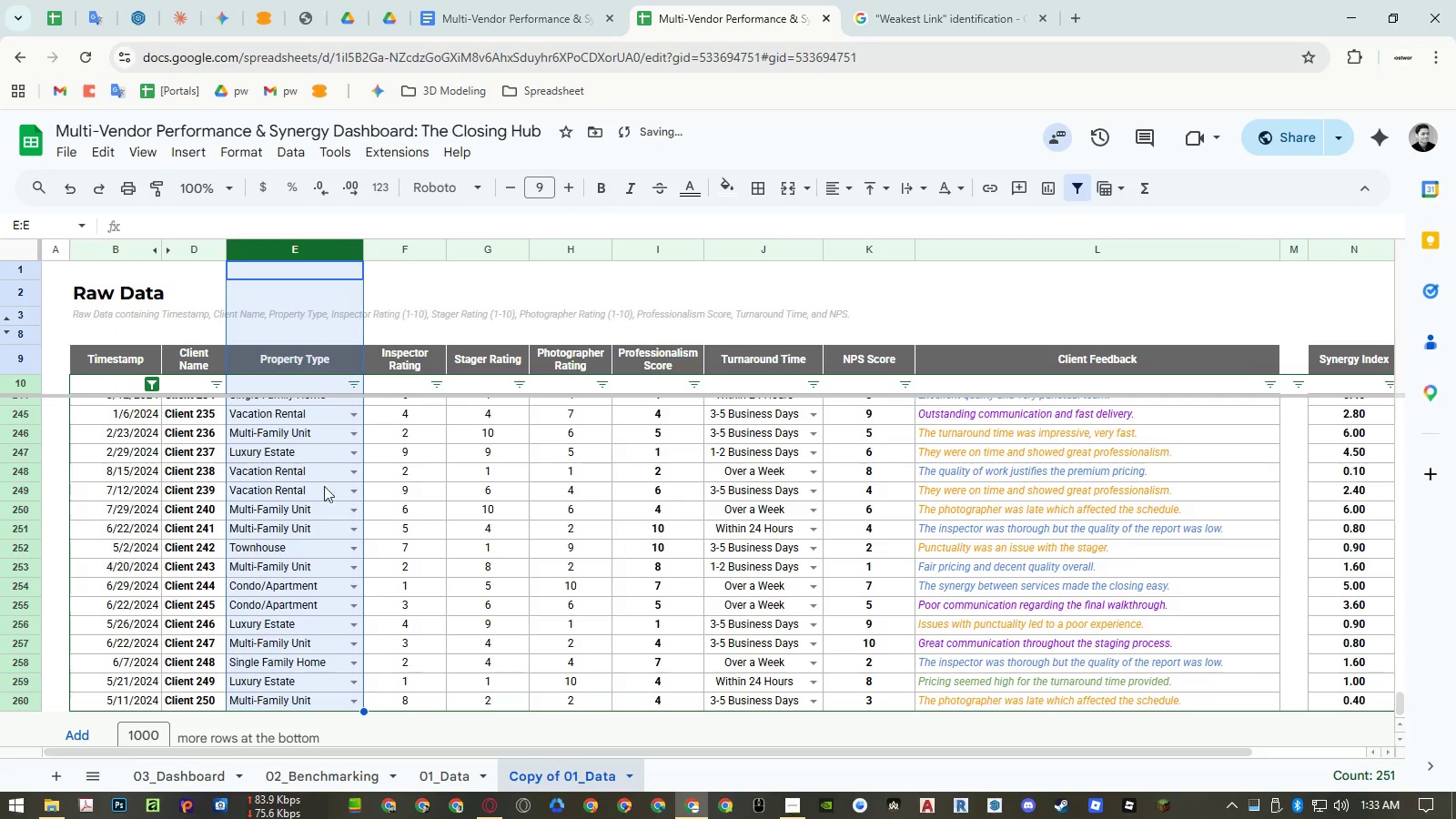 
left_click([288, 474])
 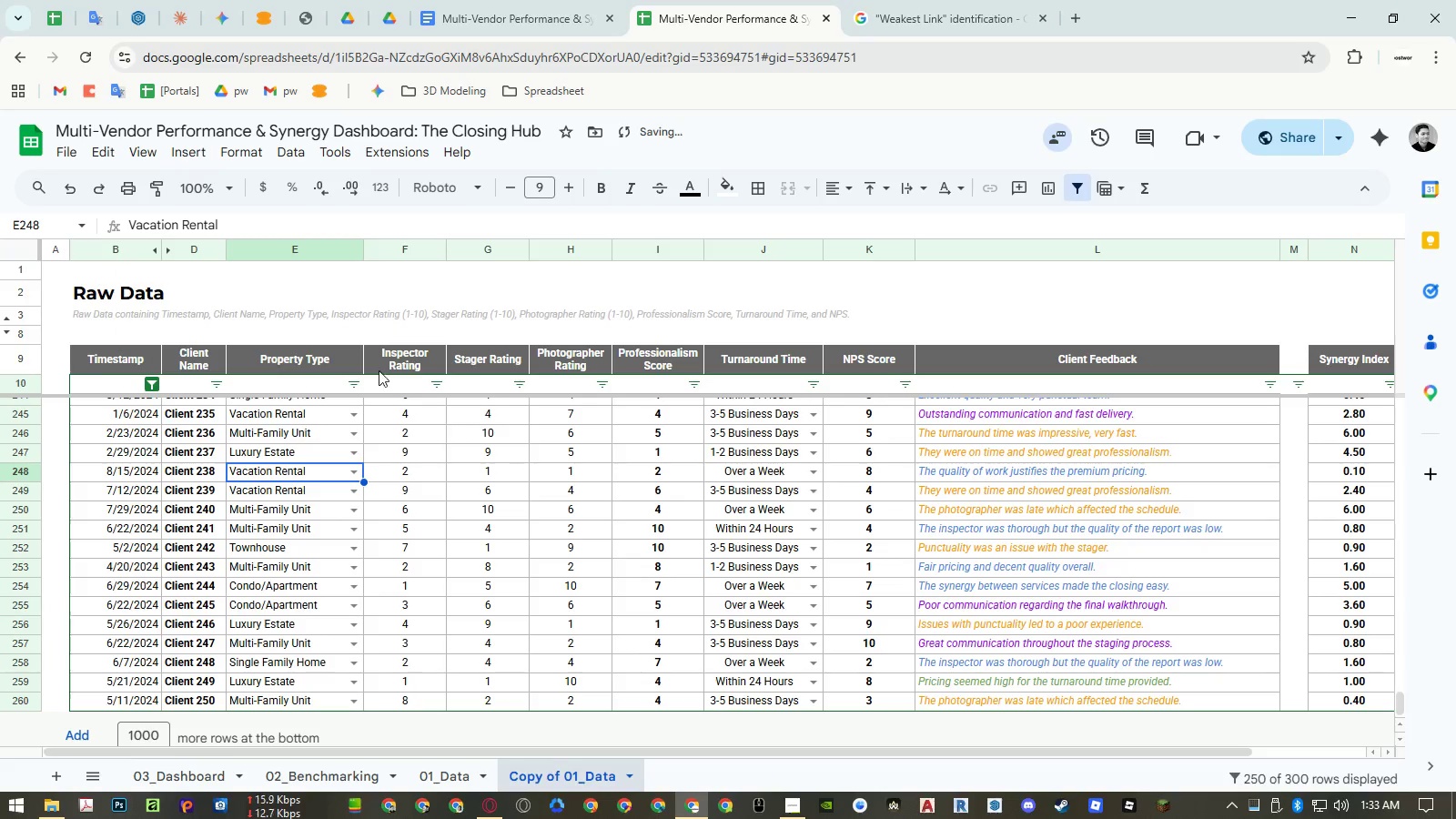 
right_click([302, 251])
 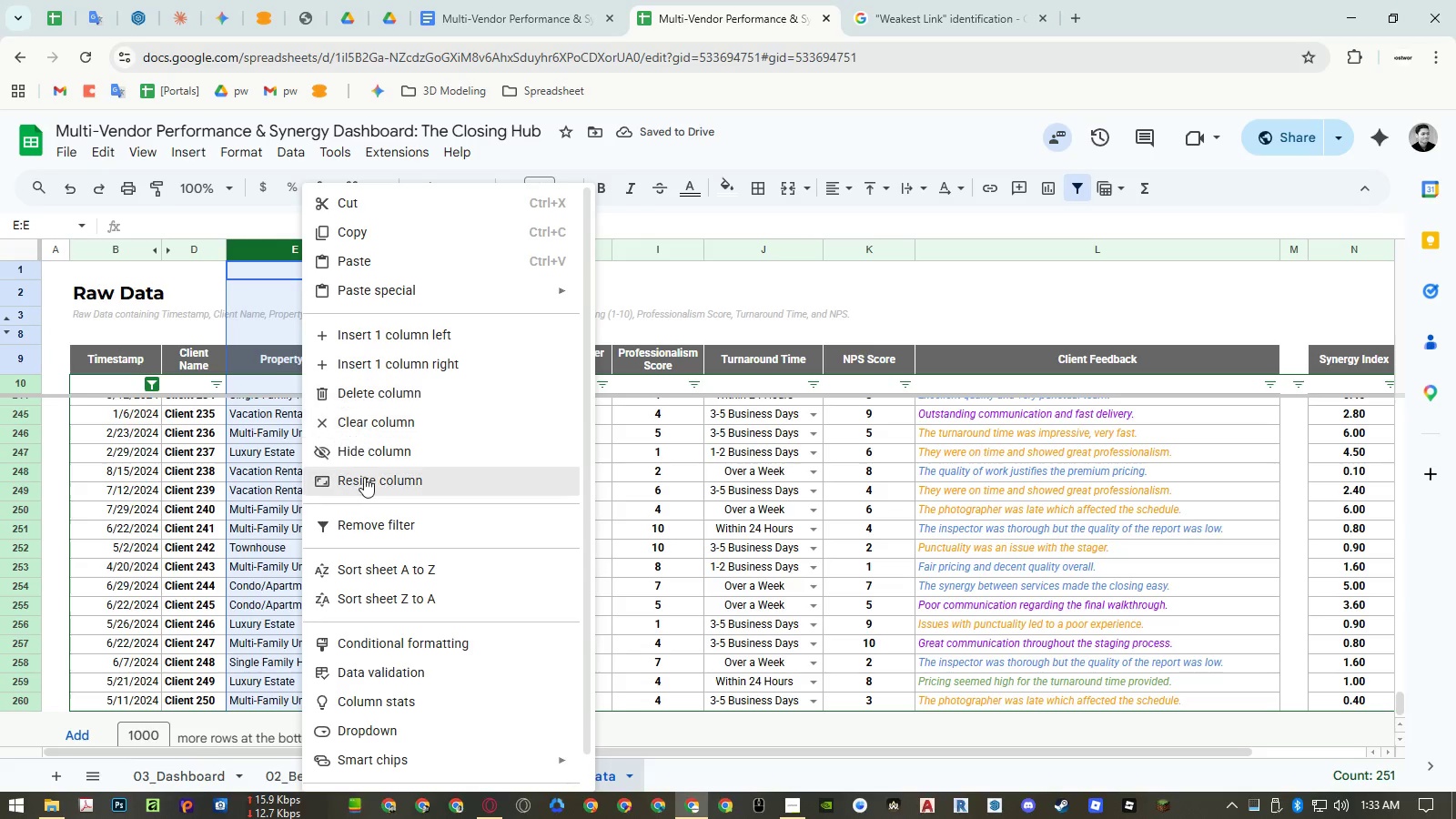 
left_click([364, 479])
 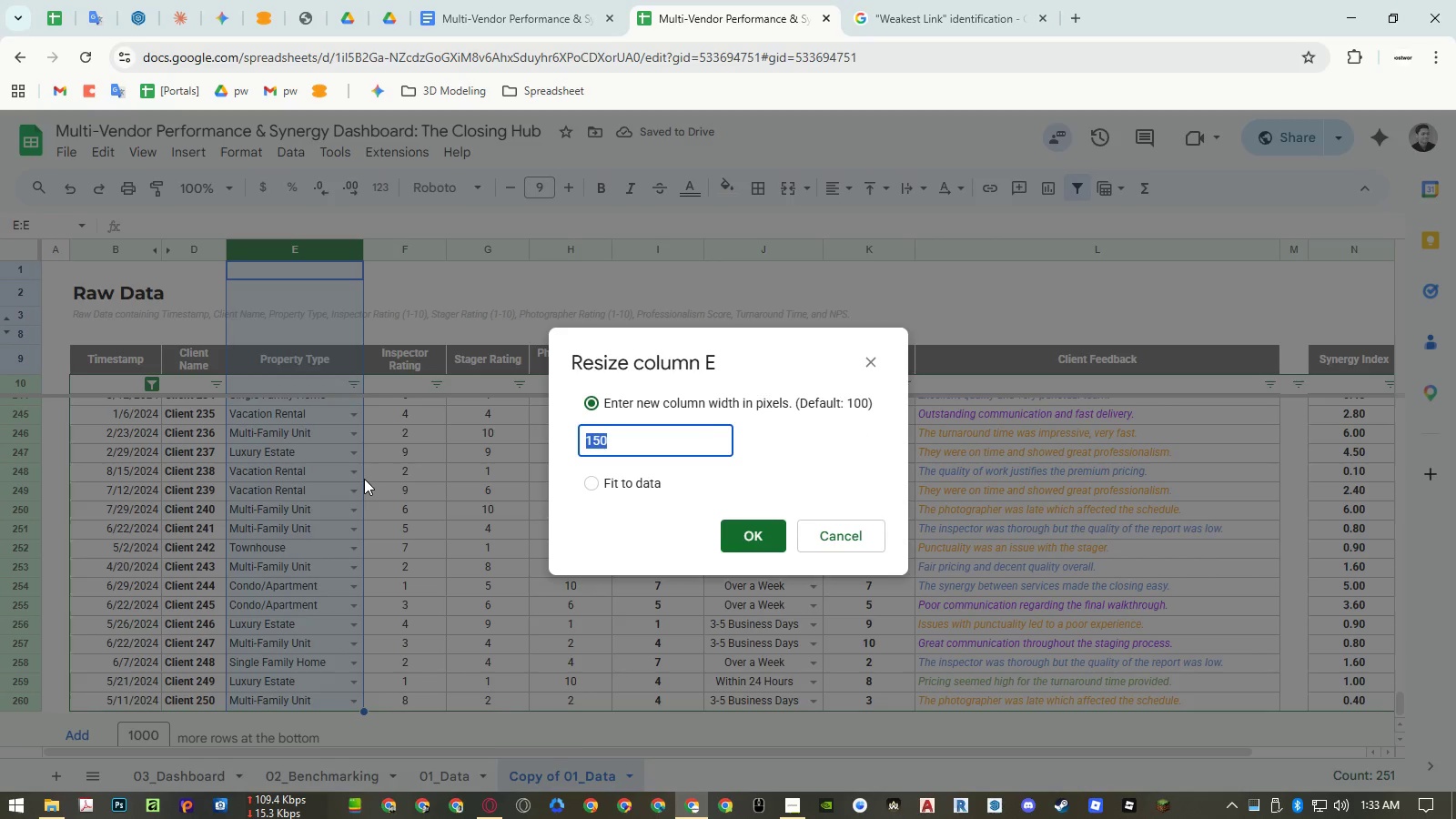 
key(Escape)
 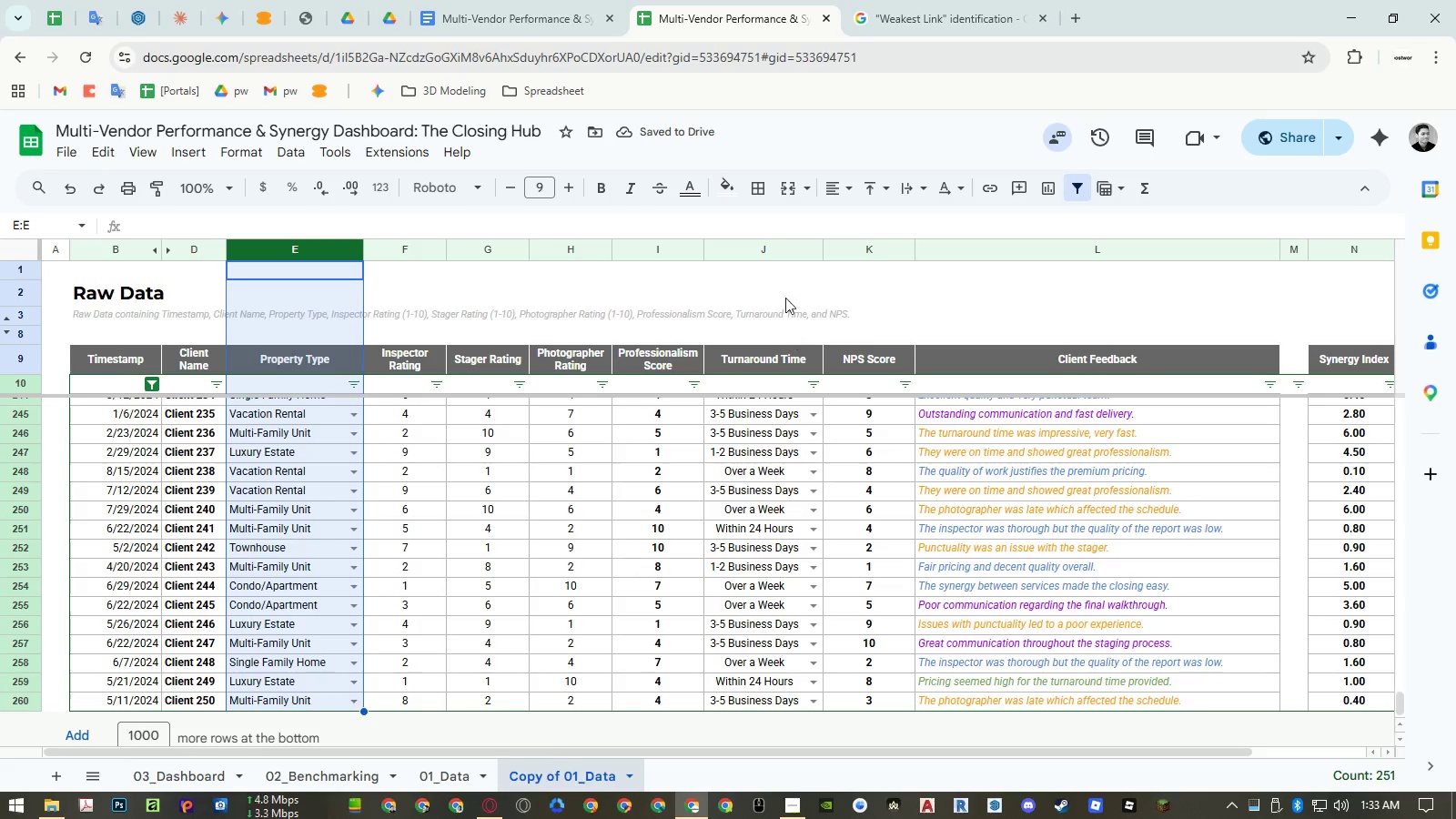 
right_click([783, 252])
 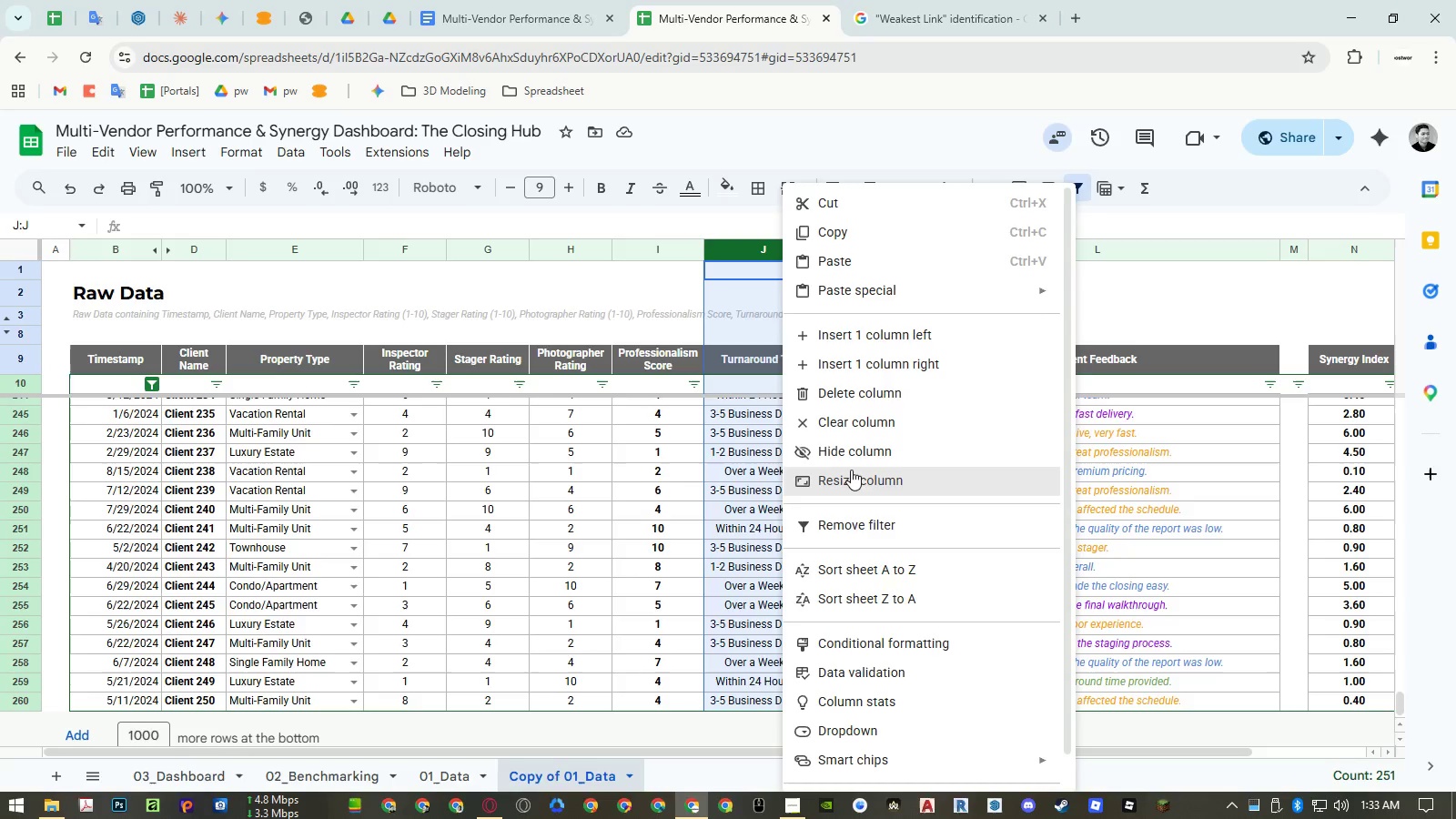 
left_click([851, 470])
 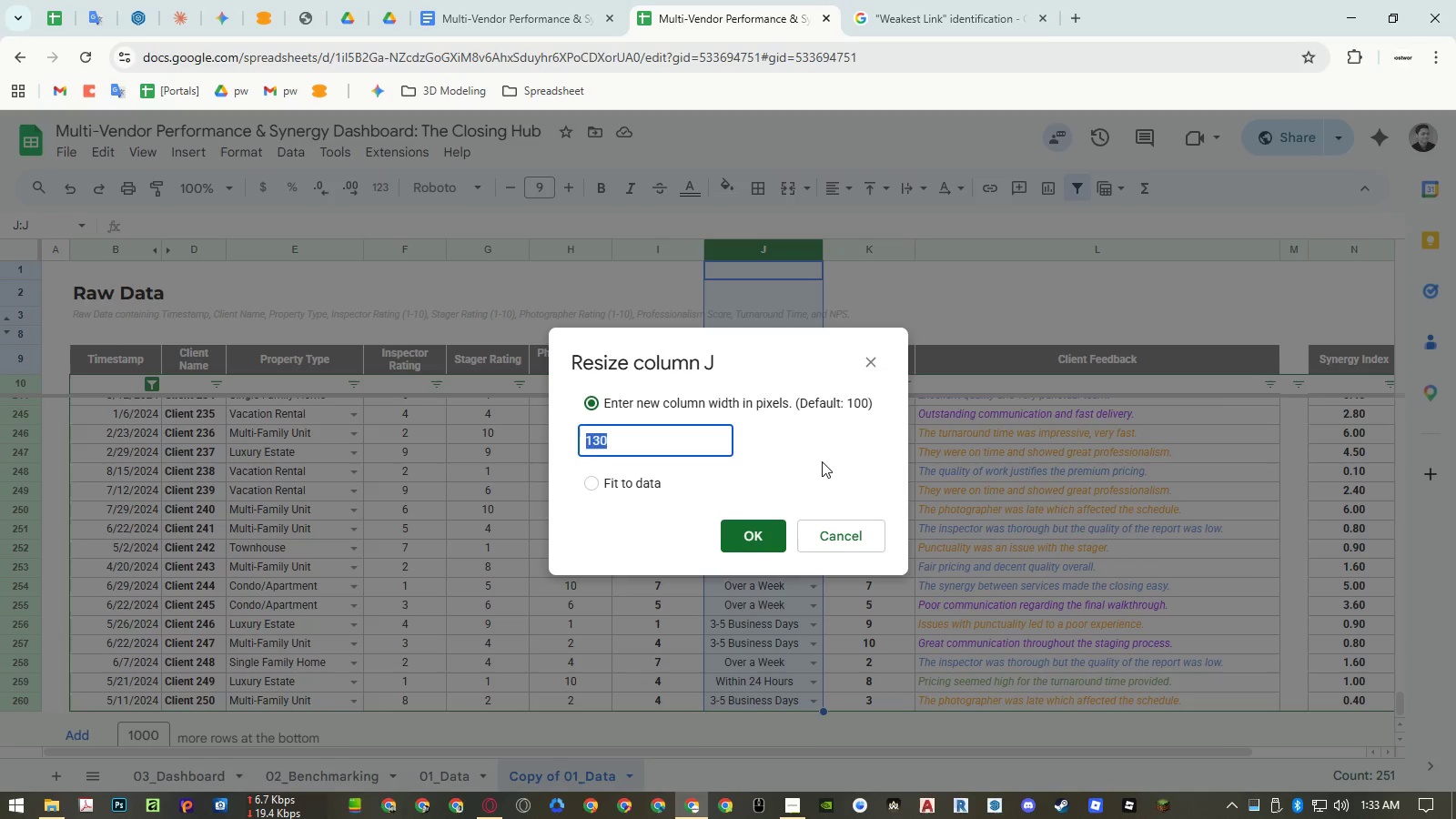 
key(Escape)
 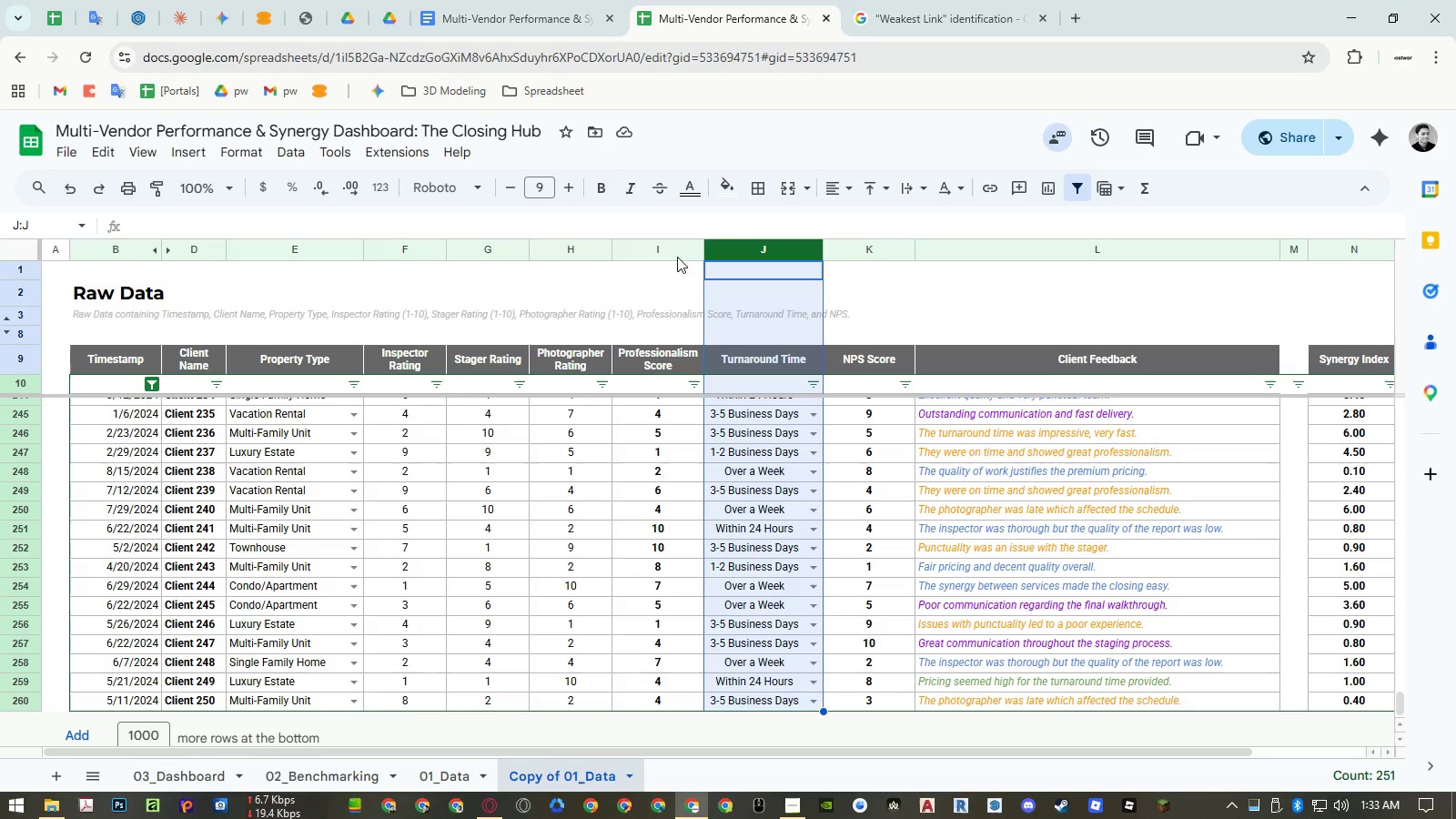 
right_click([668, 239])
 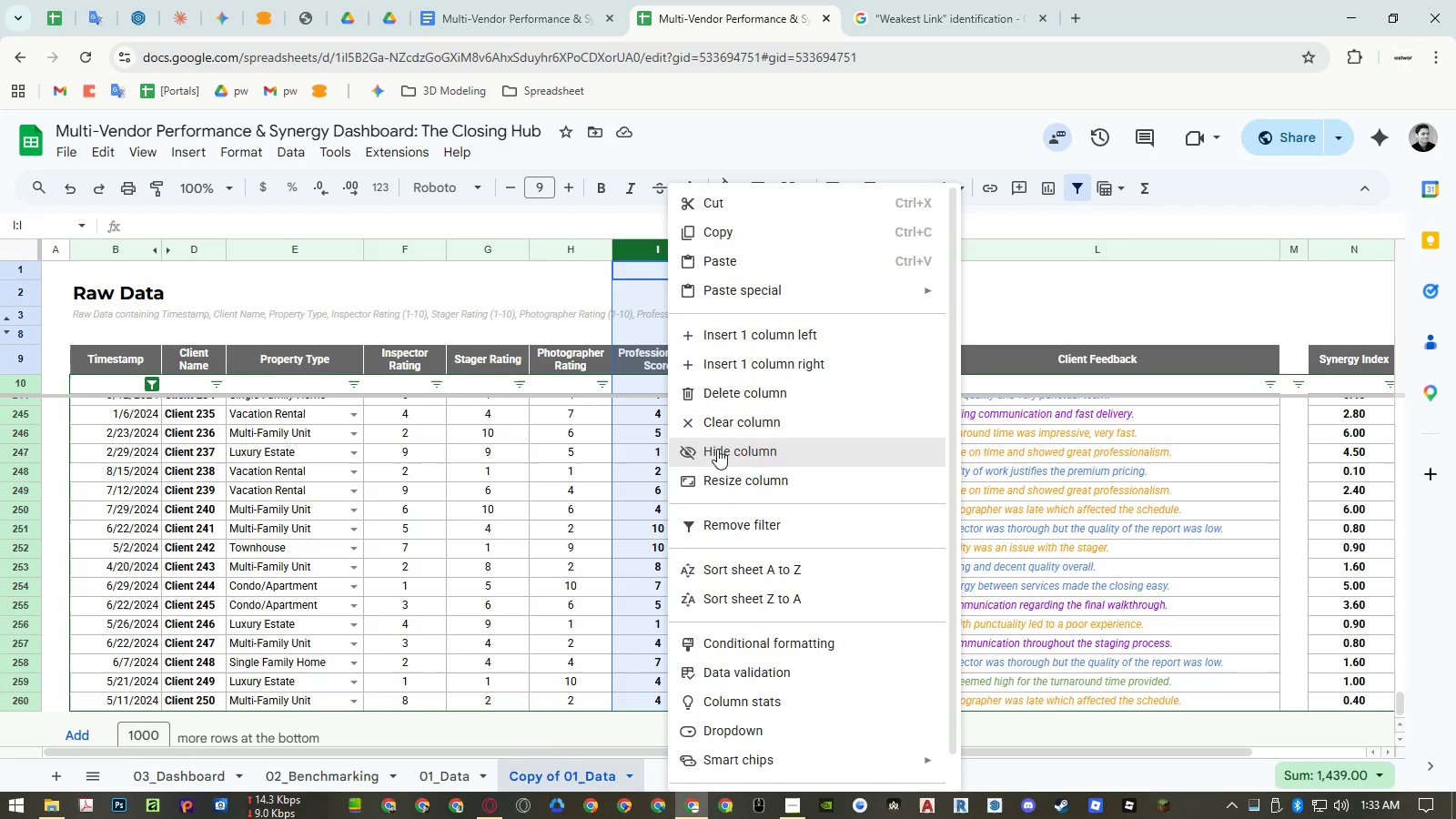 
left_click([720, 480])
 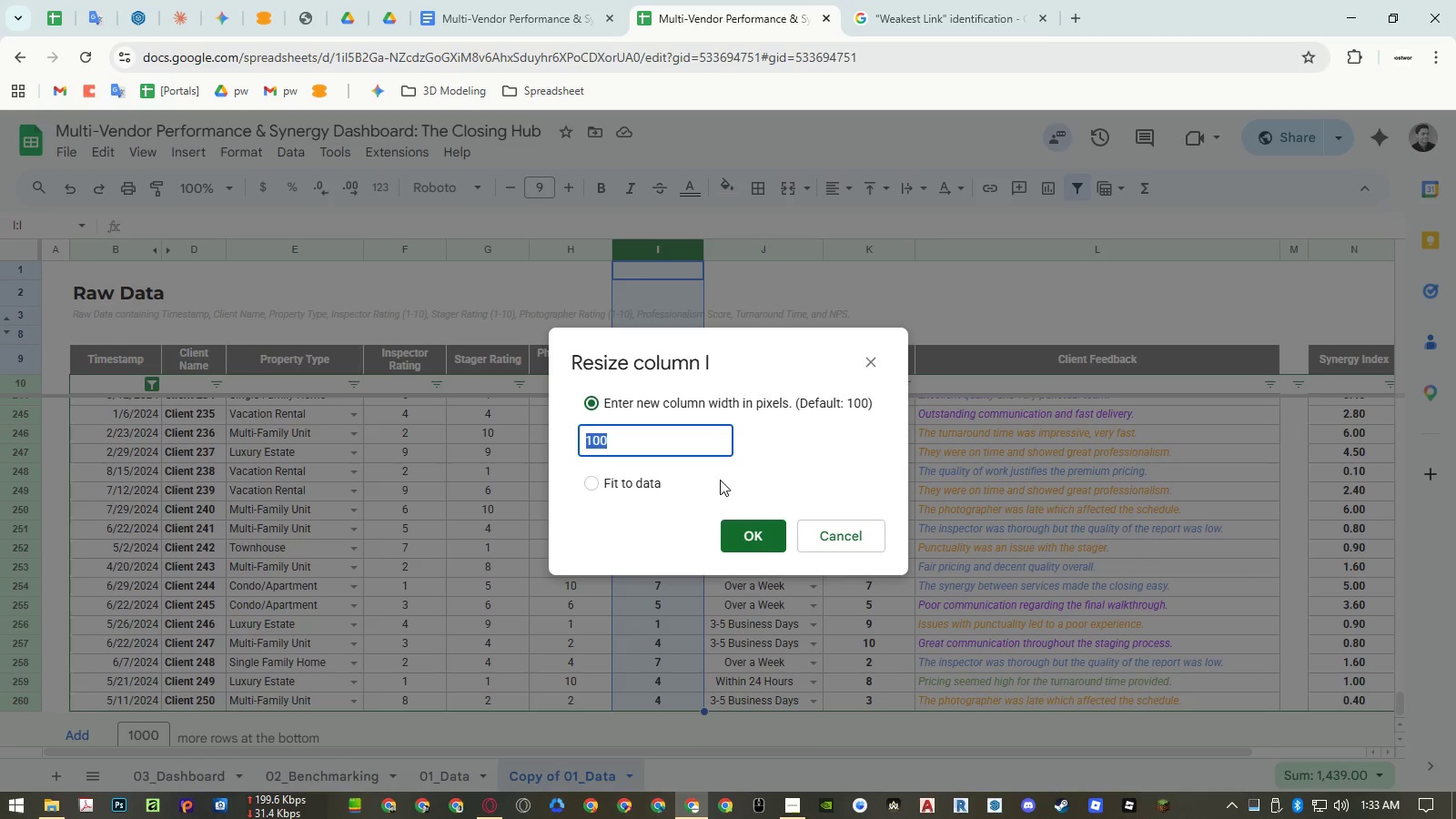 
key(Escape)
 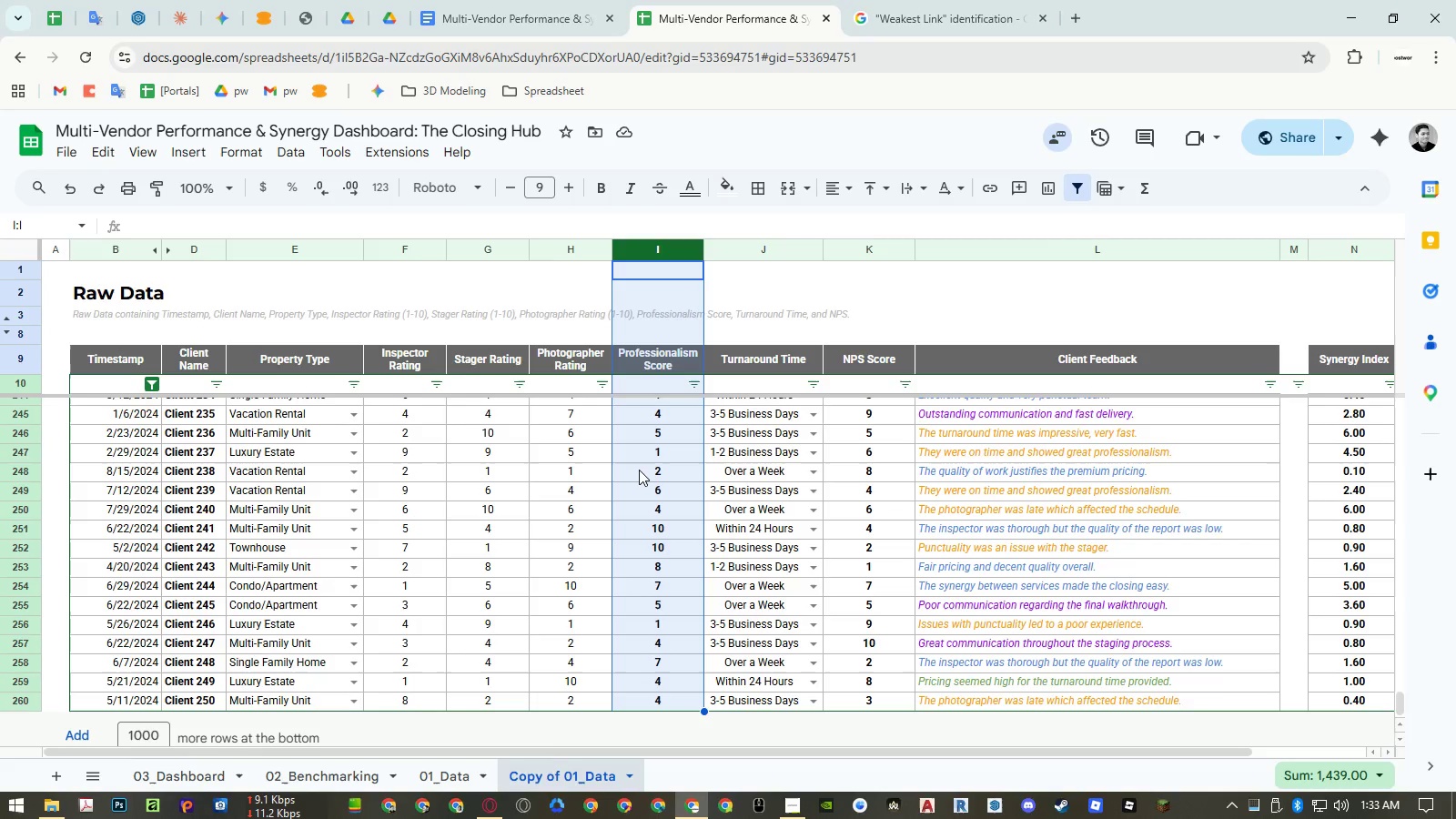 
wait(16.55)
 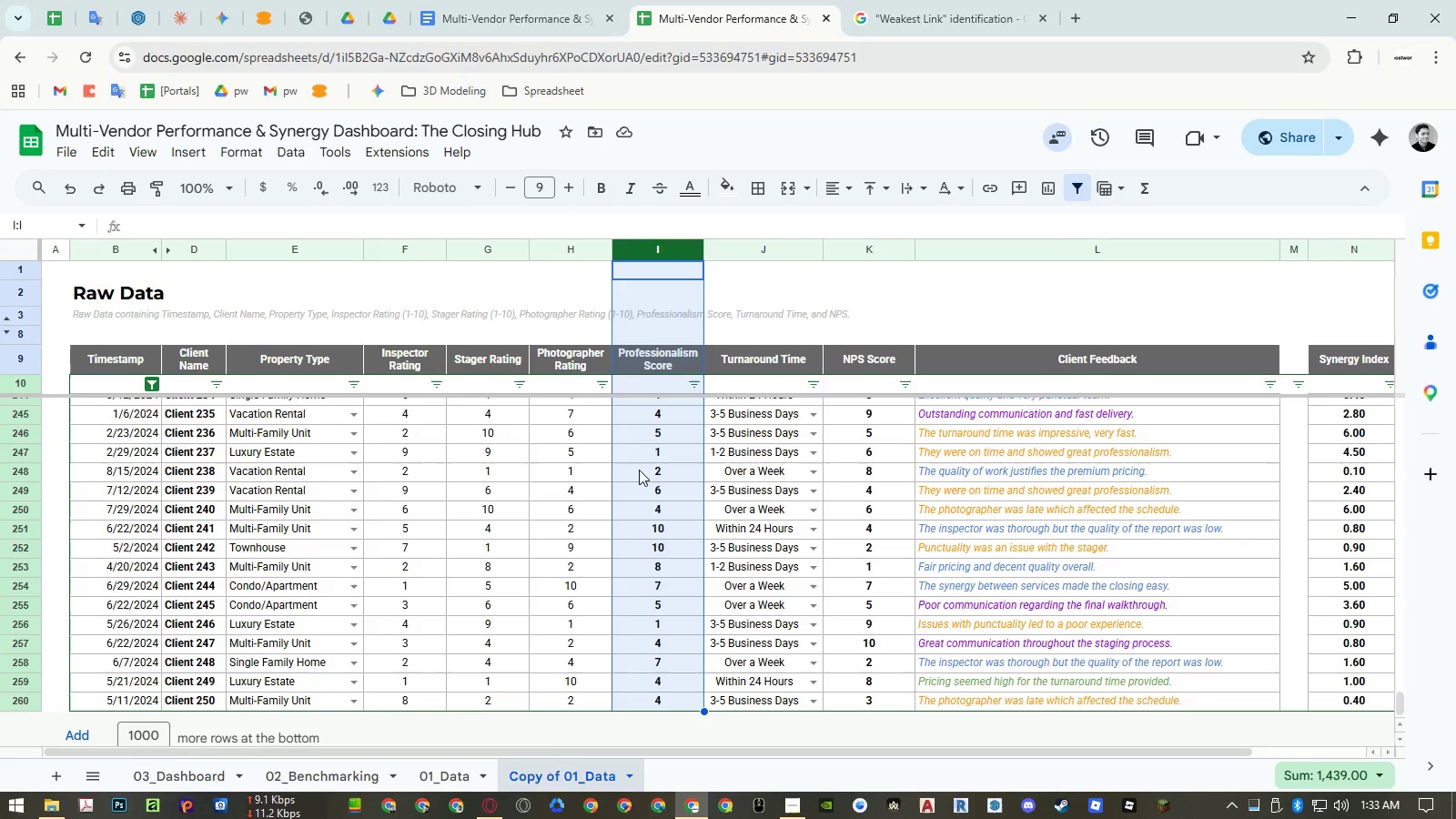 
hold_key(key=ShiftLeft, duration=0.56)
scroll: coordinate [781, 465], scroll_direction: down, amount: 8.0
 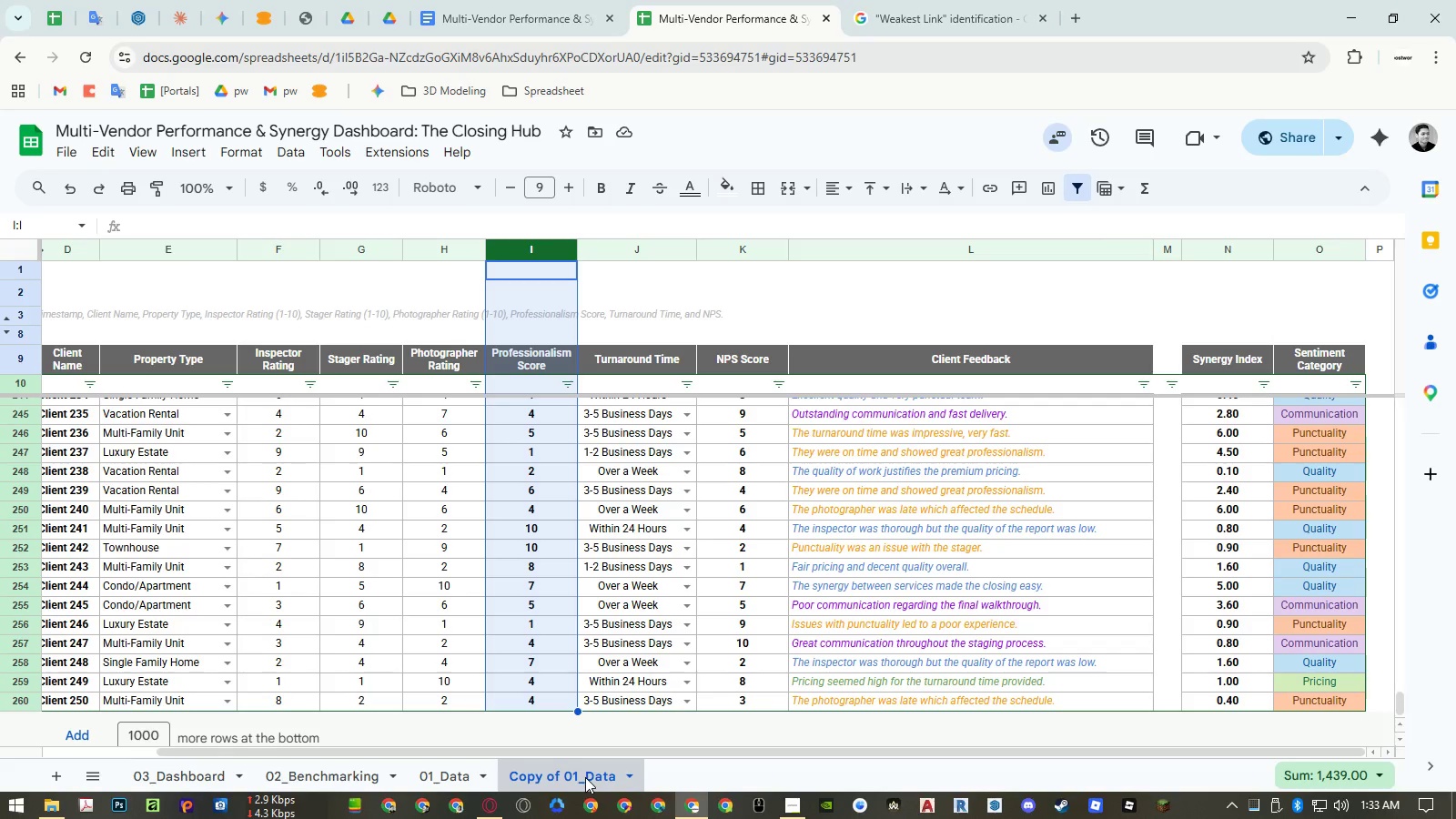 
wait(20.65)
 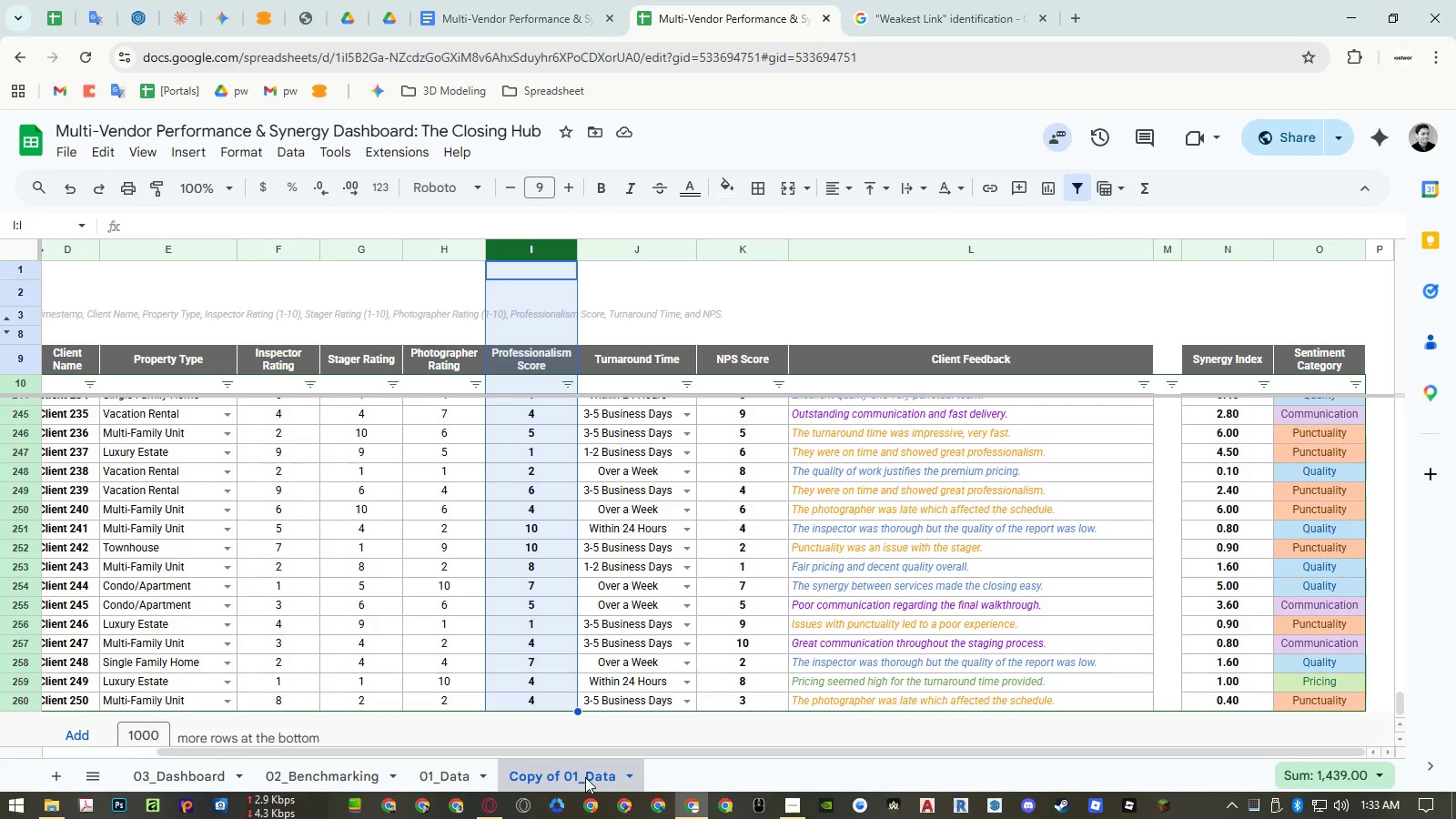 
double_click([584, 778])
 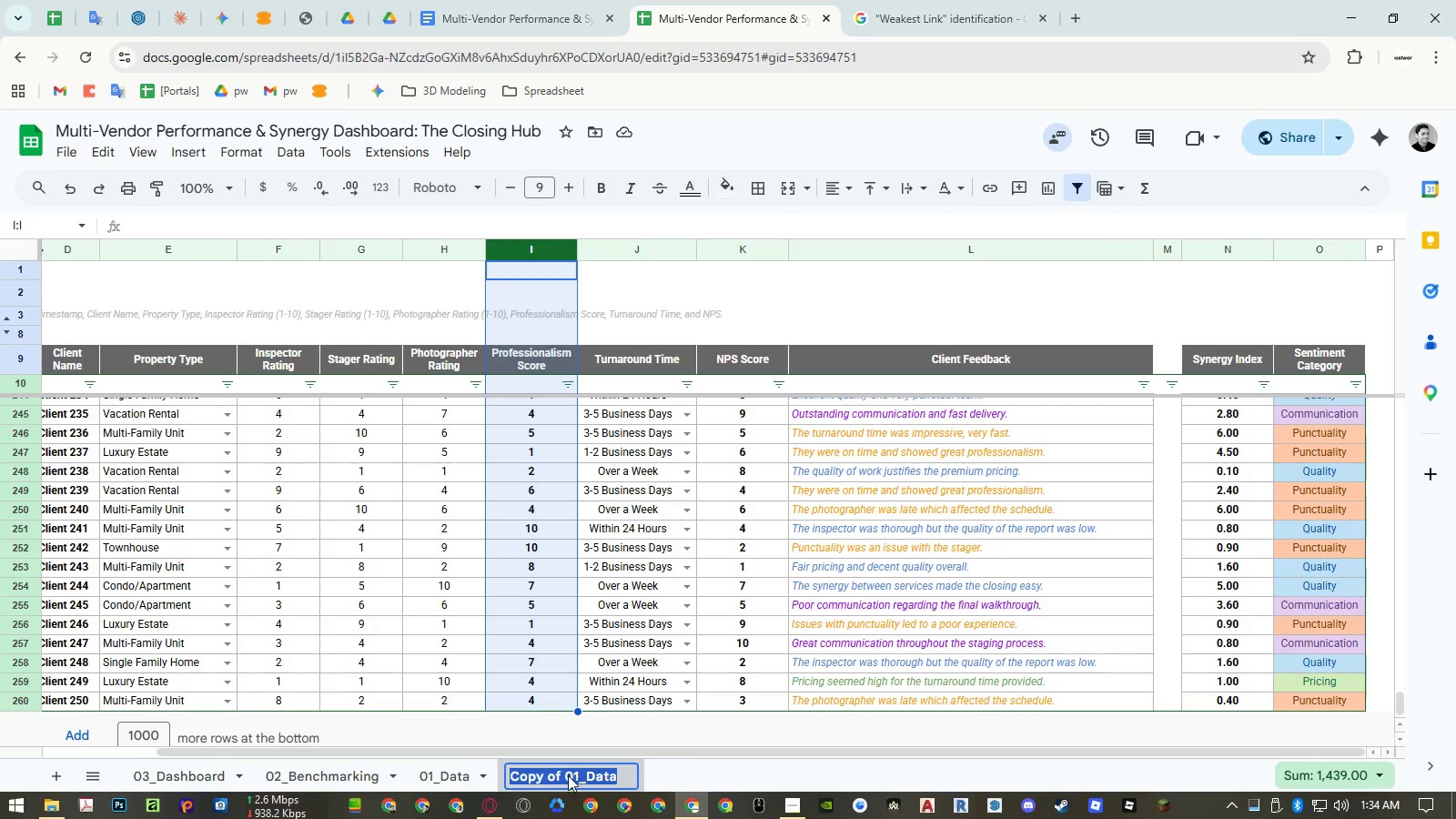 
triple_click([563, 774])
 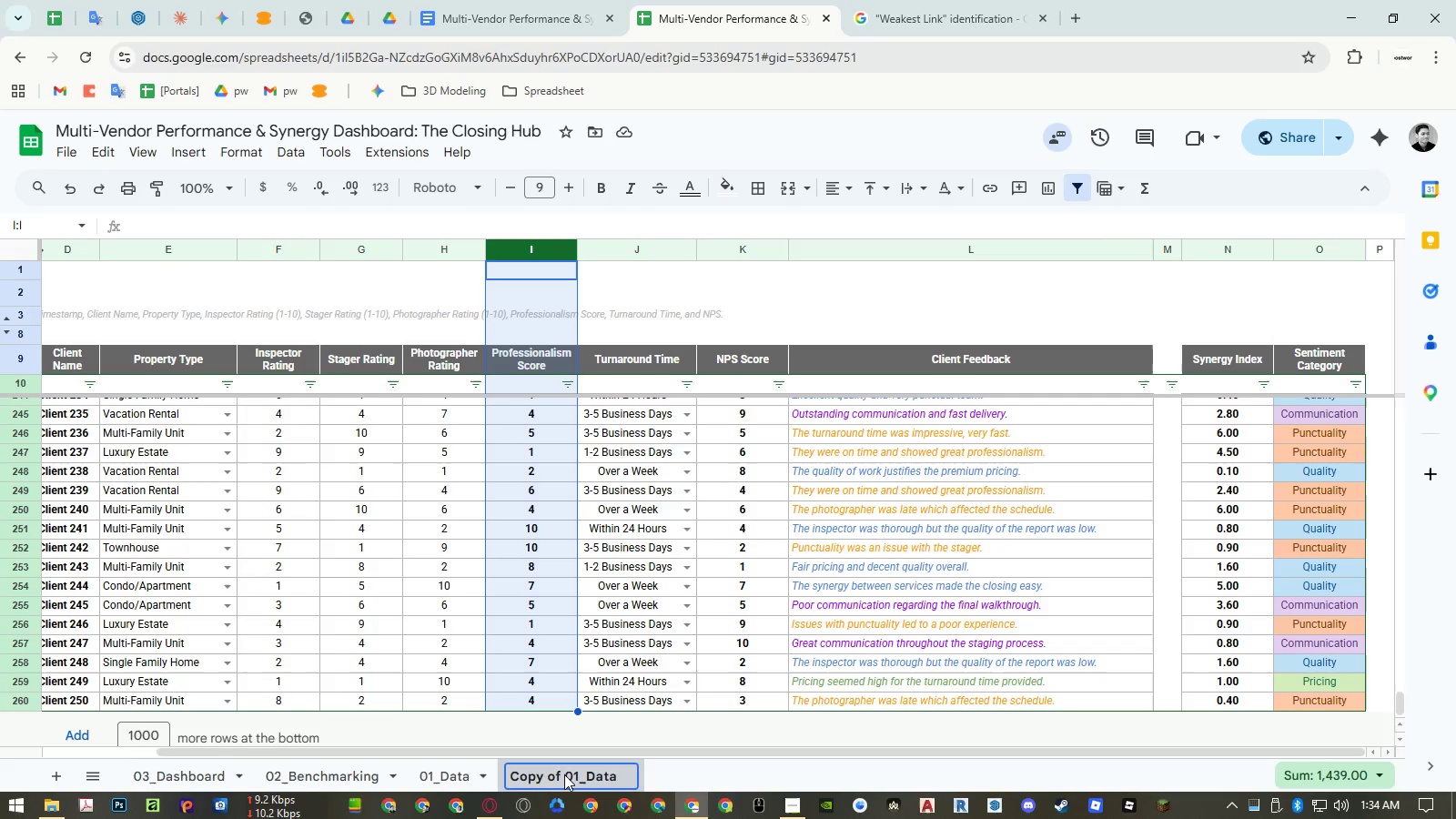 
left_click_drag(start_coordinate=[564, 774], to_coordinate=[455, 770])
 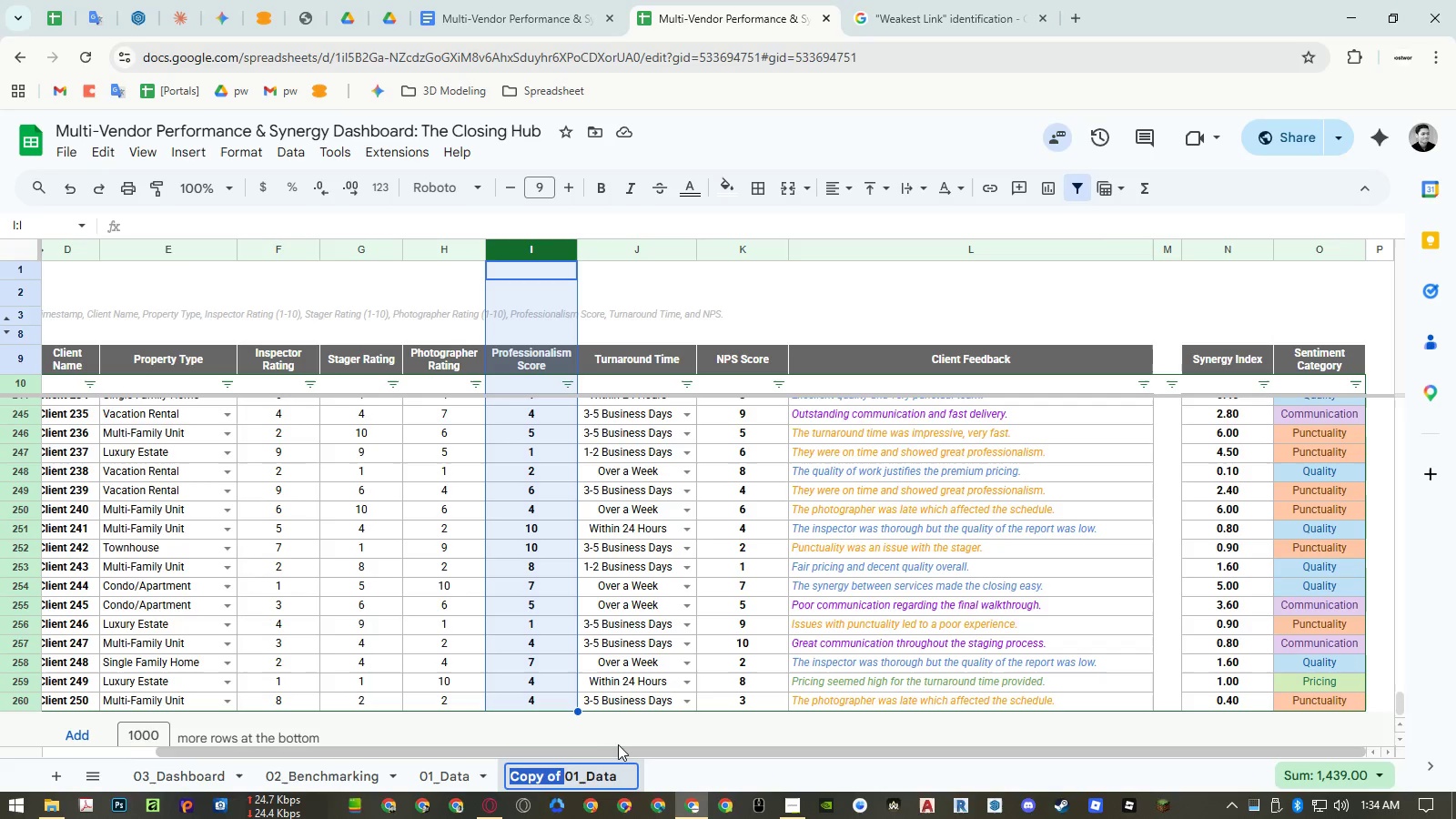 
key(Backspace)
 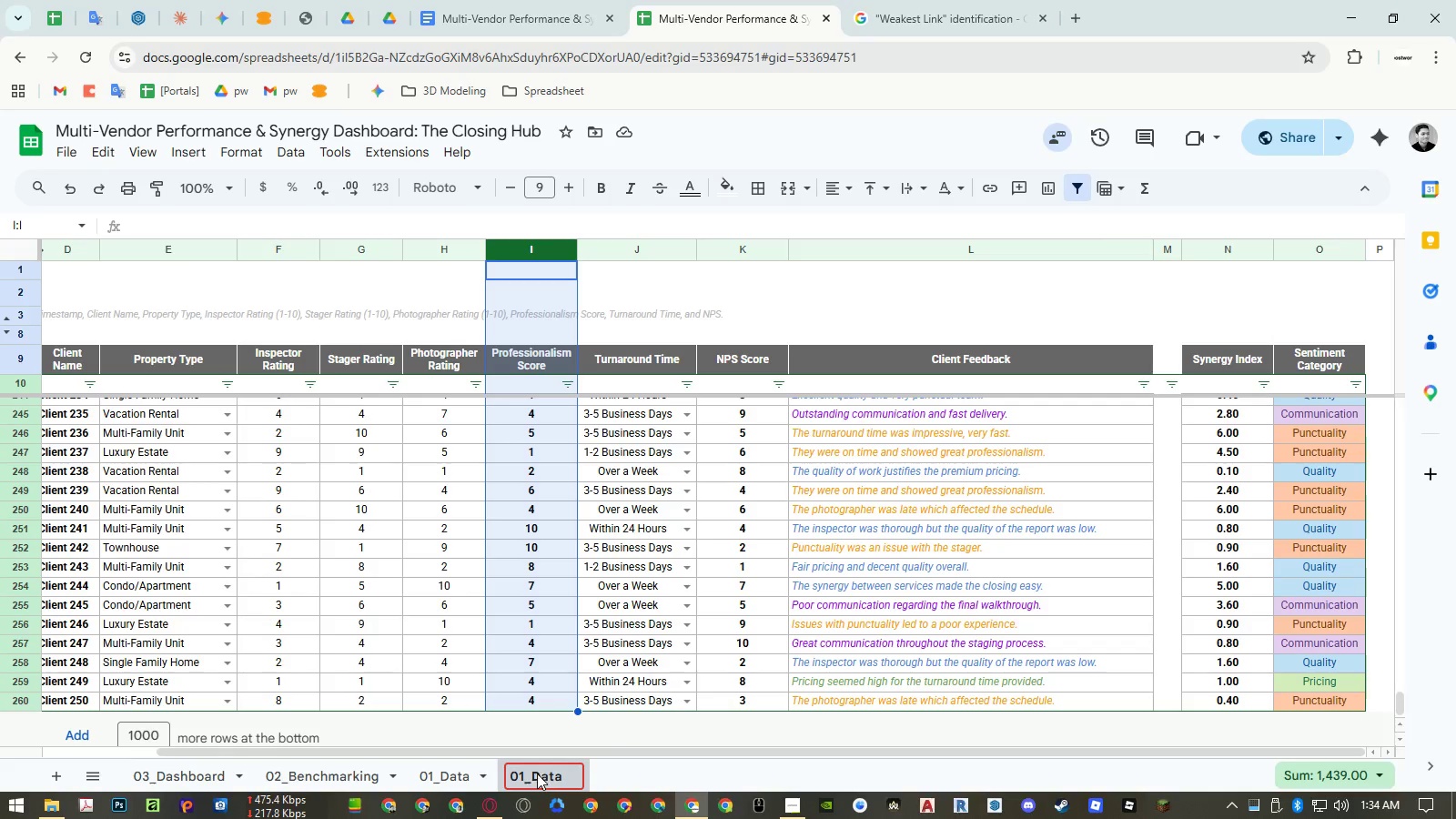 
left_click([525, 774])
 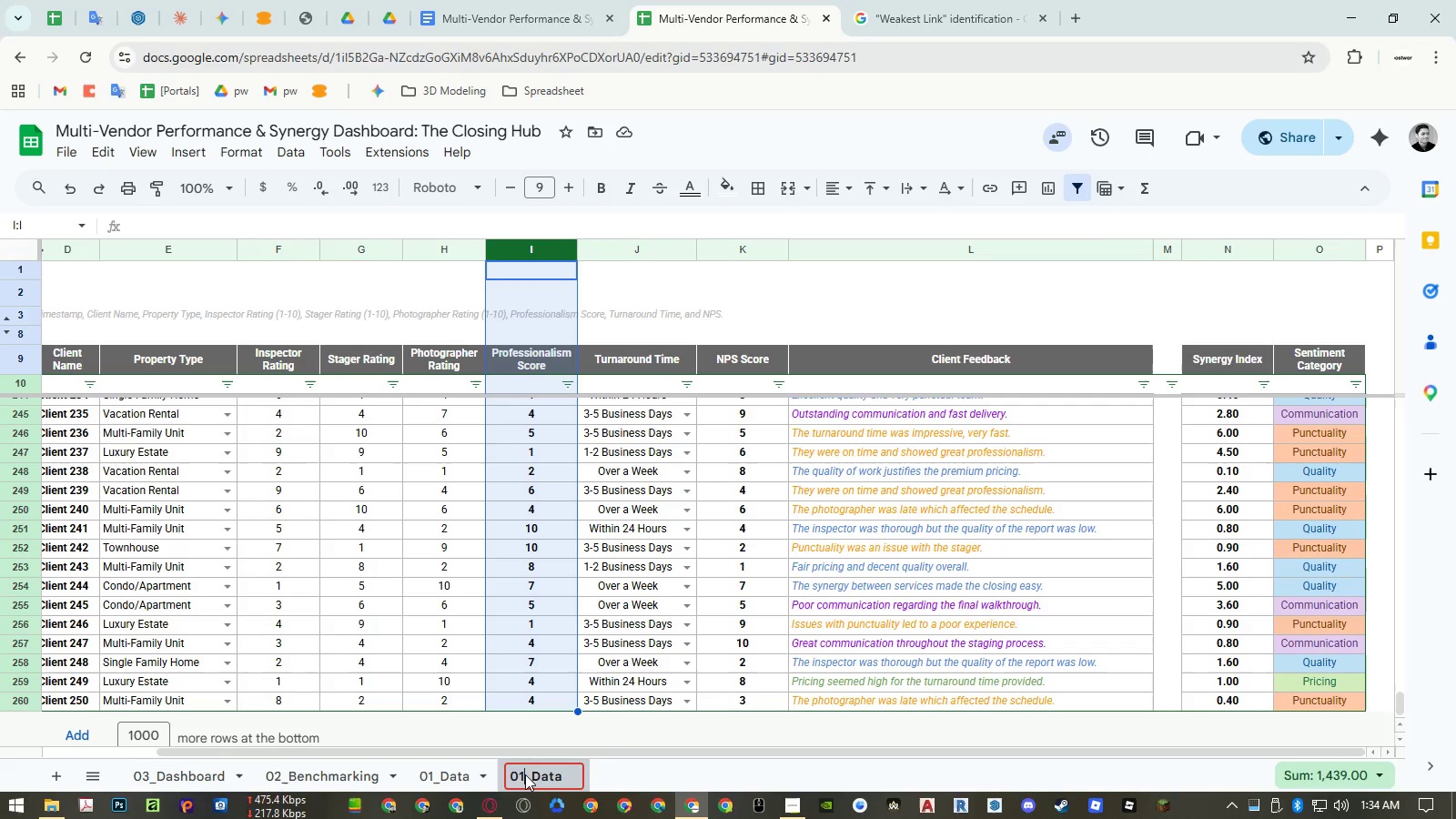 
key(Shift+ShiftLeft)
 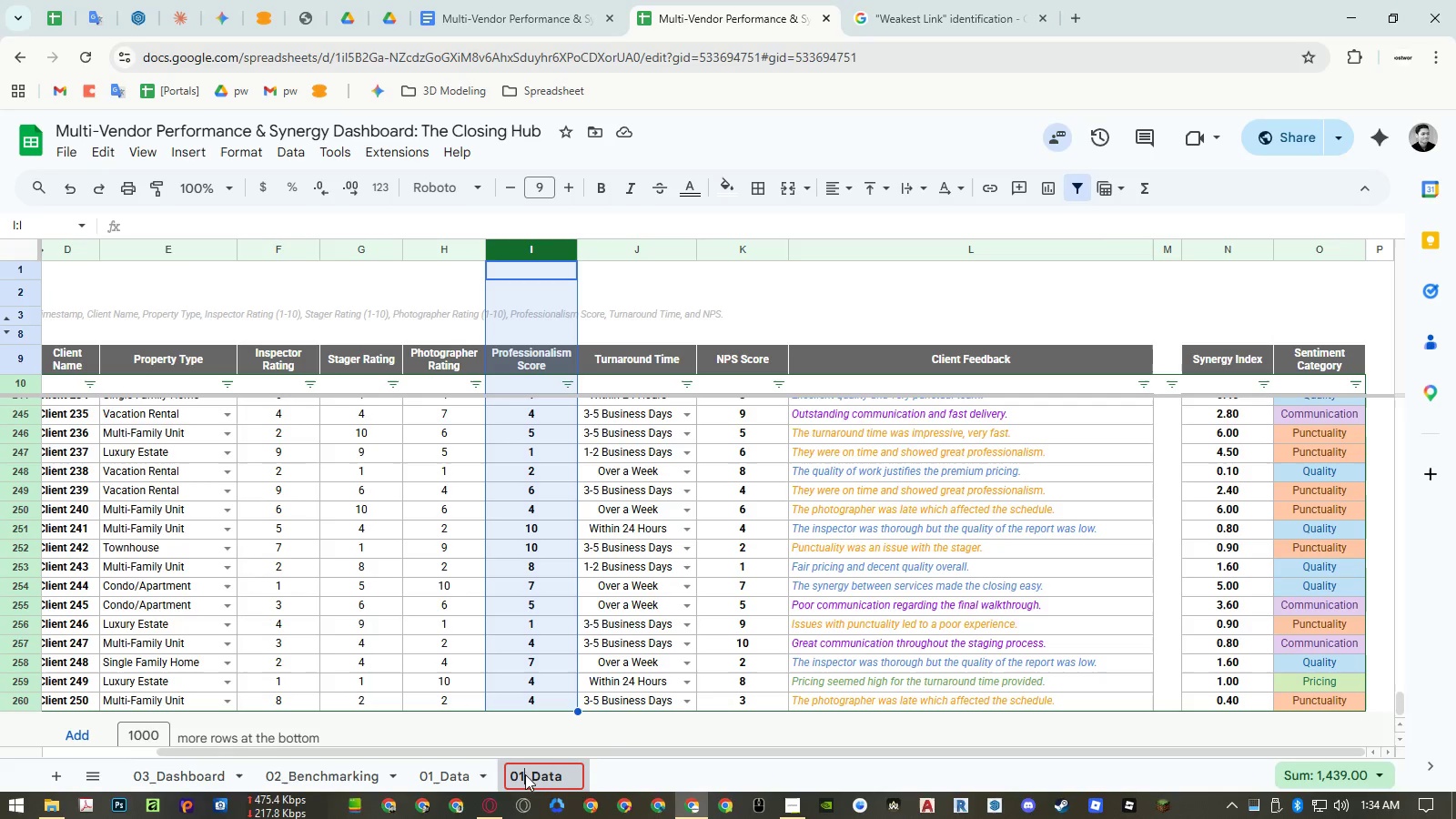 
key(Shift+A)
 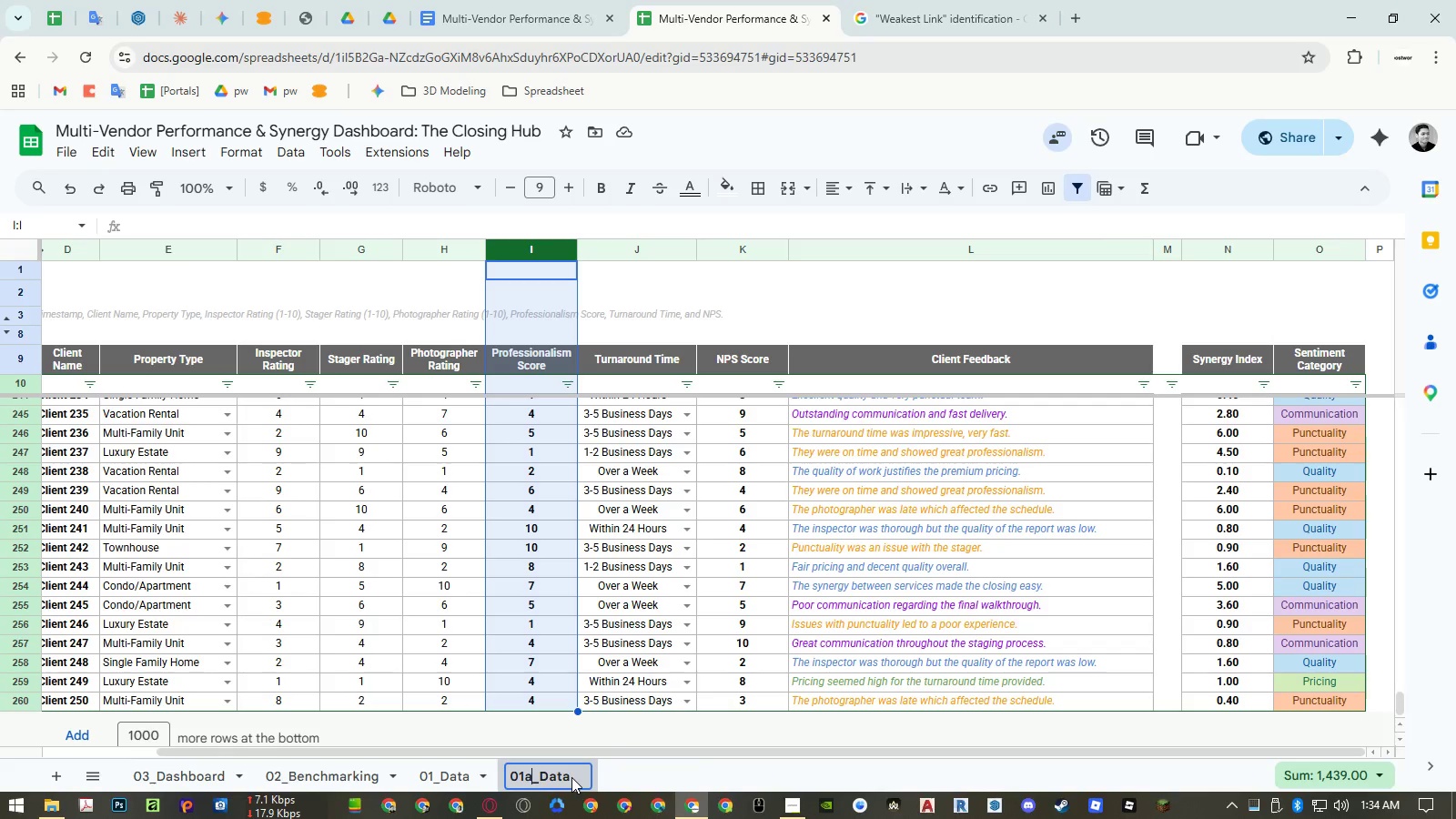 
key(Backspace)
 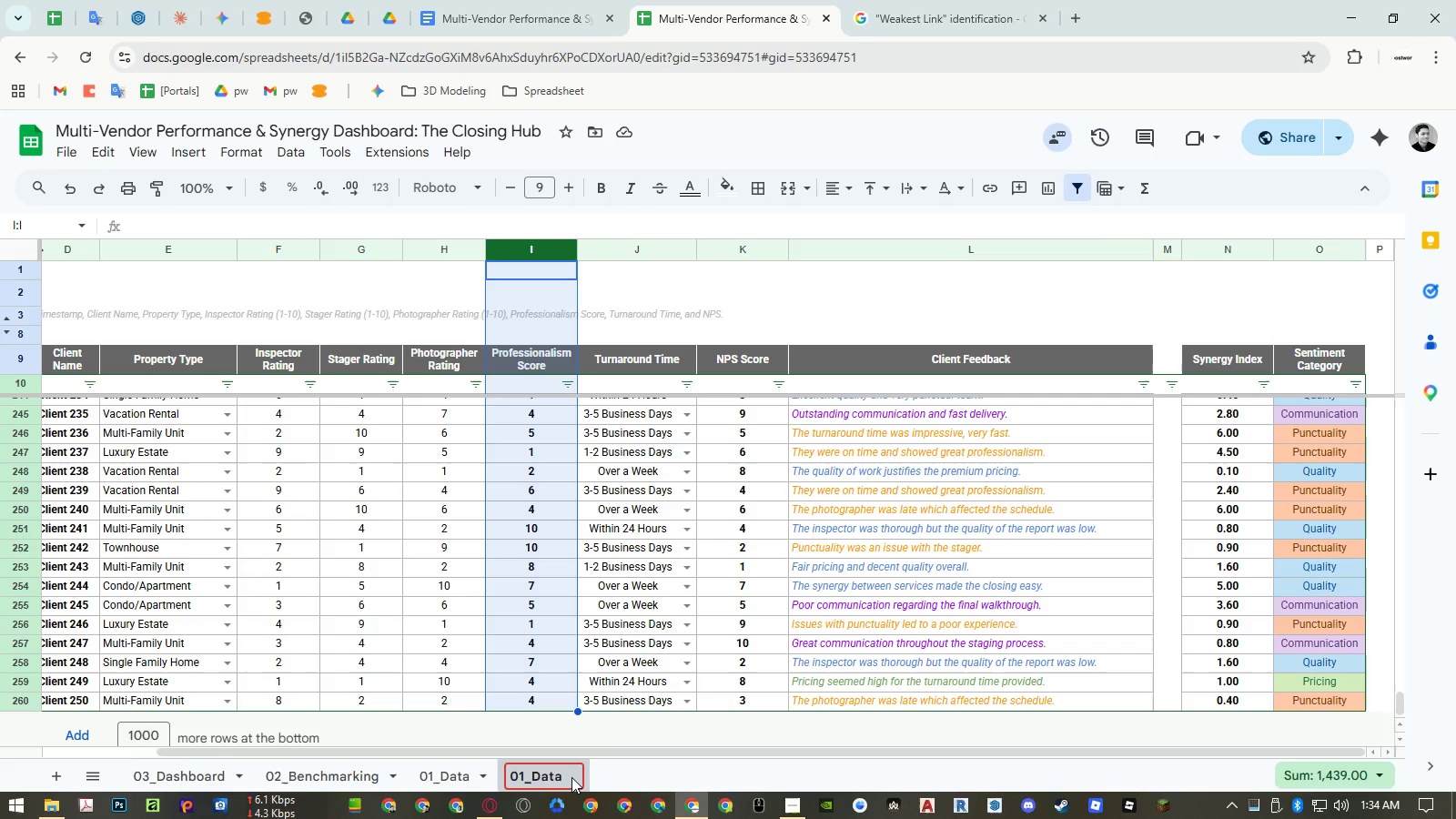 
key(CapsLock)
 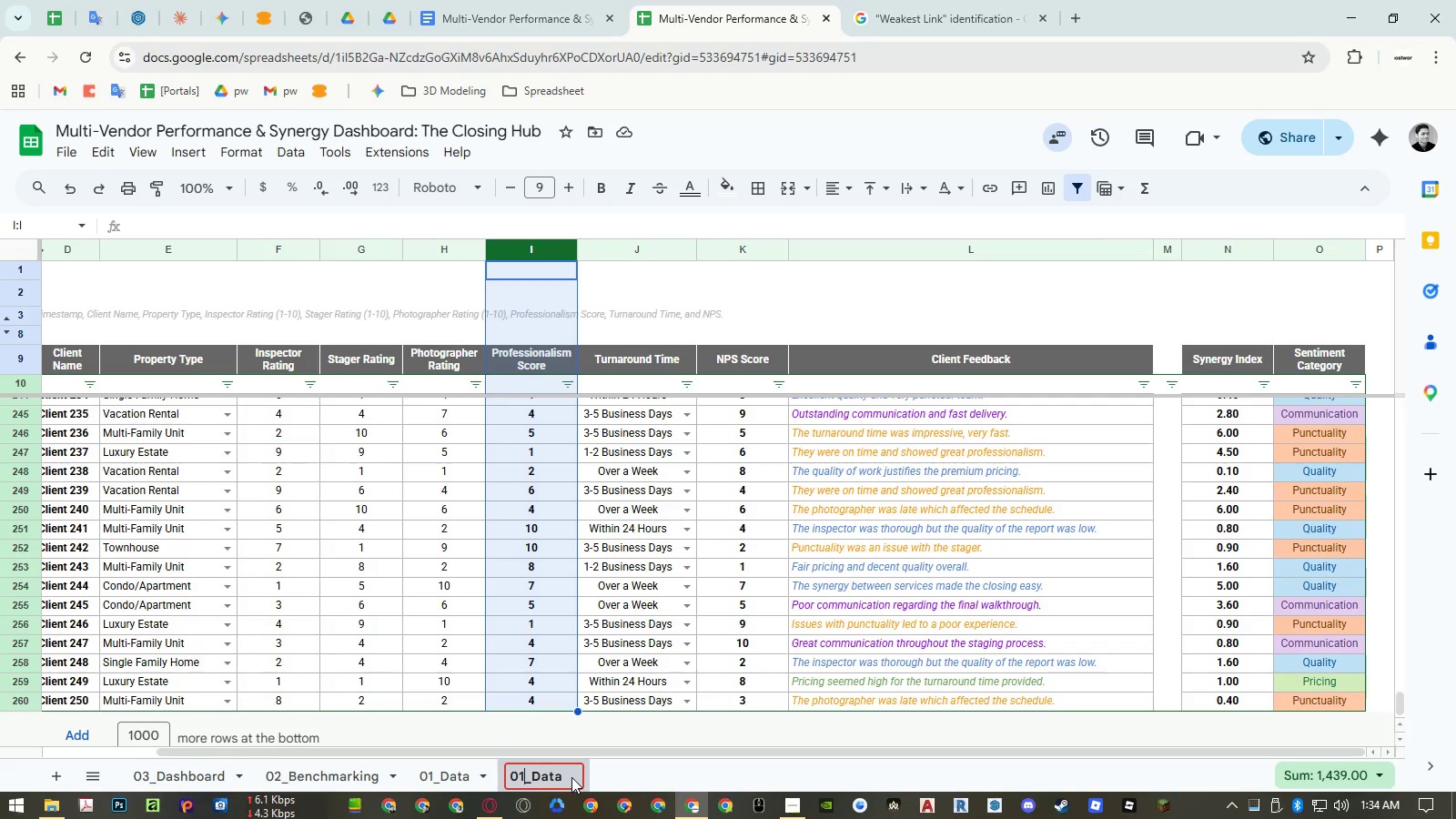 
key(Shift+A)
 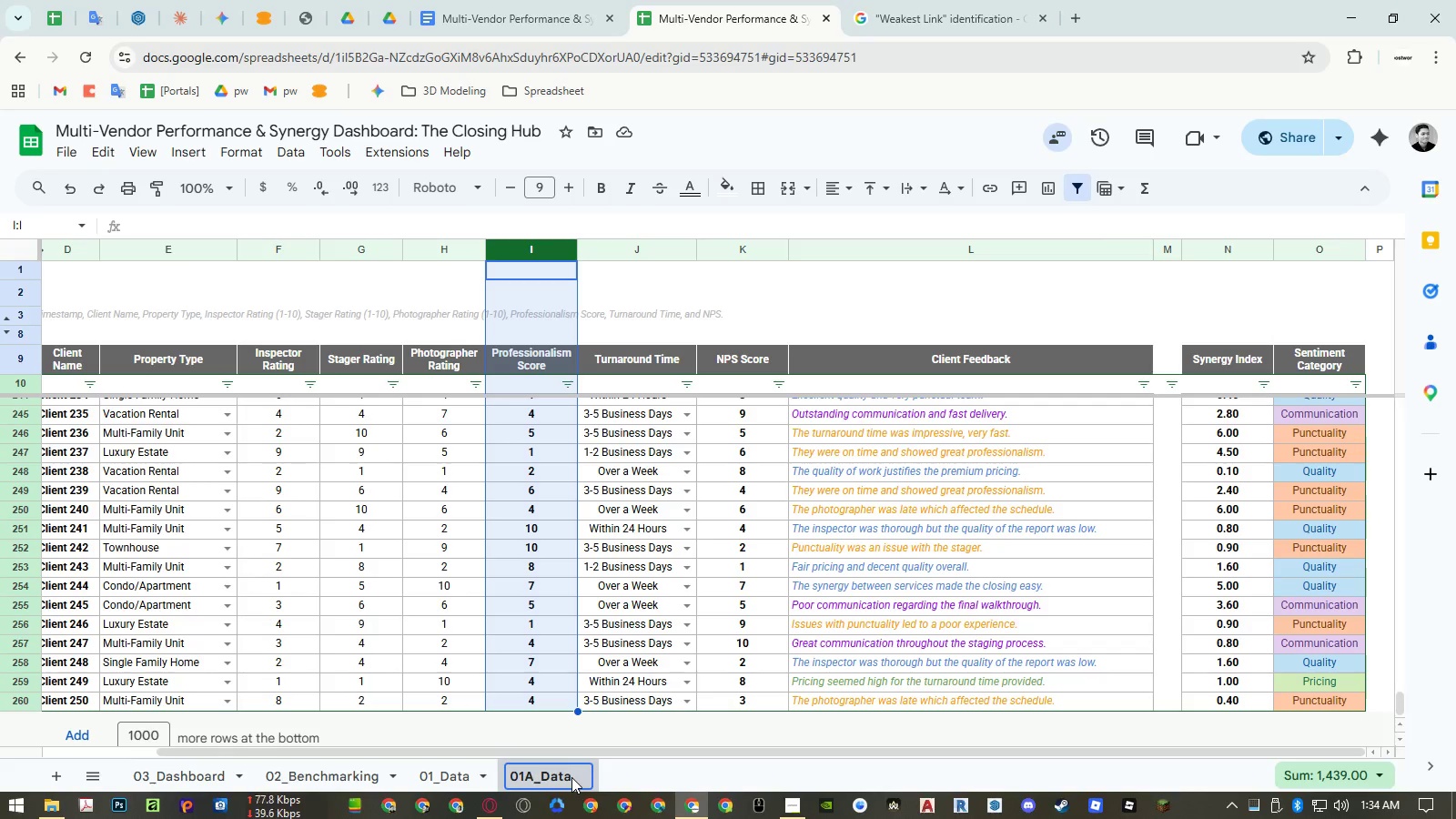 
key(Control+ArrowRight)
 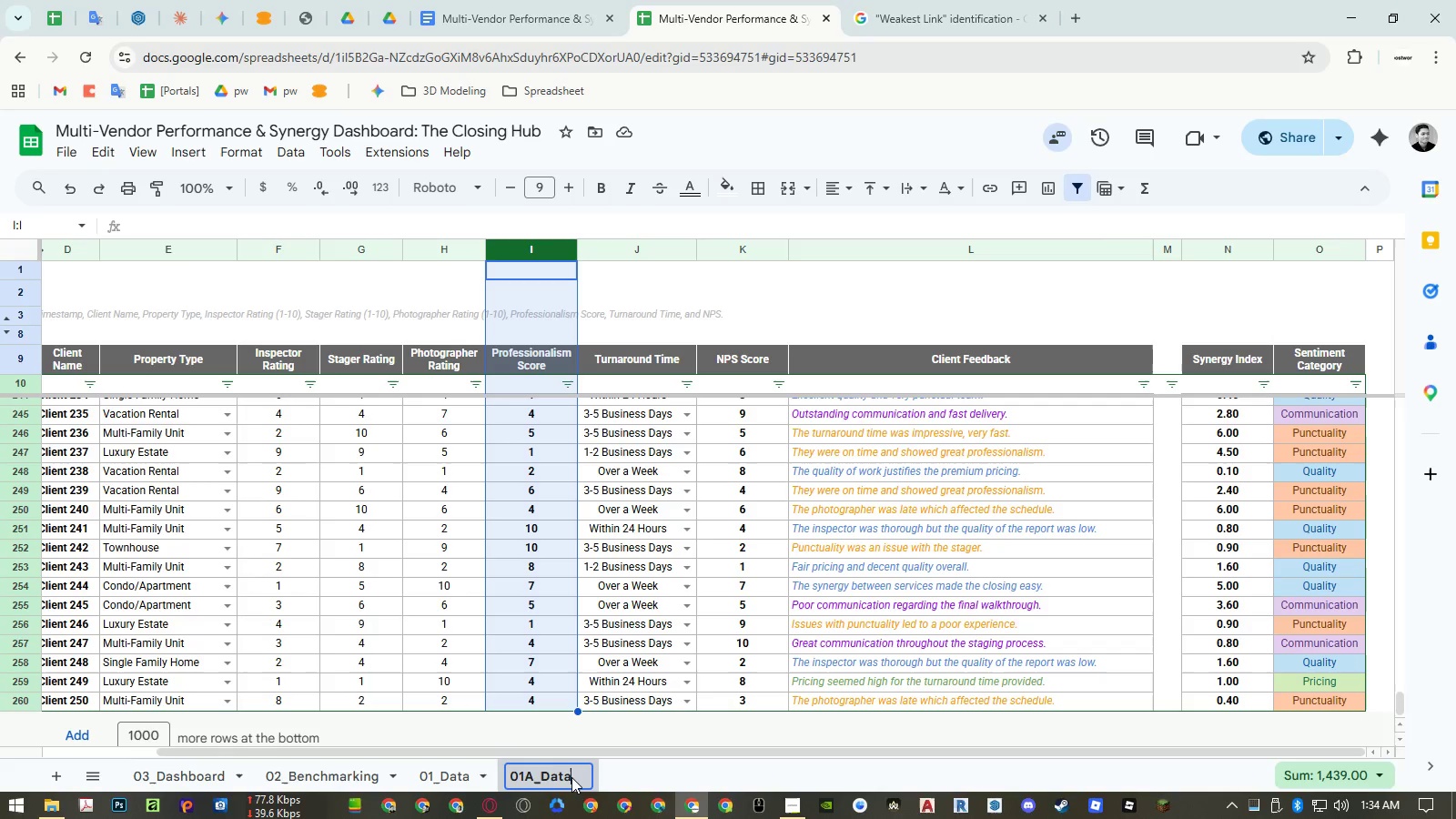 
key(Control+ArrowRight)
 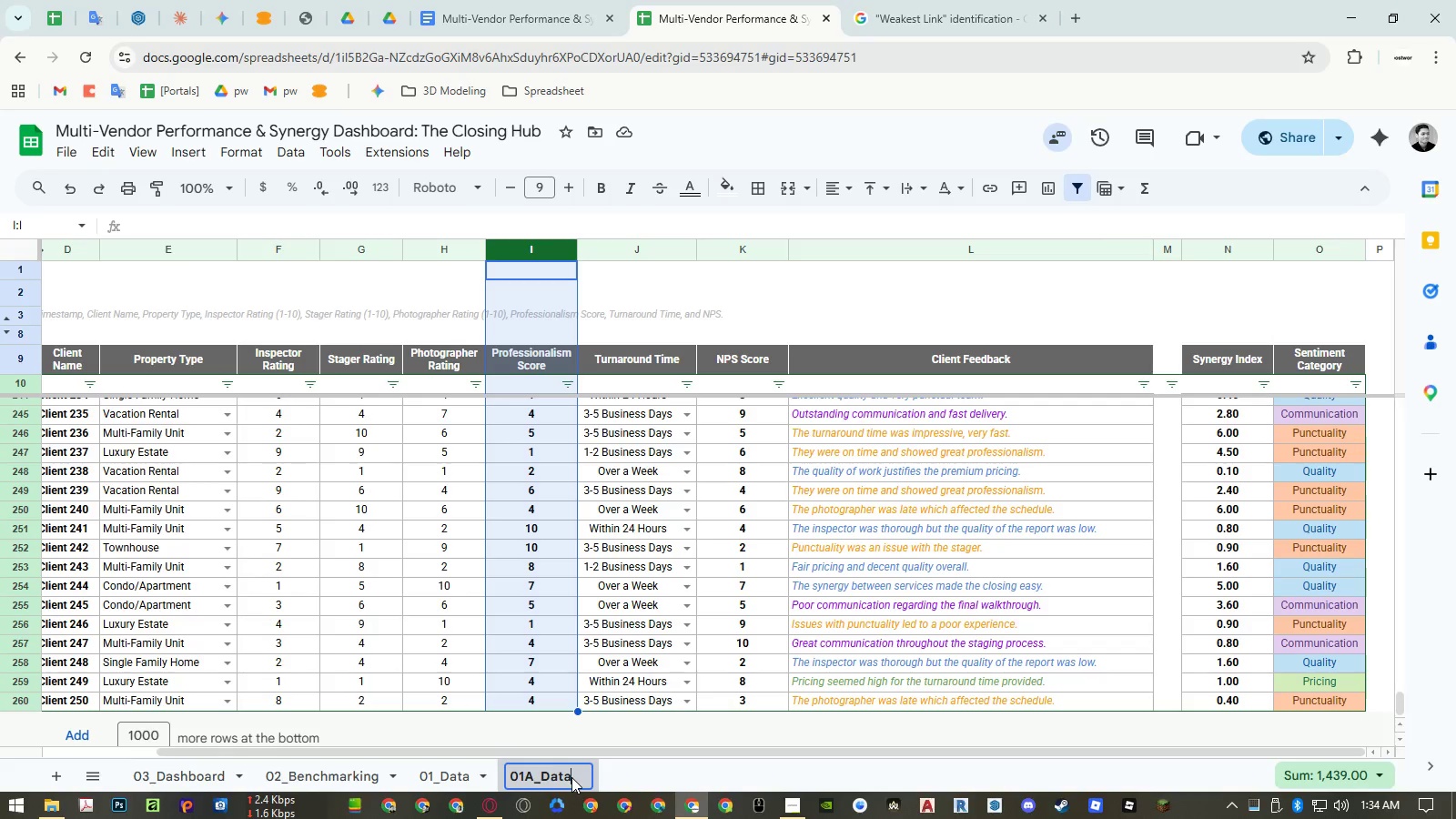 
type(_(Scores))
 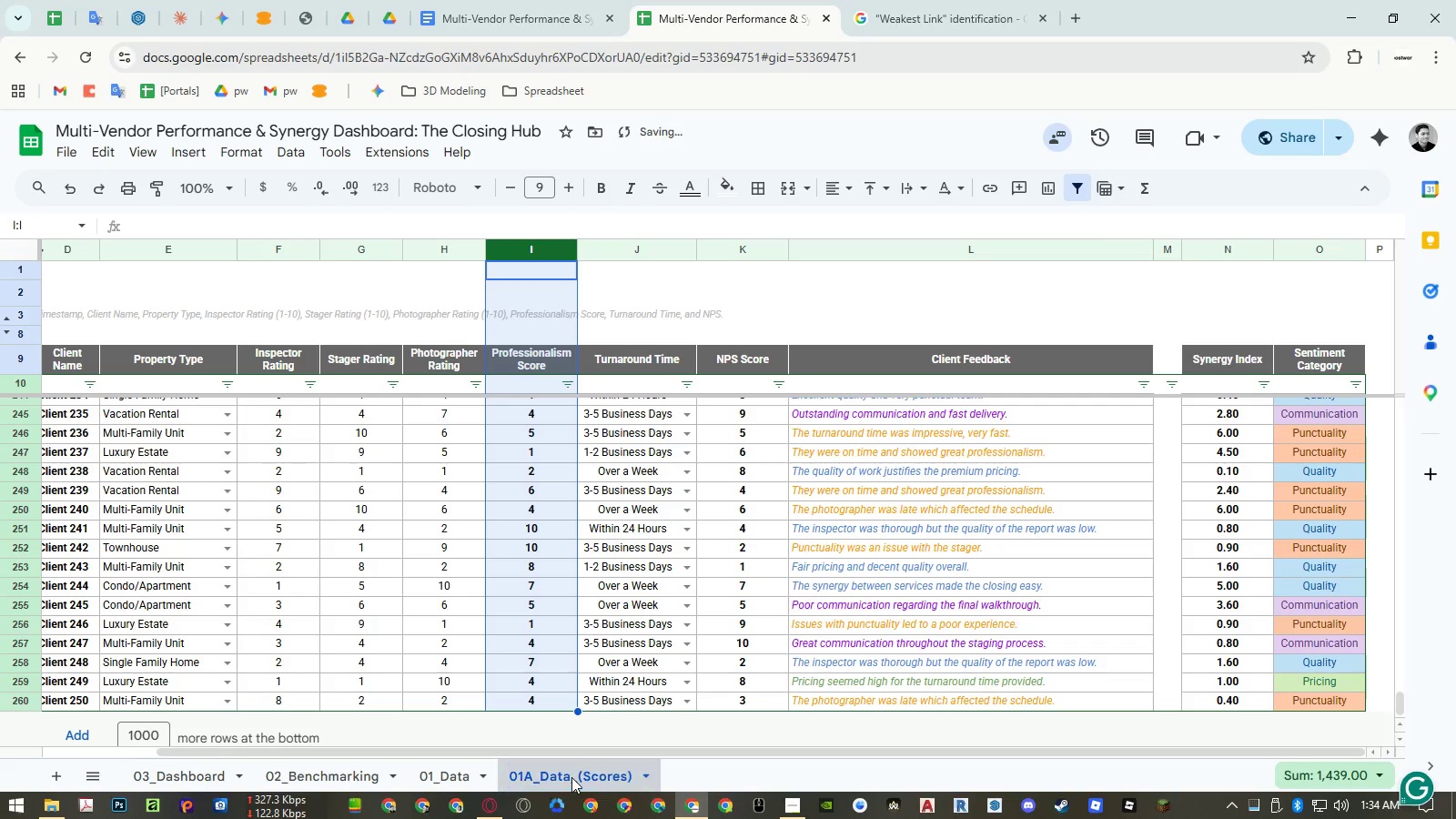 
 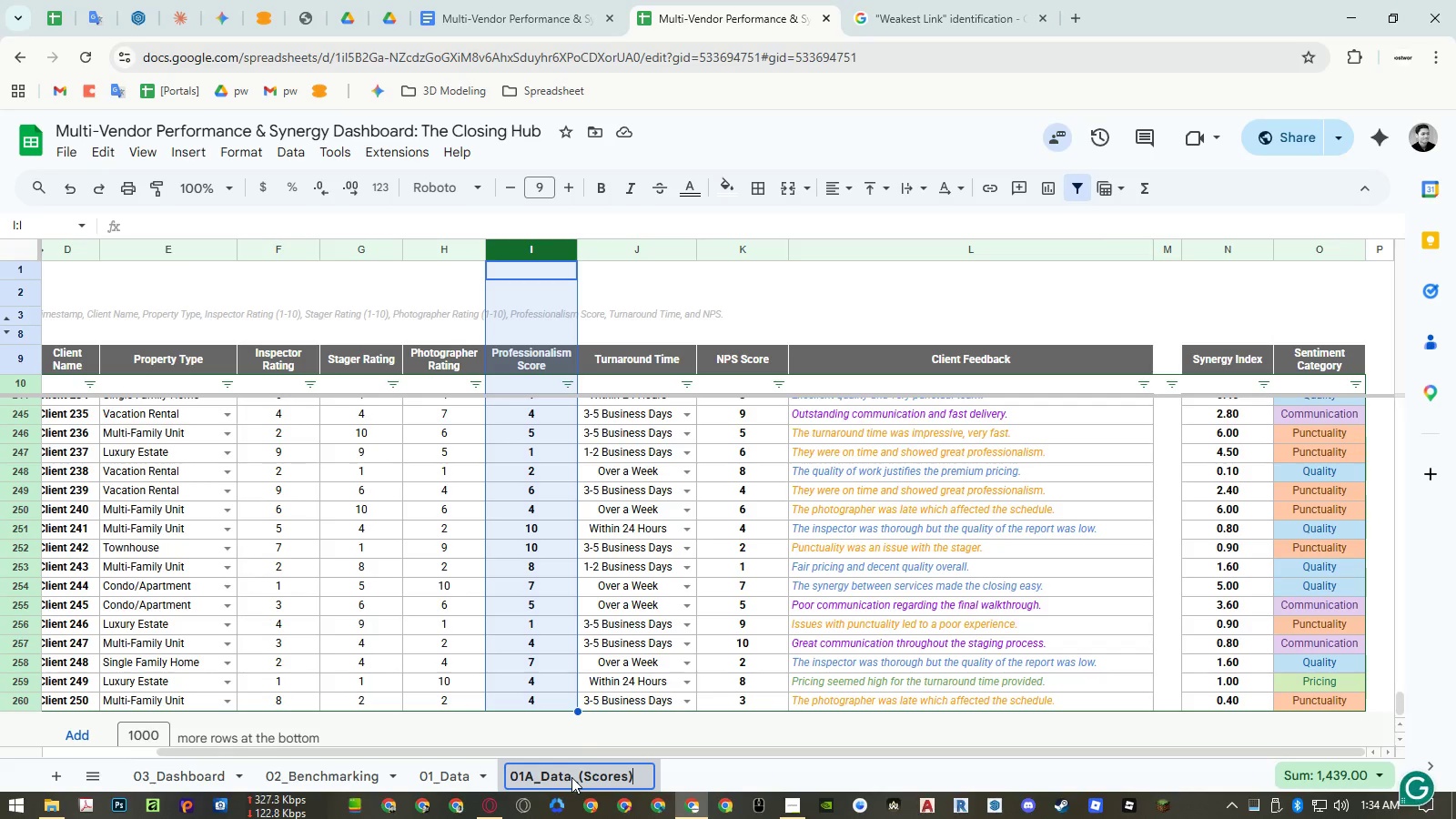 
key(Enter)
 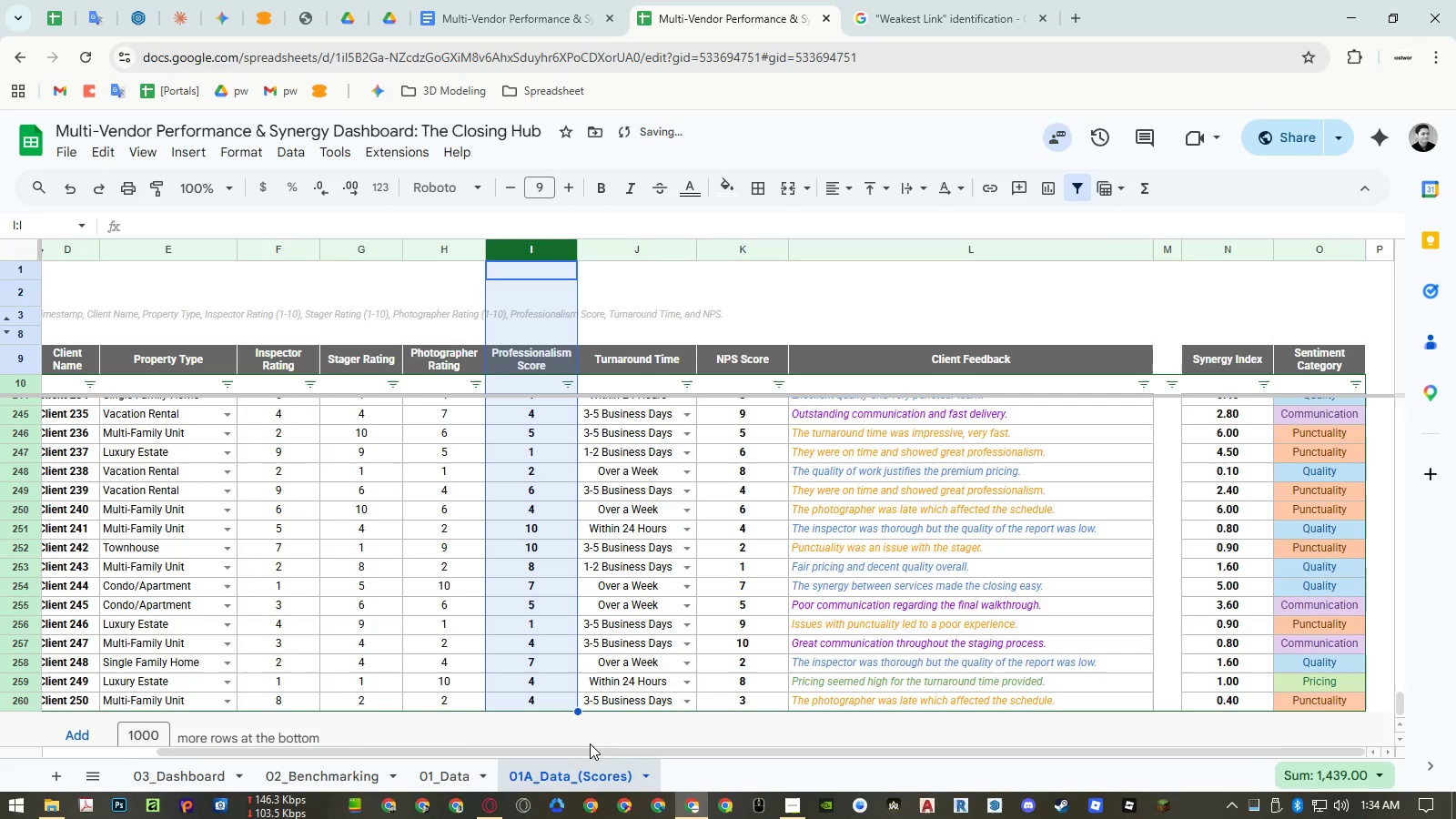 
left_click([650, 773])
 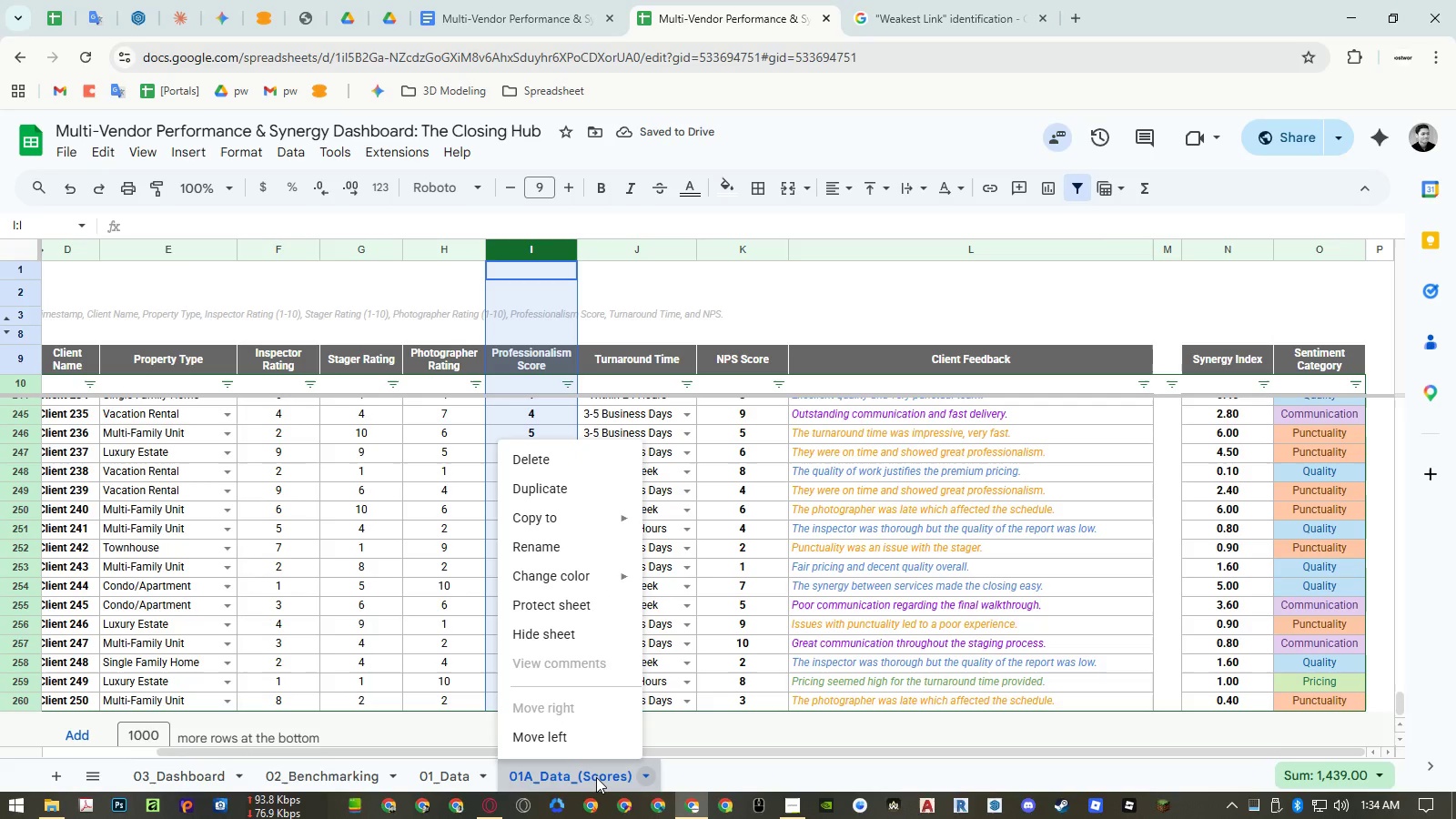 
left_click_drag(start_coordinate=[596, 777], to_coordinate=[470, 774])
 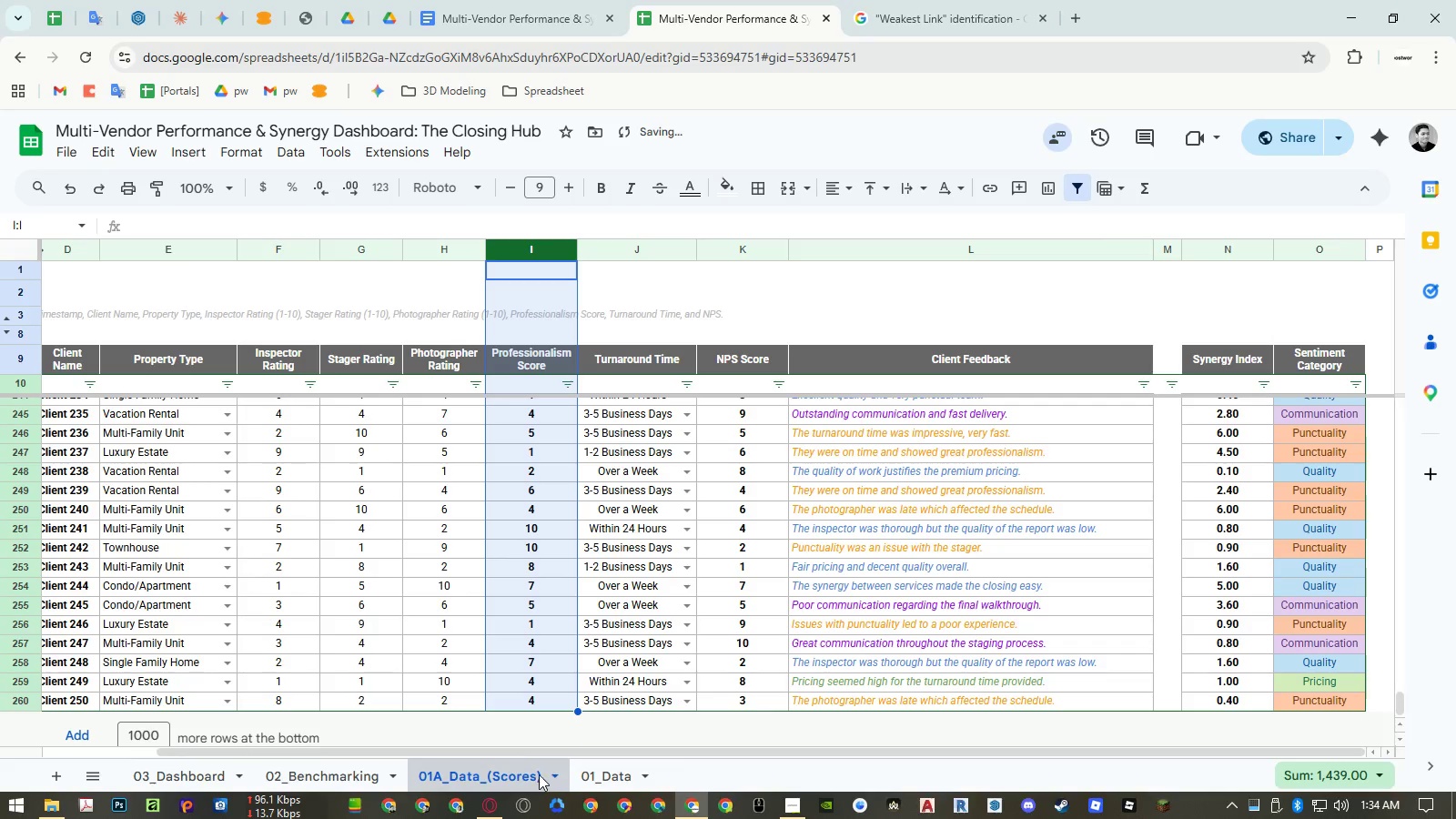 
left_click([551, 774])
 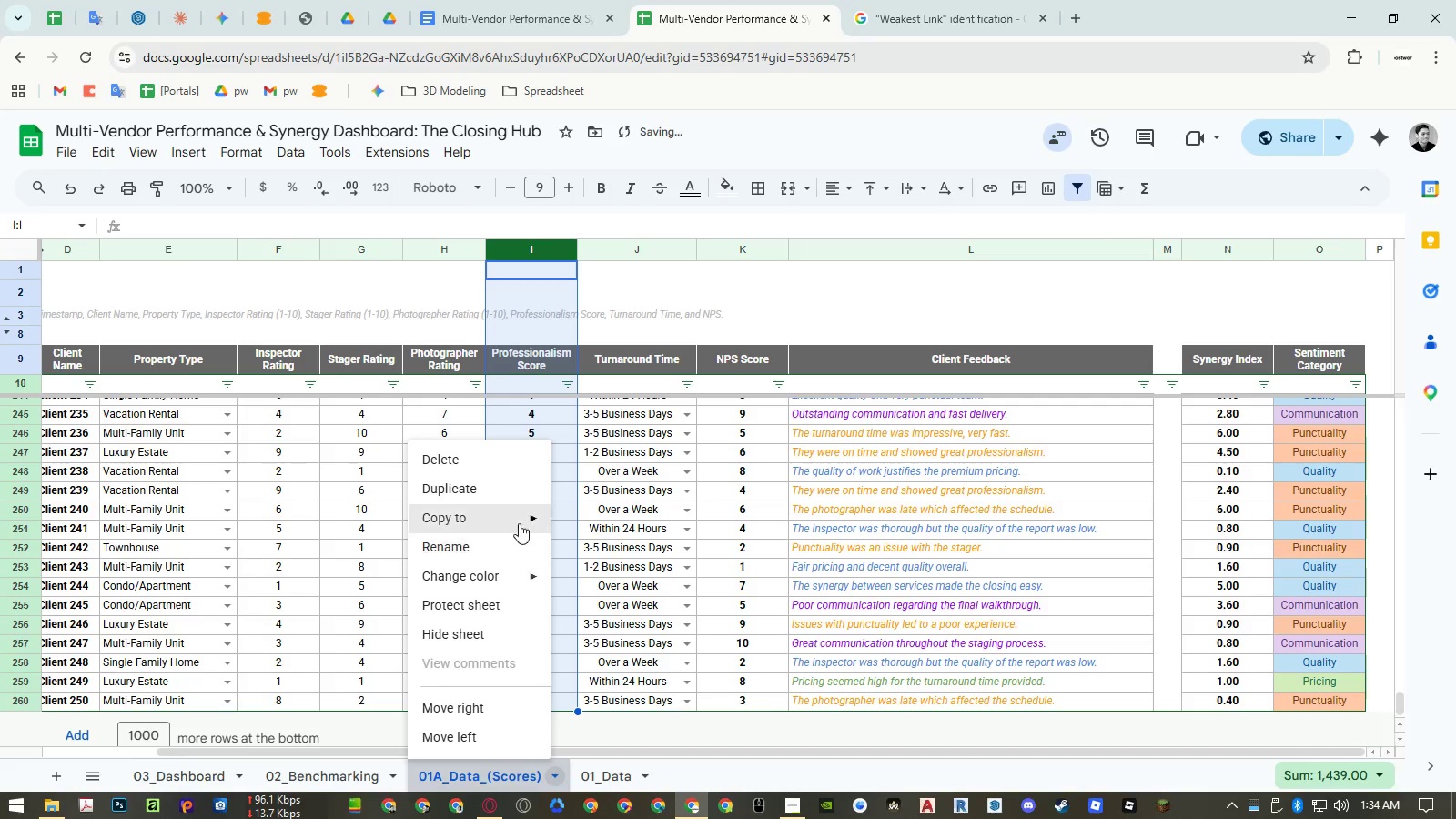 
left_click([513, 493])
 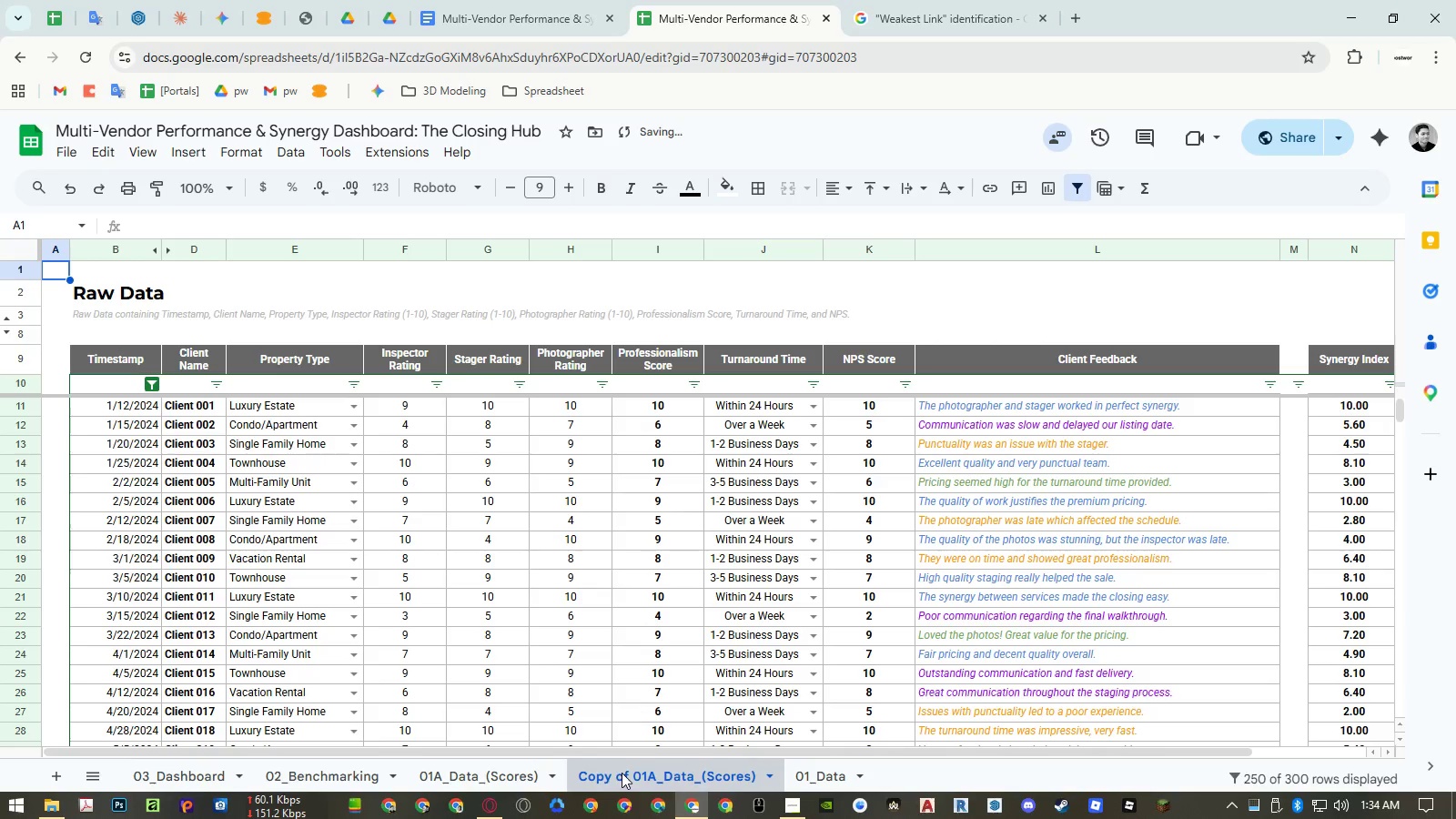 
left_click_drag(start_coordinate=[658, 775], to_coordinate=[511, 765])
 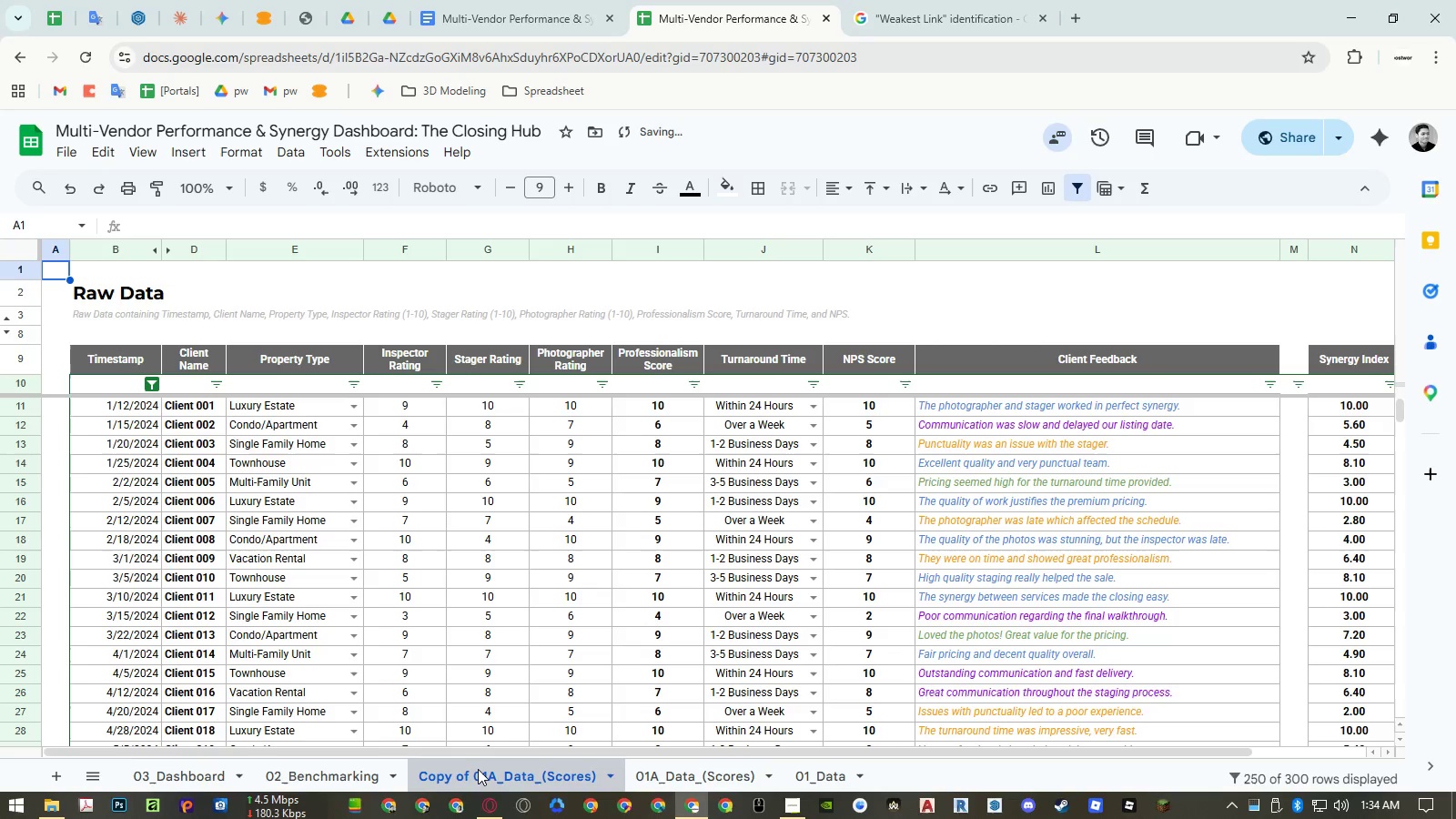 
double_click([478, 769])
 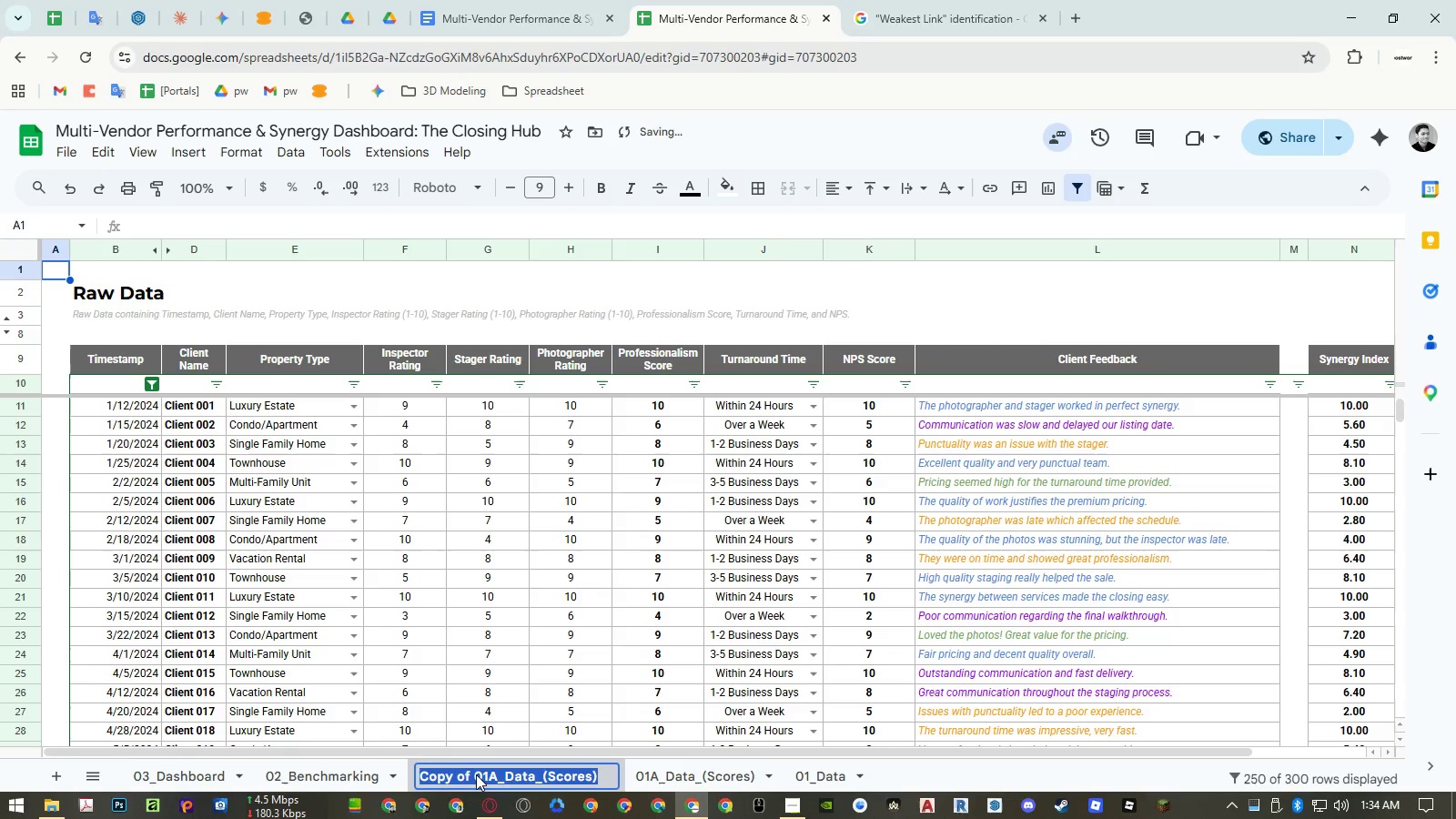 
left_click([476, 775])
 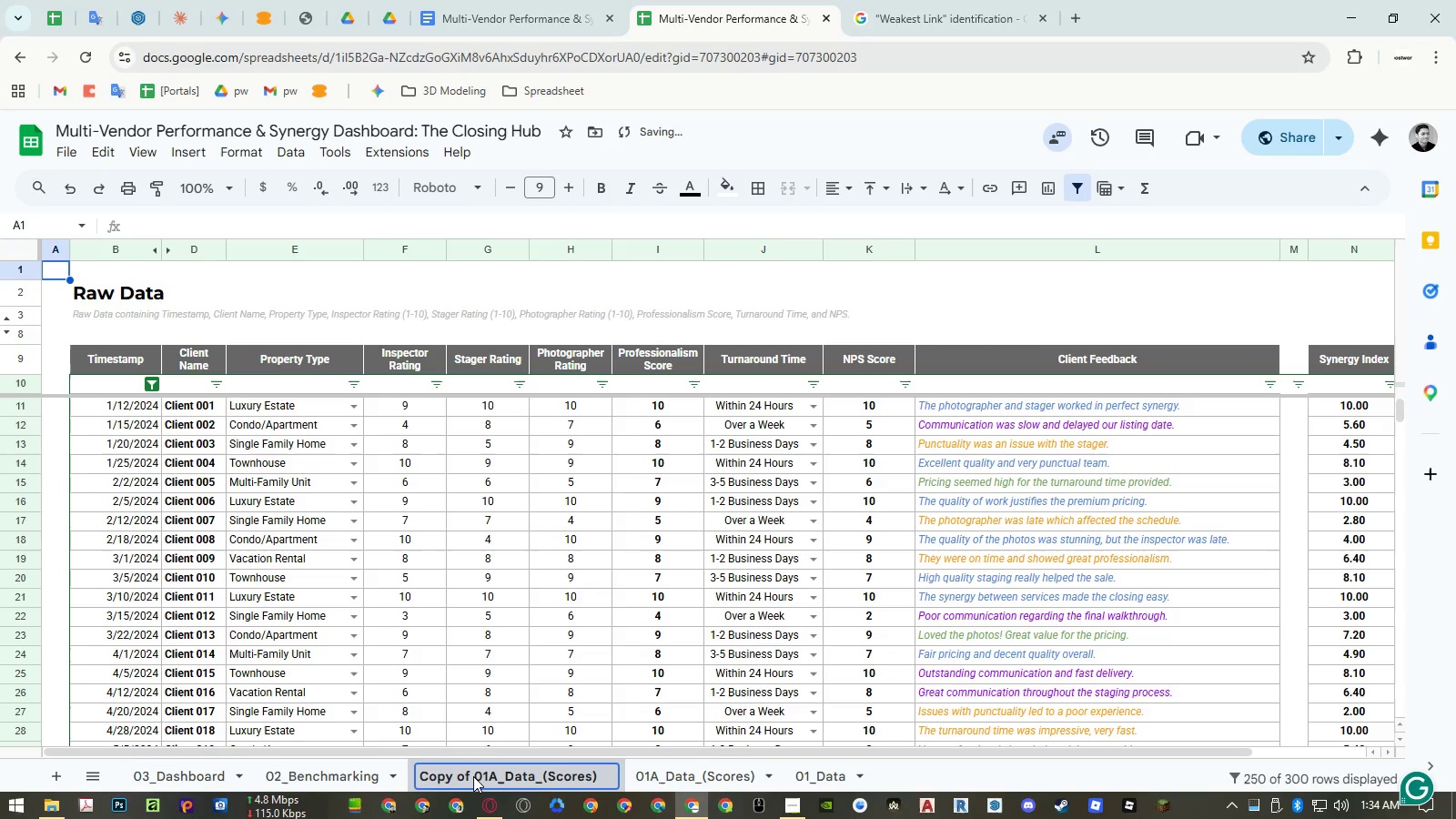 
left_click_drag(start_coordinate=[473, 776], to_coordinate=[354, 766])
 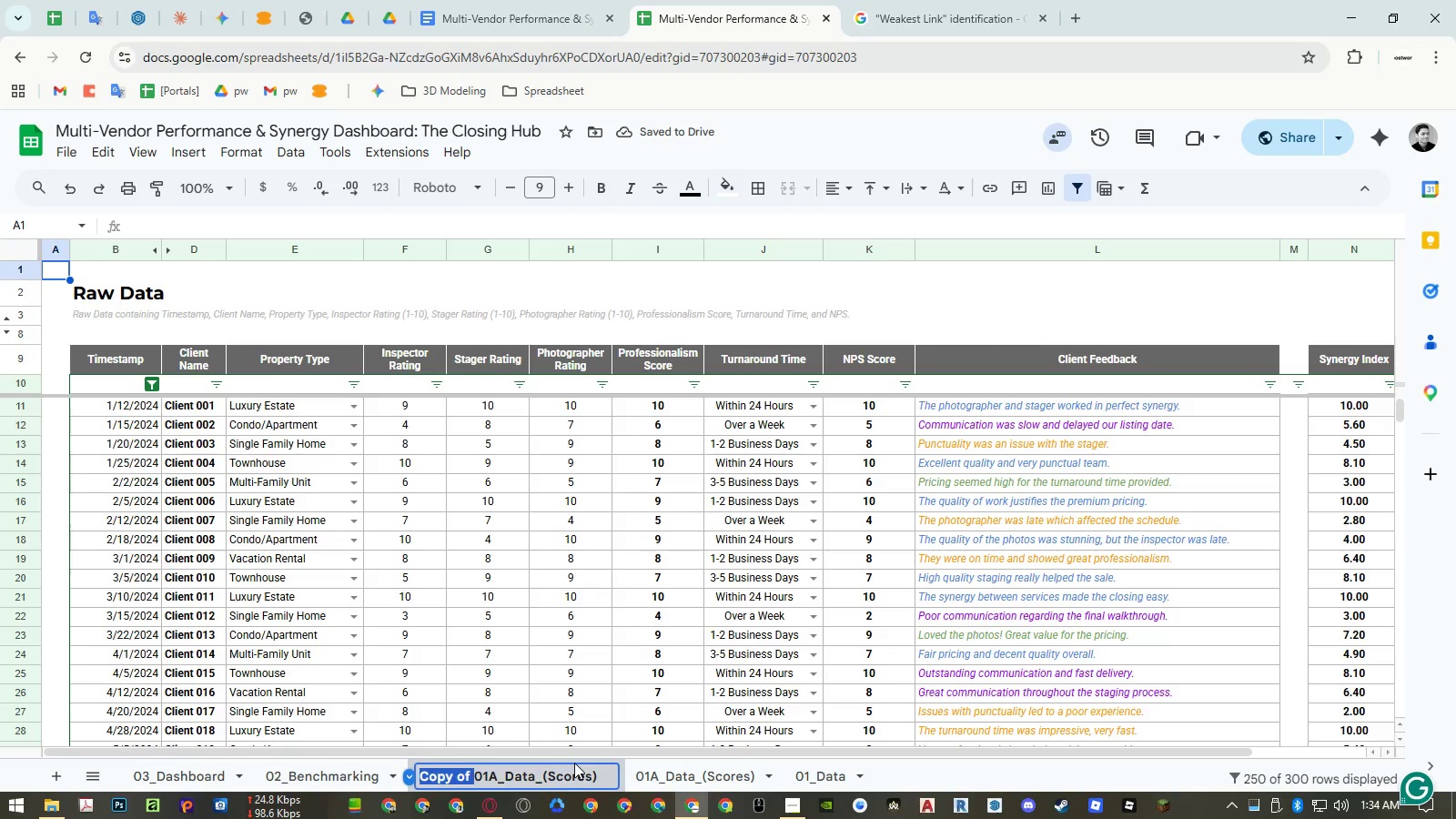 
key(Backspace)
 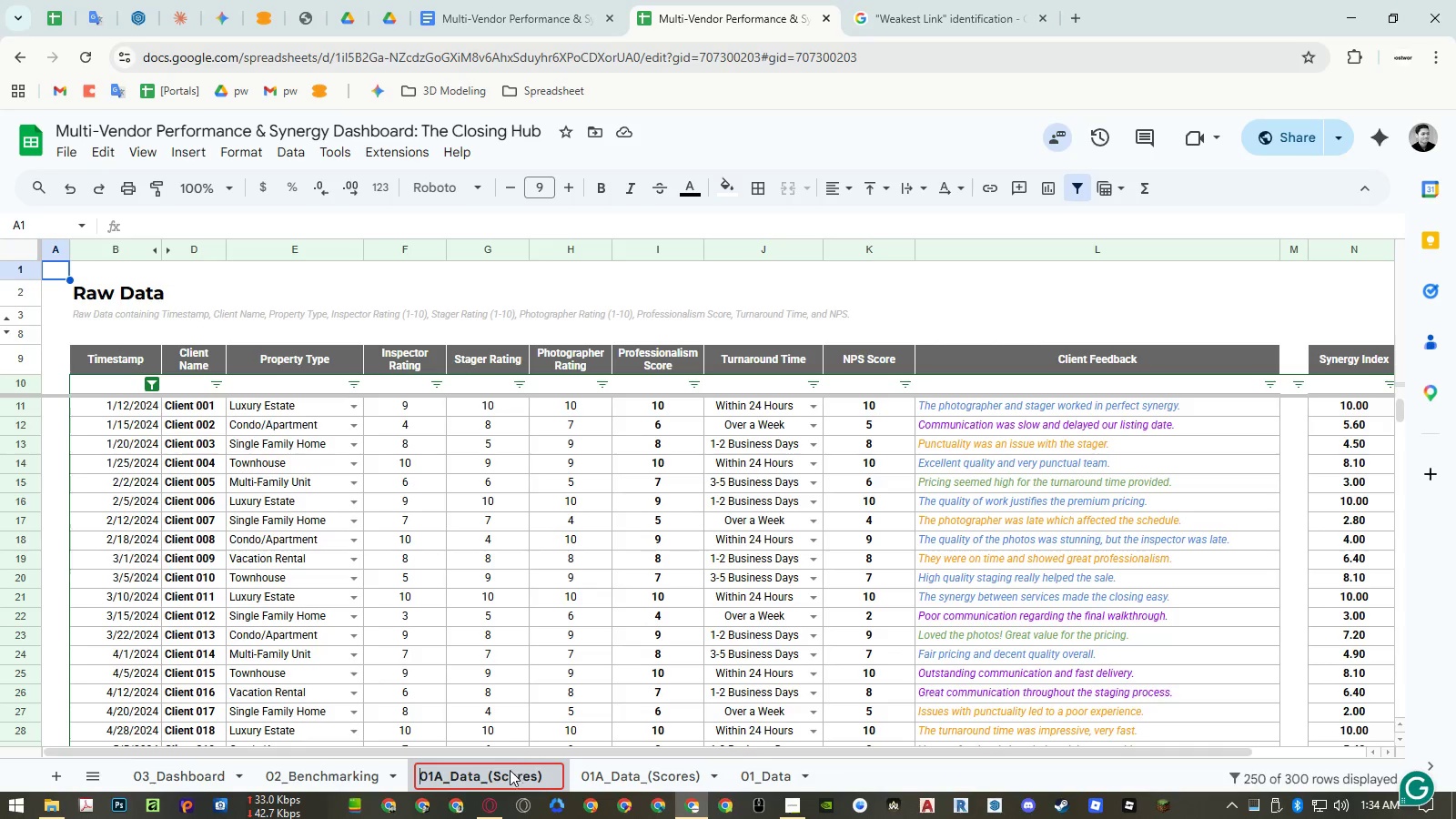 
left_click_drag(start_coordinate=[445, 781], to_coordinate=[436, 781])
 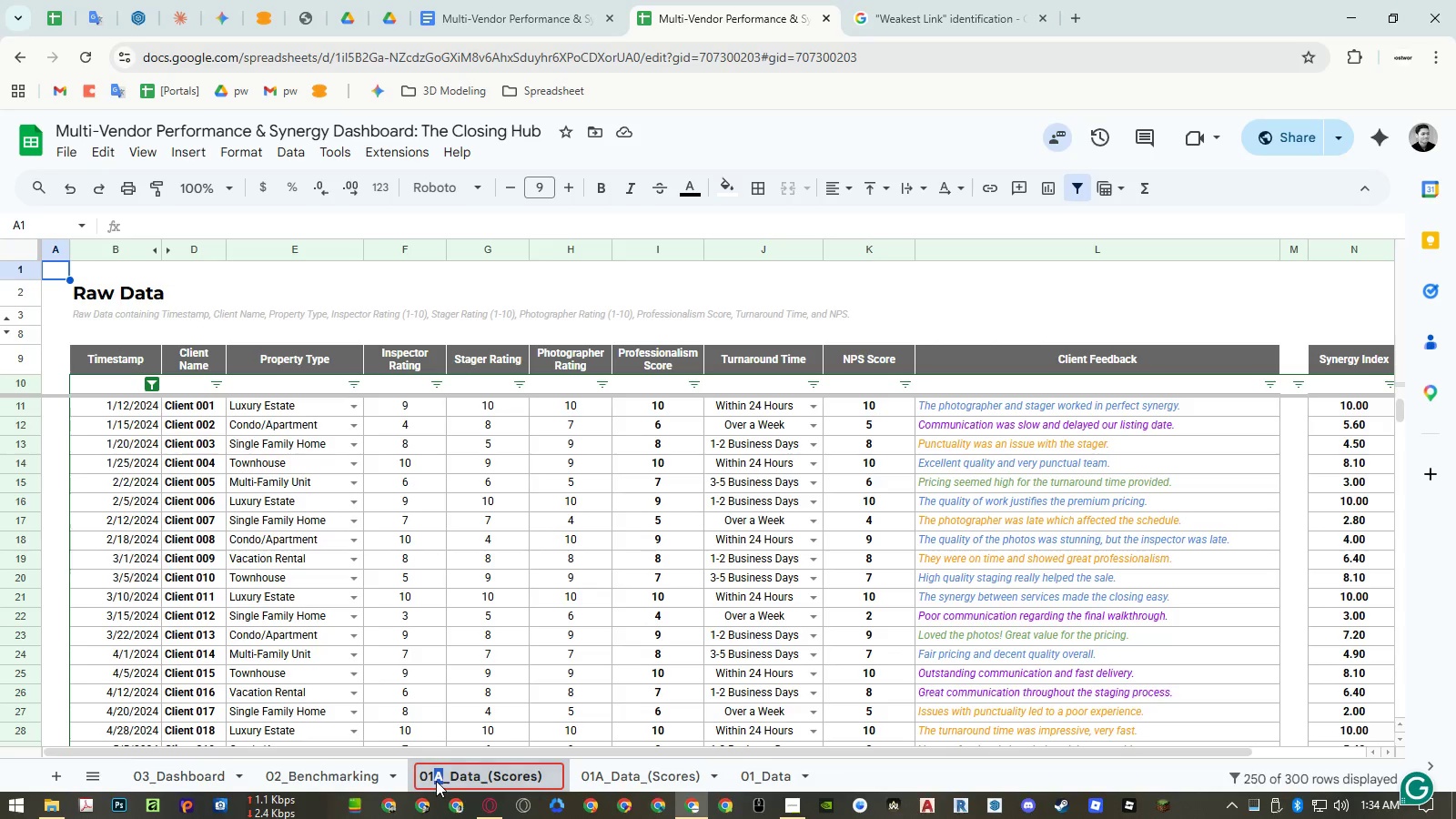 
key(Shift+B)
 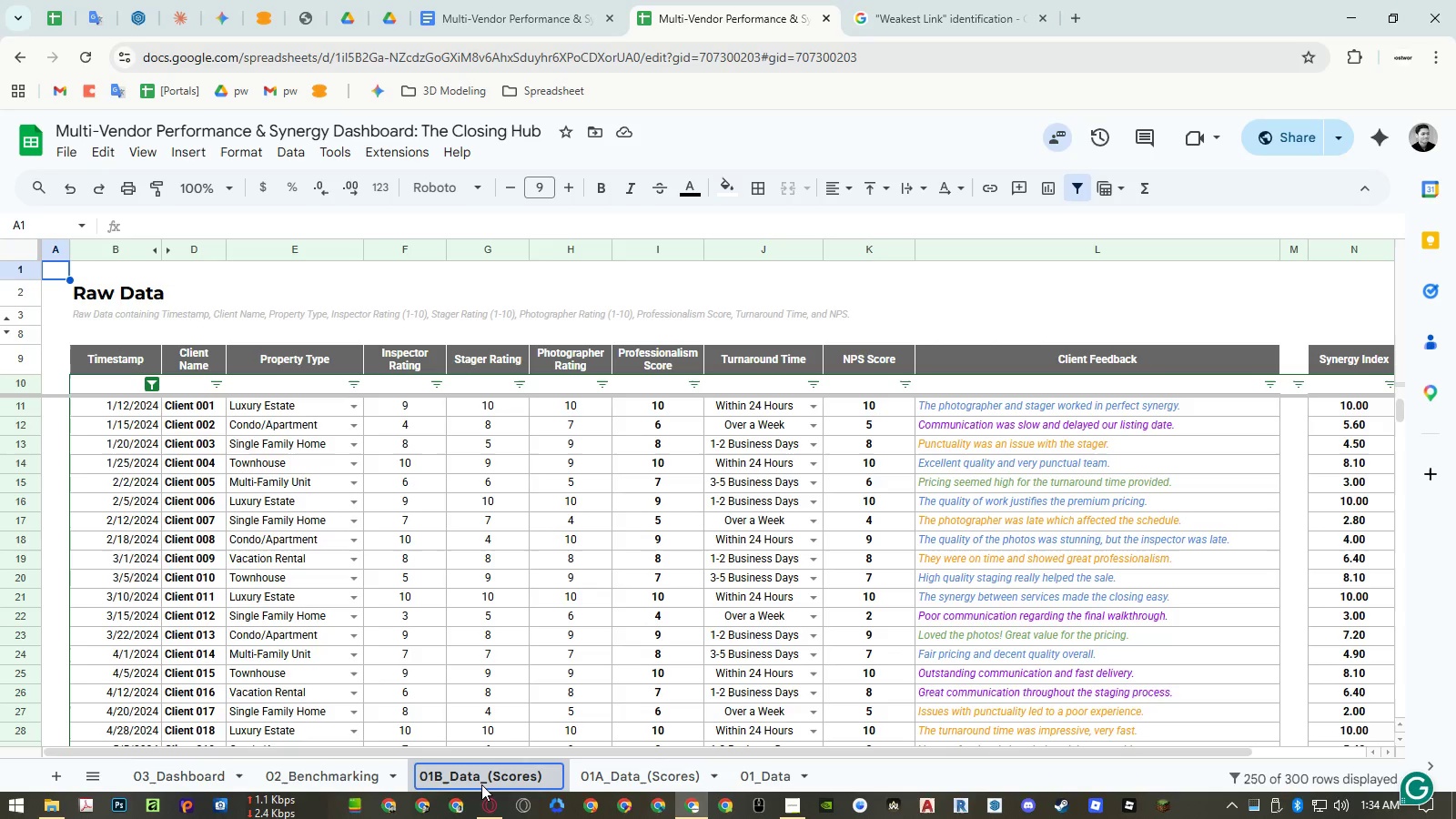 
left_click_drag(start_coordinate=[481, 783], to_coordinate=[571, 778])
 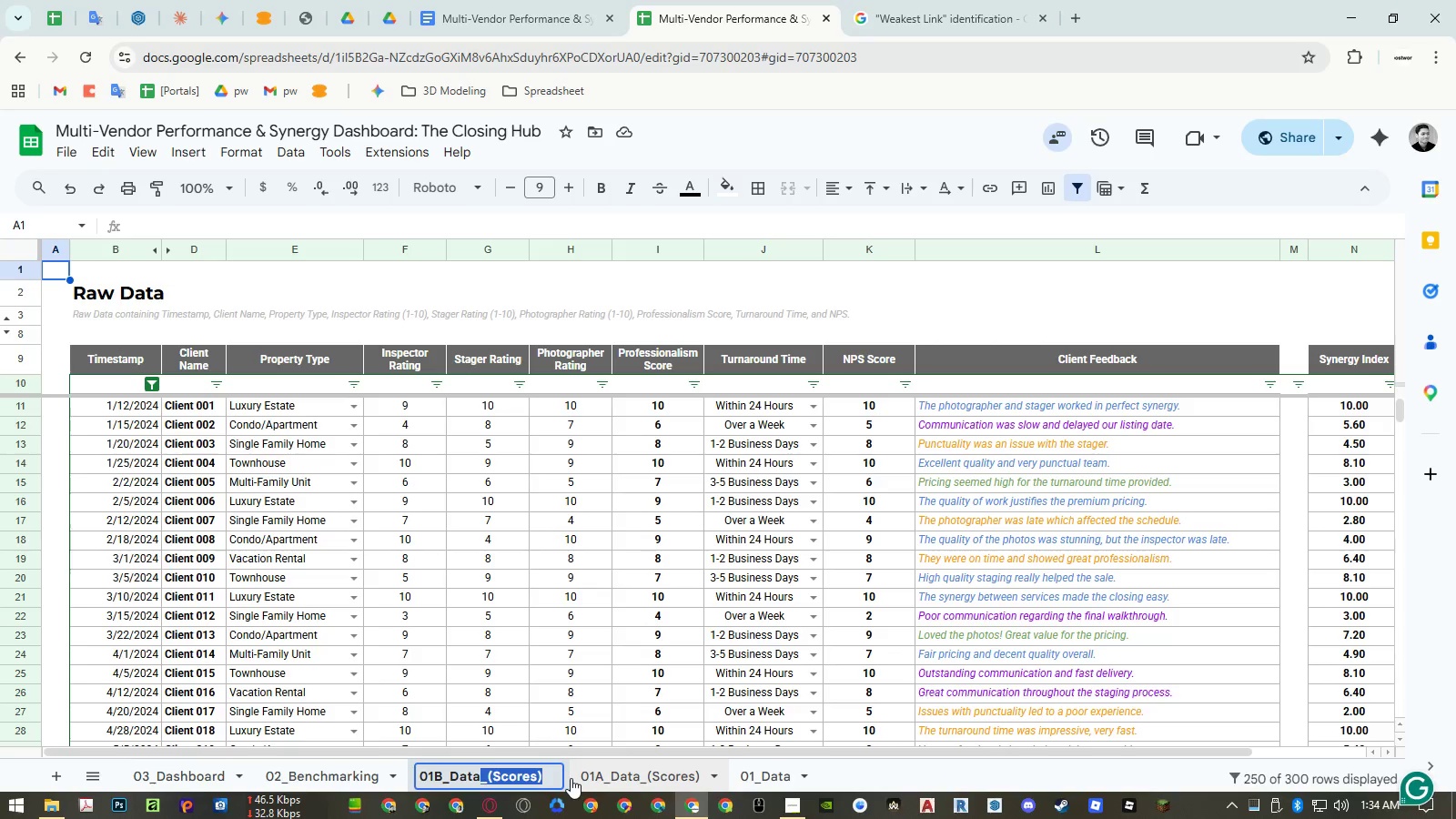 
key(Backspace)
 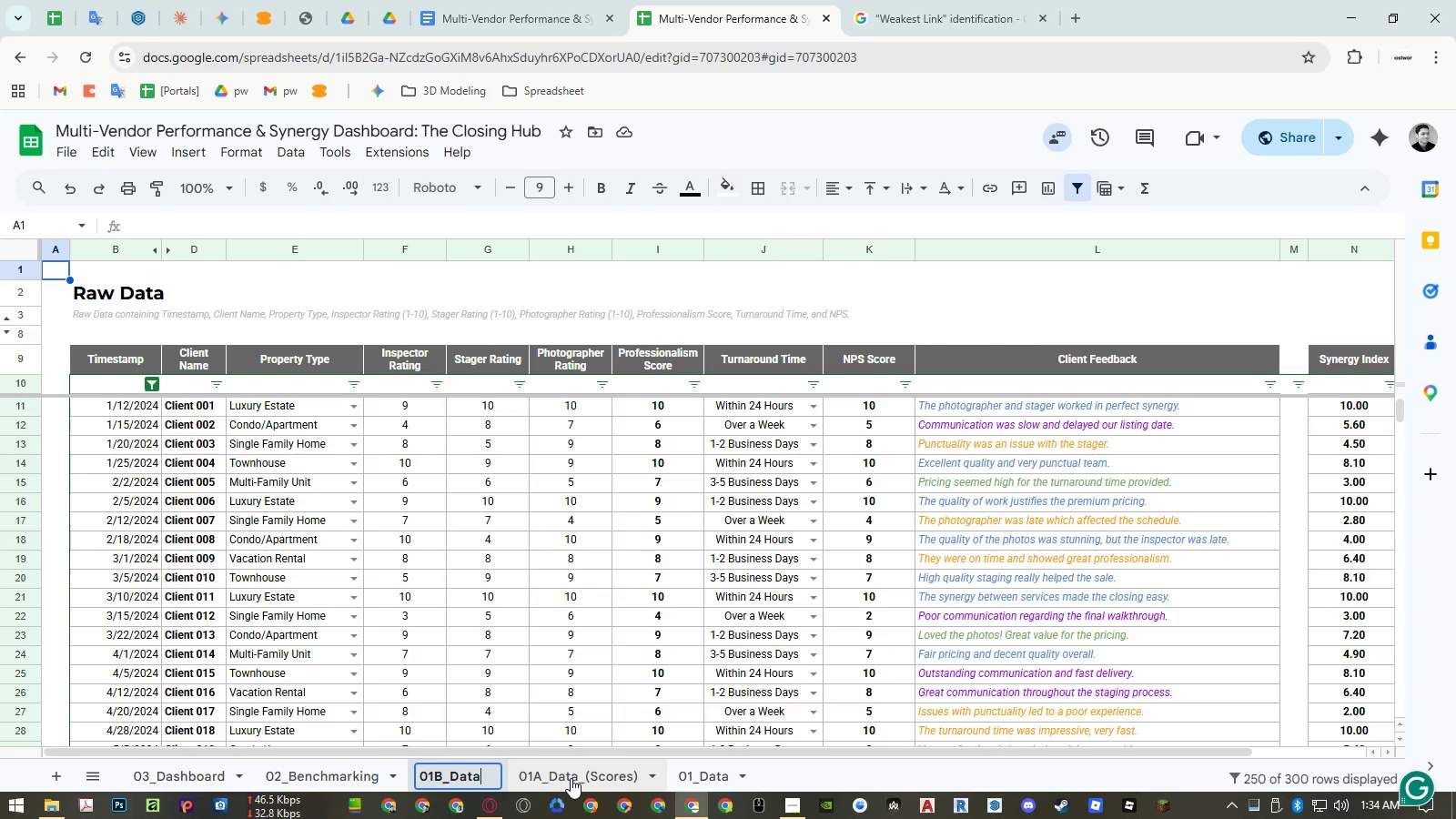 
key(Enter)
 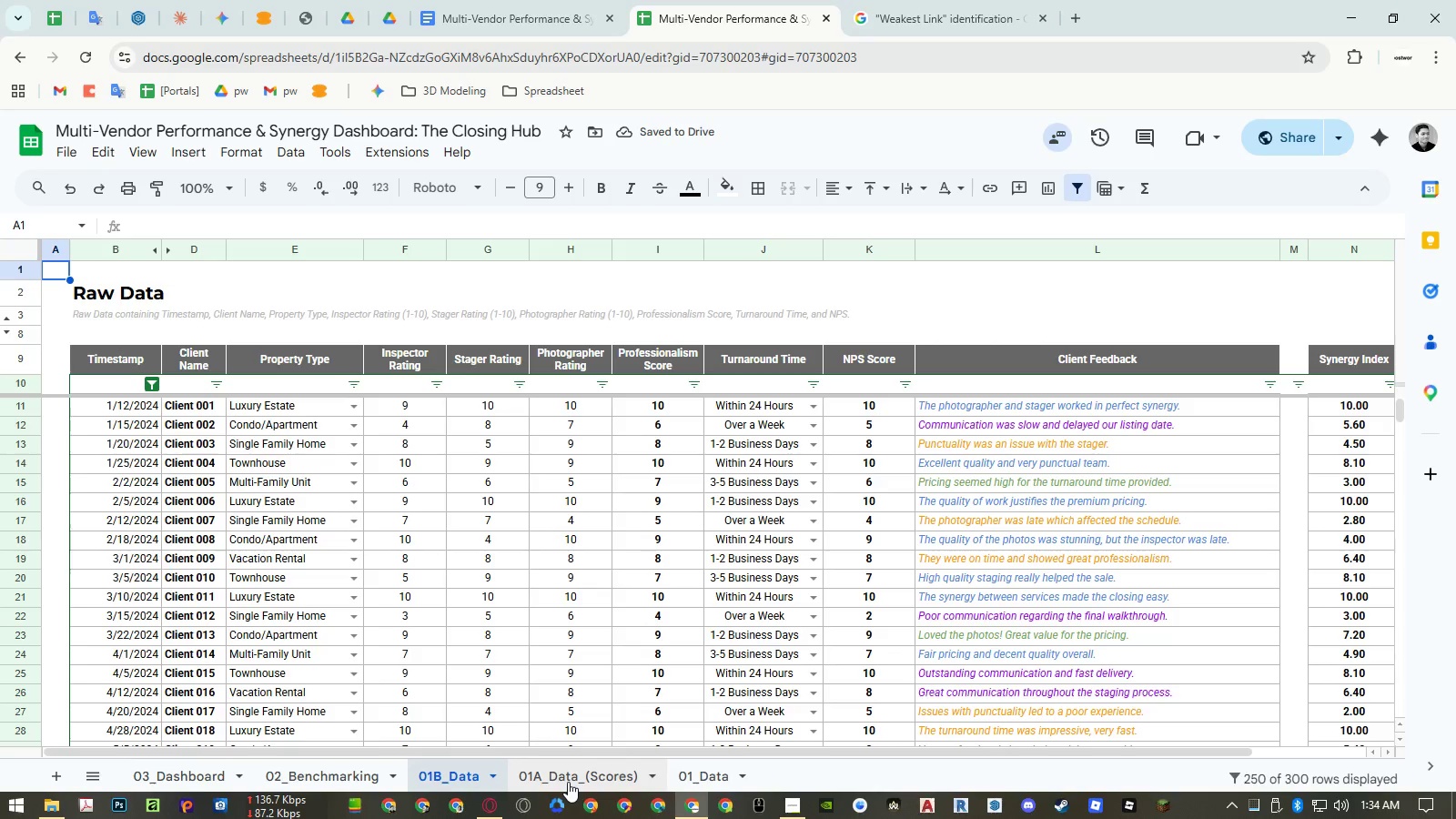 
left_click([568, 782])
 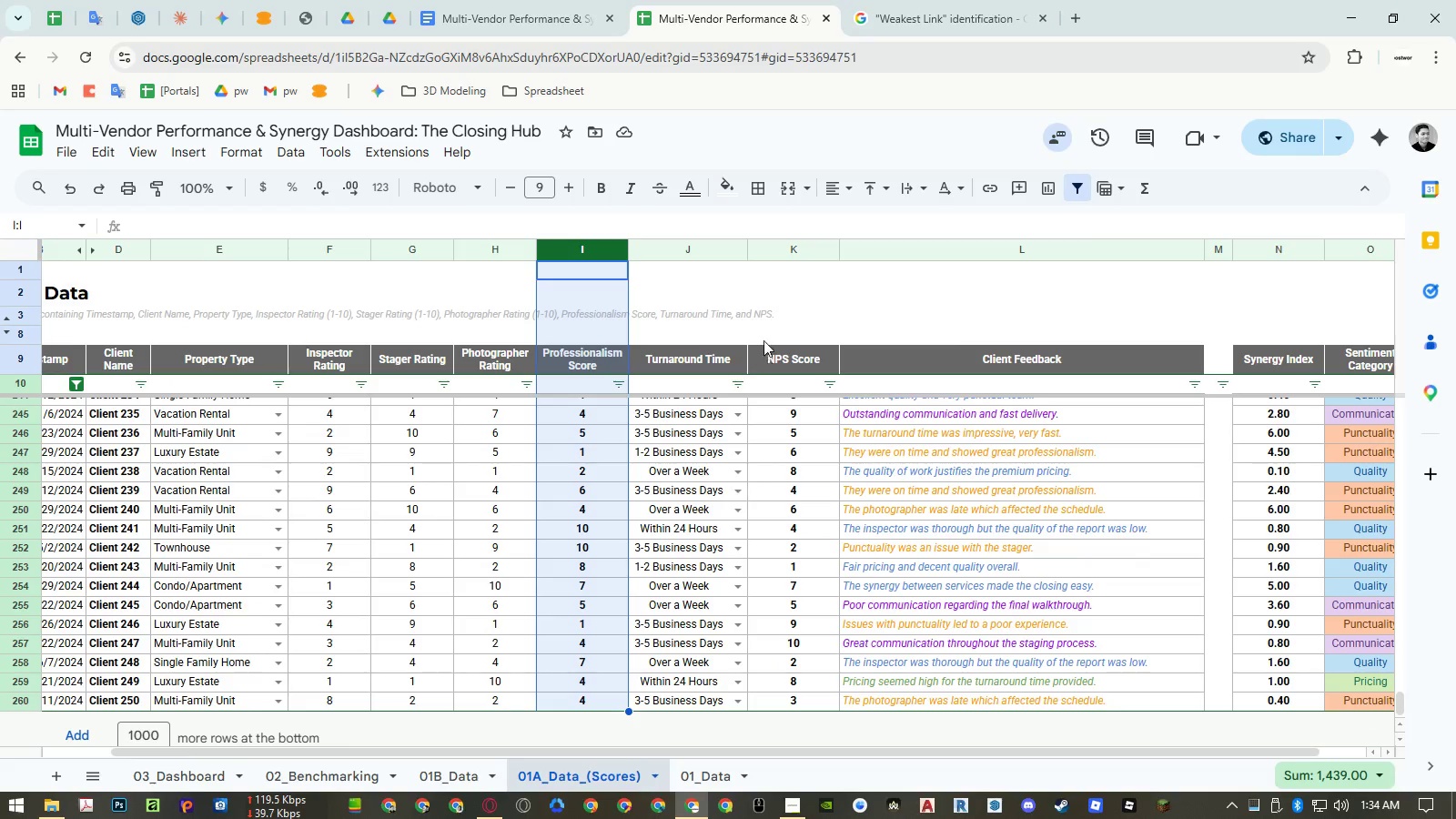 
right_click([690, 247])
 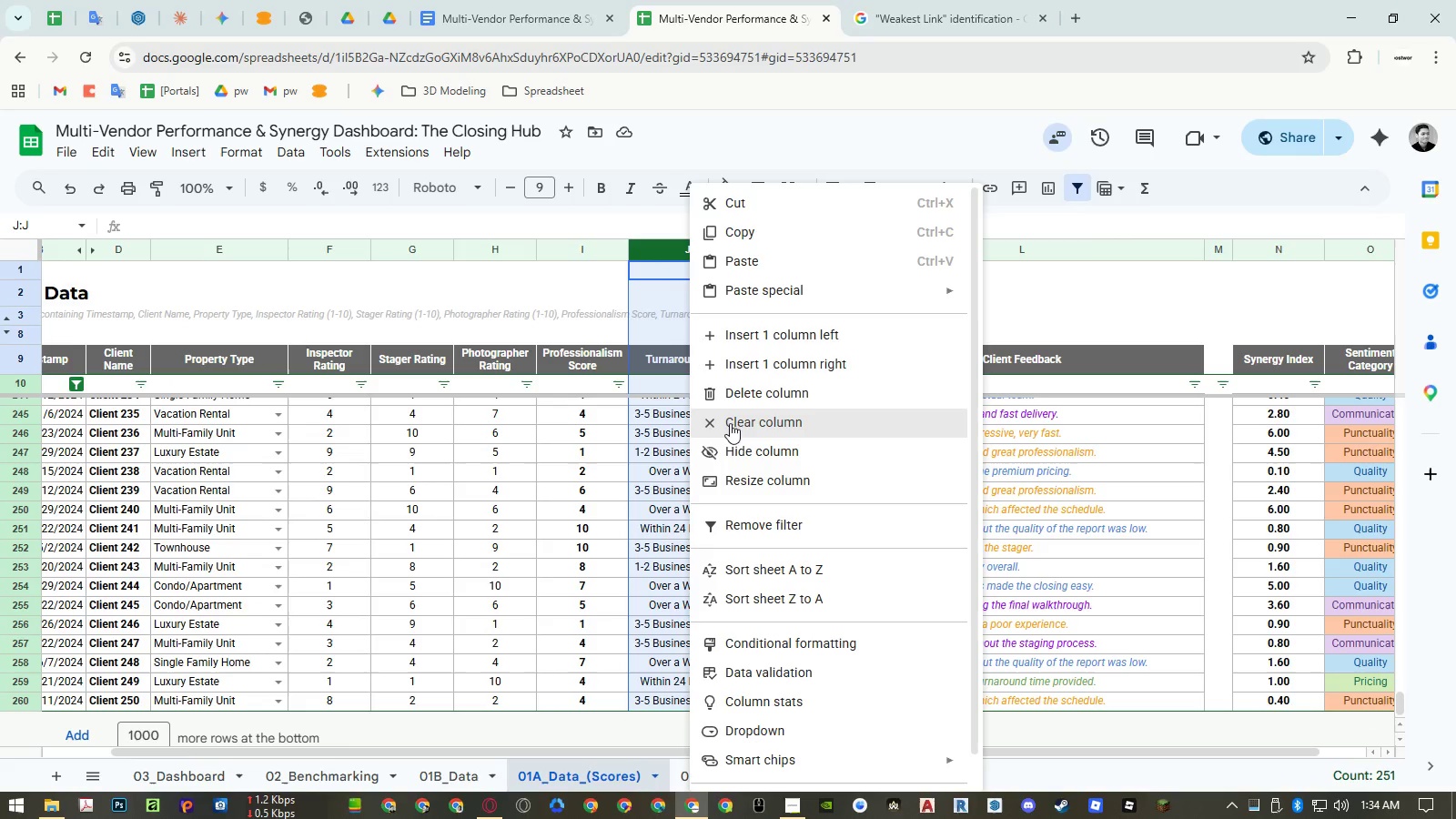 
left_click([737, 445])
 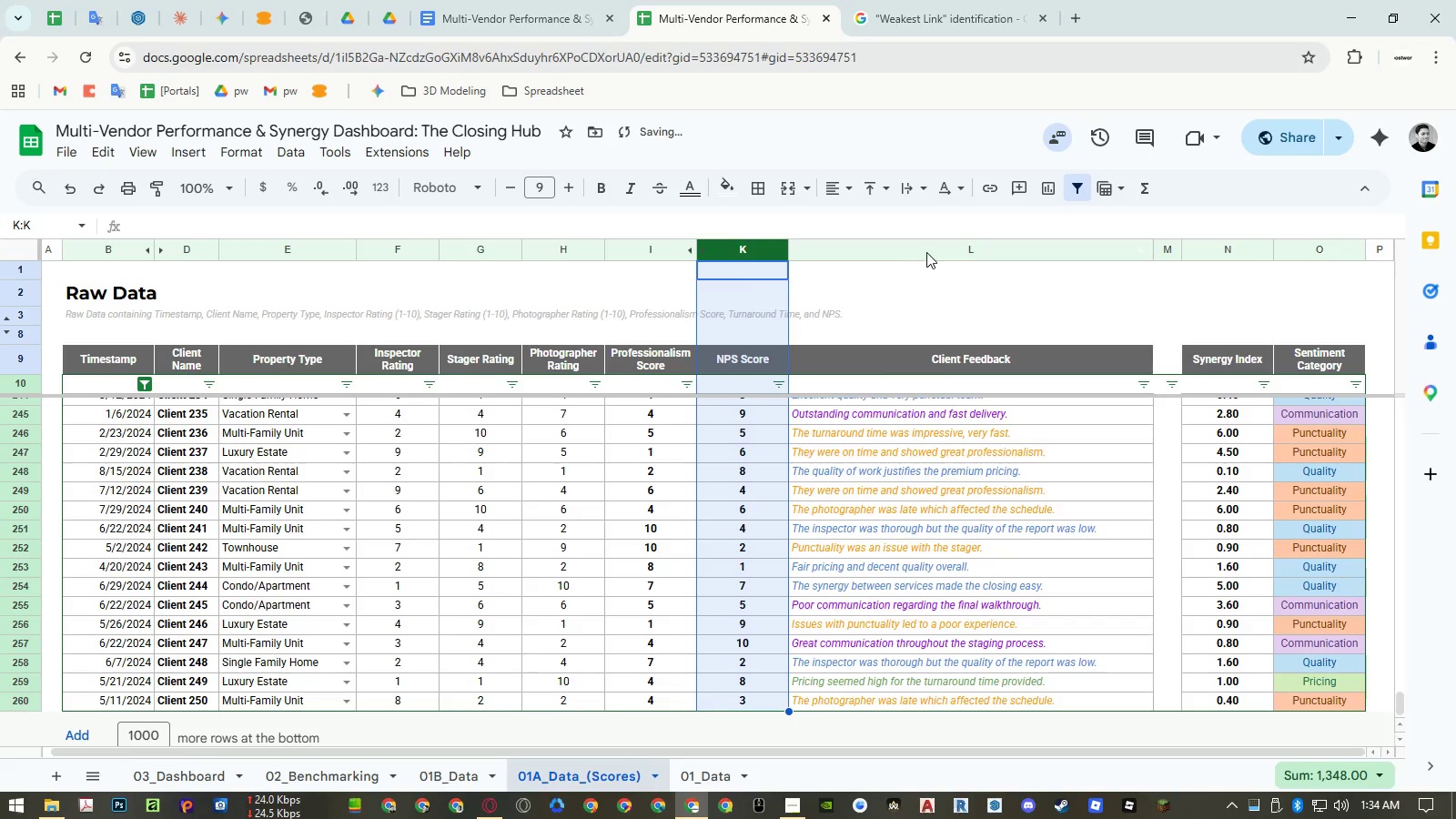 
left_click_drag(start_coordinate=[928, 247], to_coordinate=[1167, 255])
 